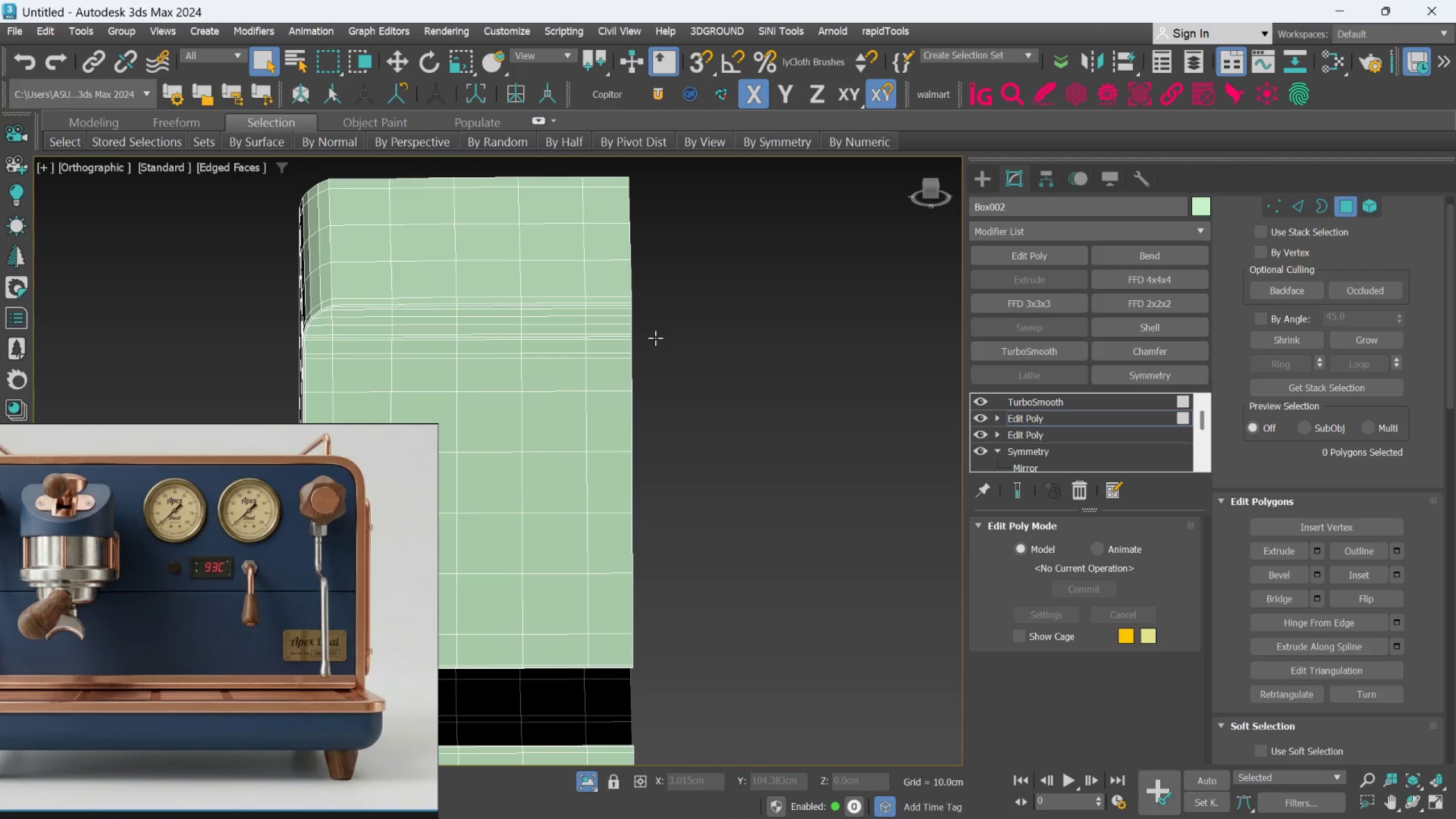 
key(F)
 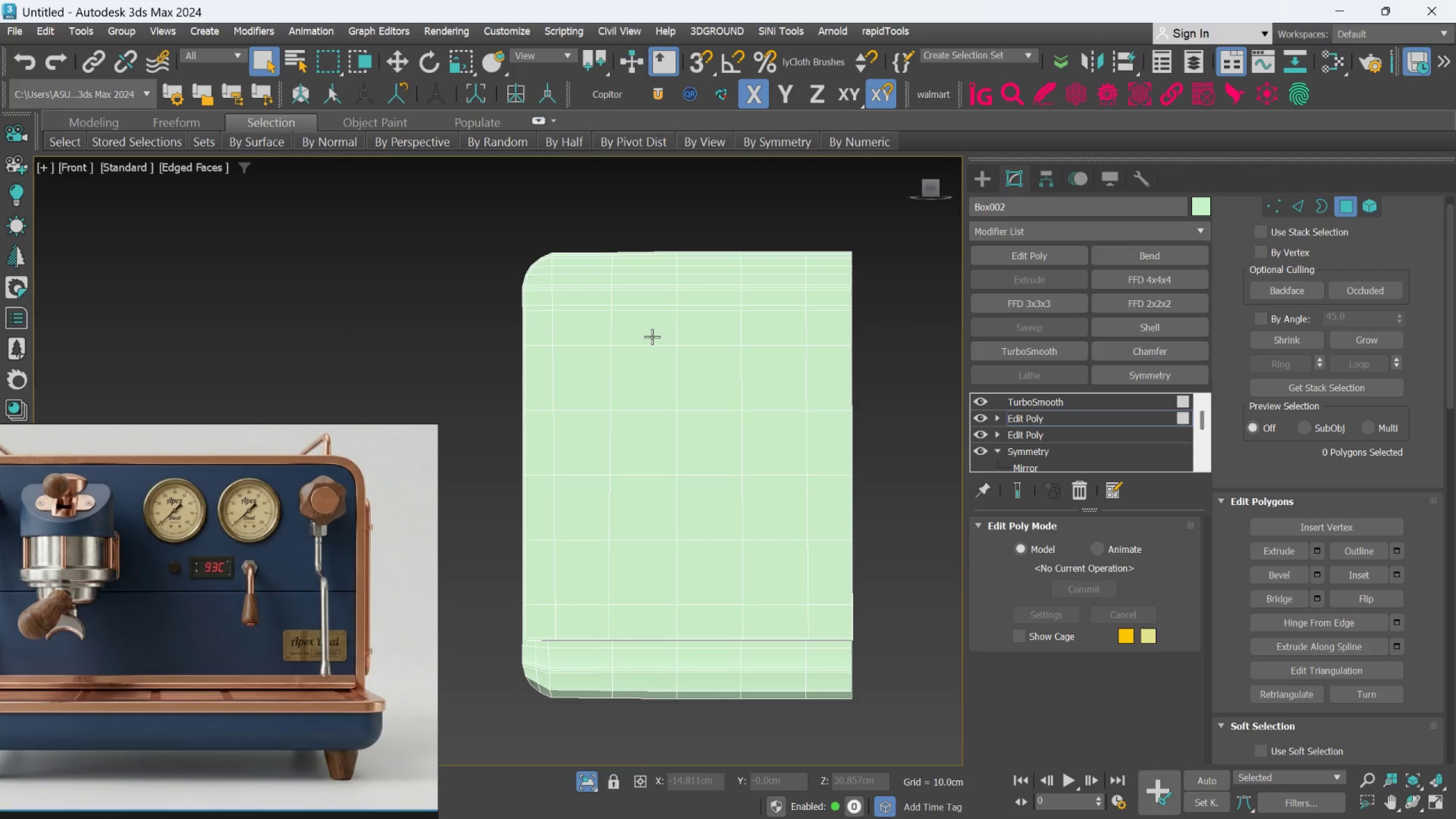 
scroll: coordinate [651, 337], scroll_direction: down, amount: 2.0
 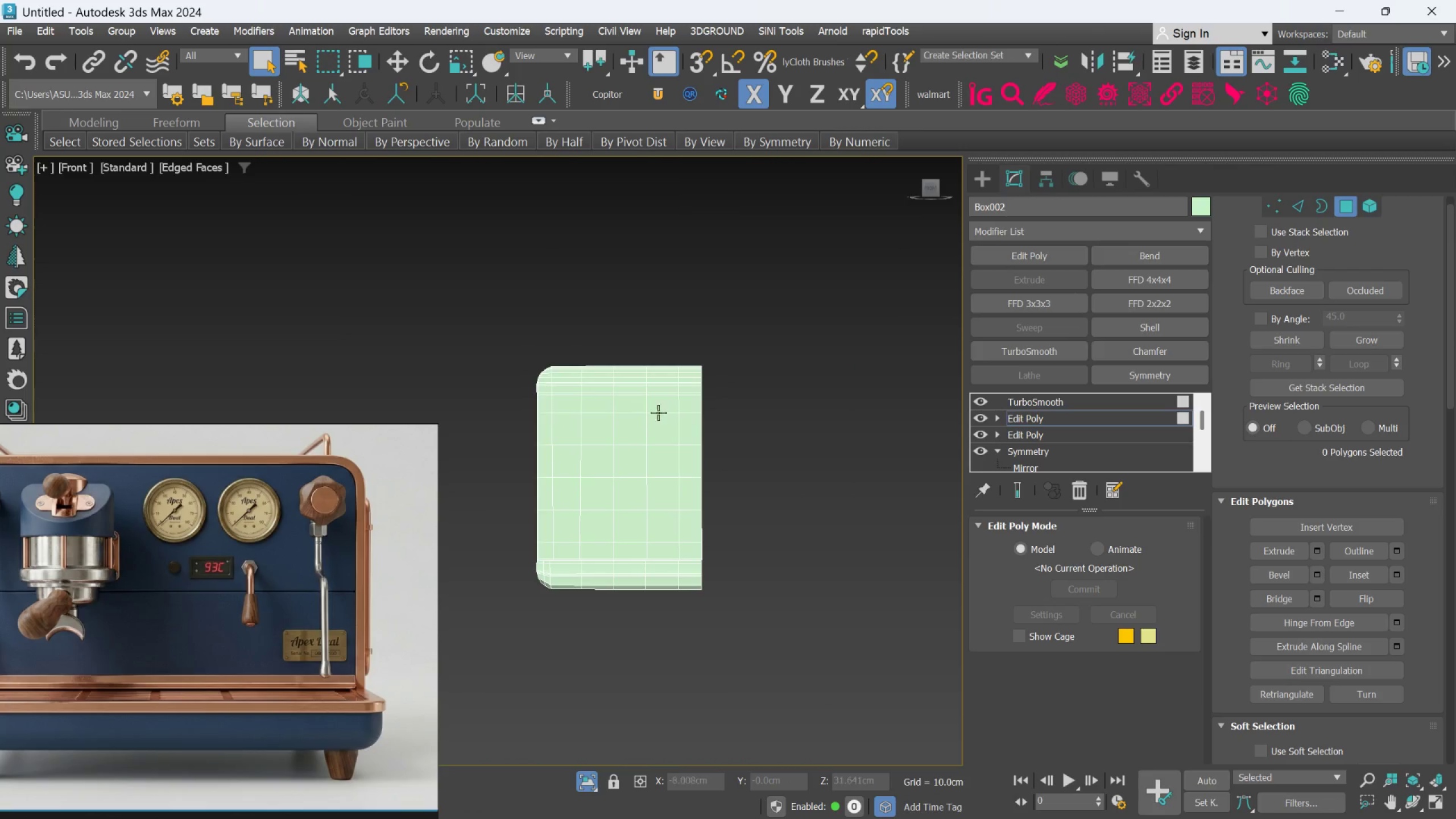 
scroll: coordinate [714, 467], scroll_direction: up, amount: 3.0
 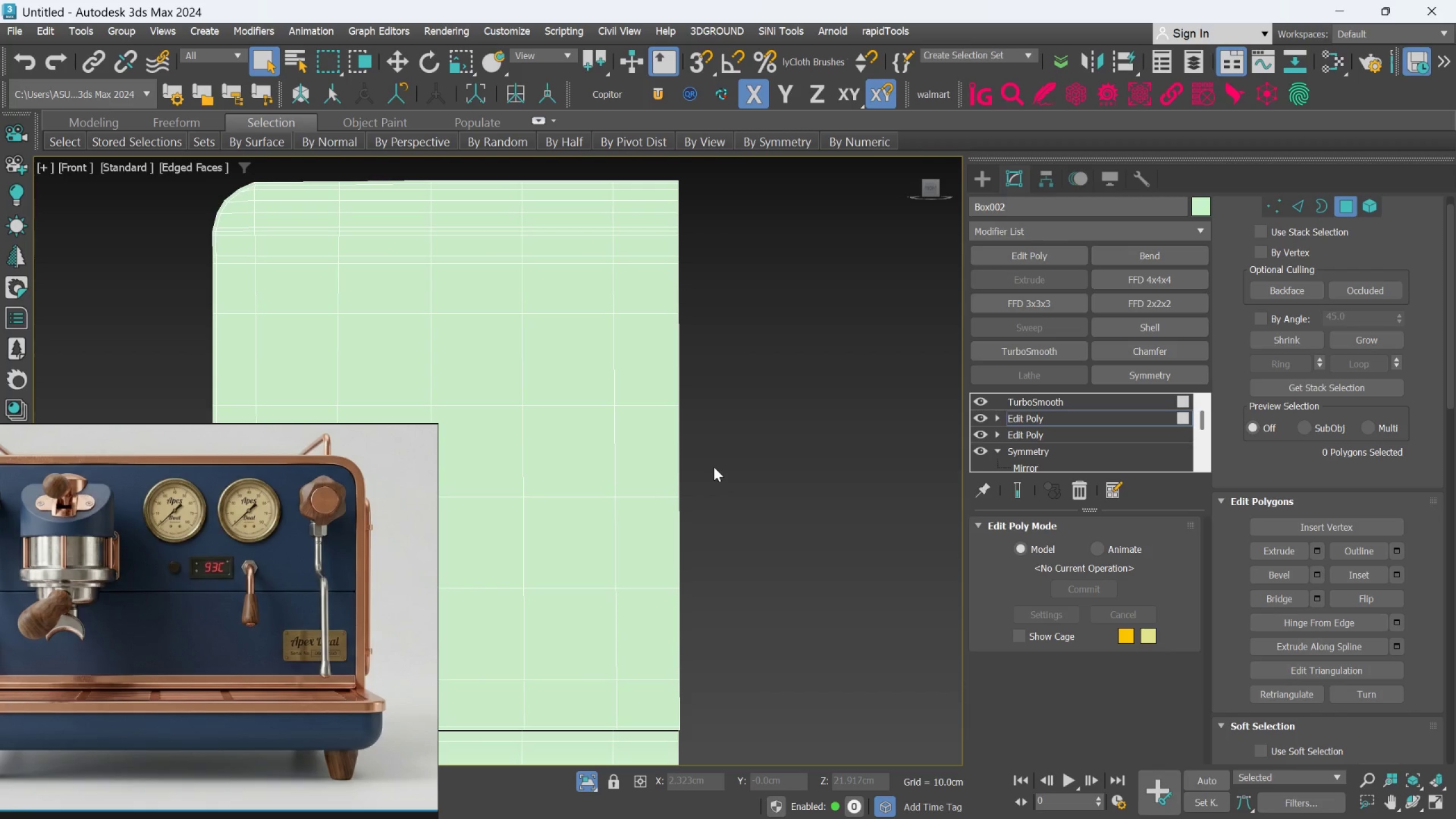 
key(Control+Z)
 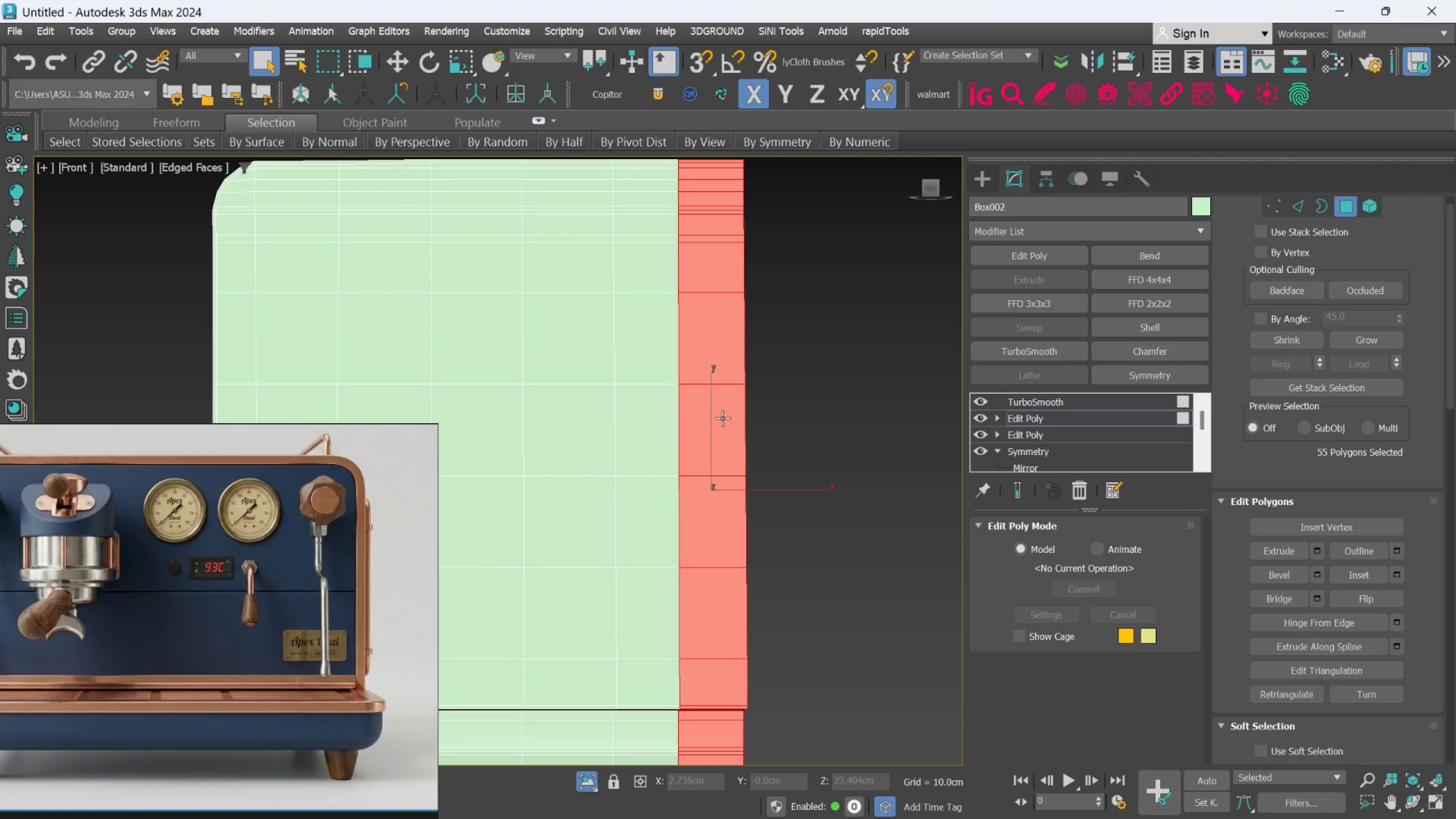 
mouse_move([1264, 210])
 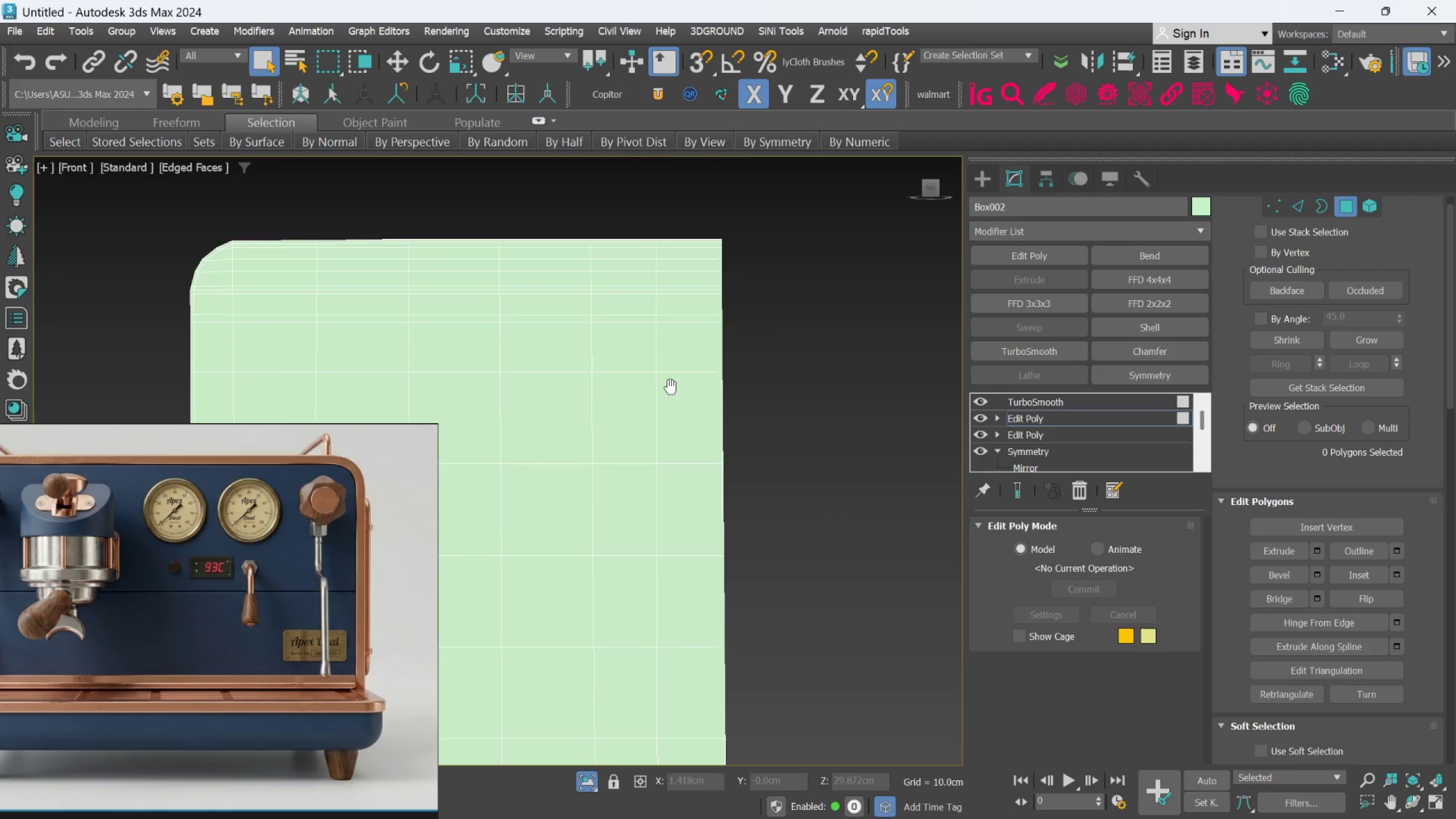 
hold_key(key=AltLeft, duration=0.52)
 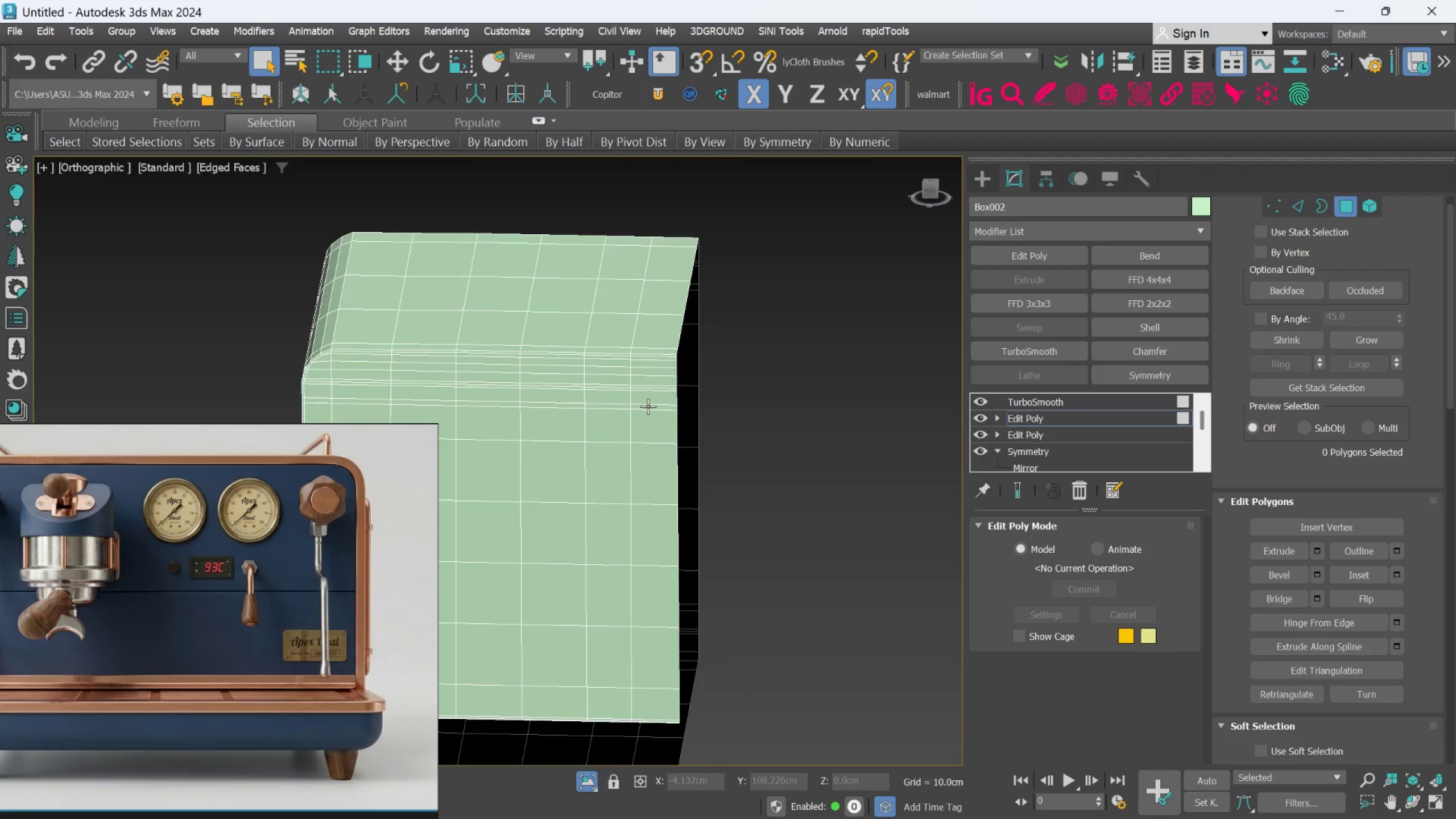 
scroll: coordinate [647, 399], scroll_direction: down, amount: 1.0
 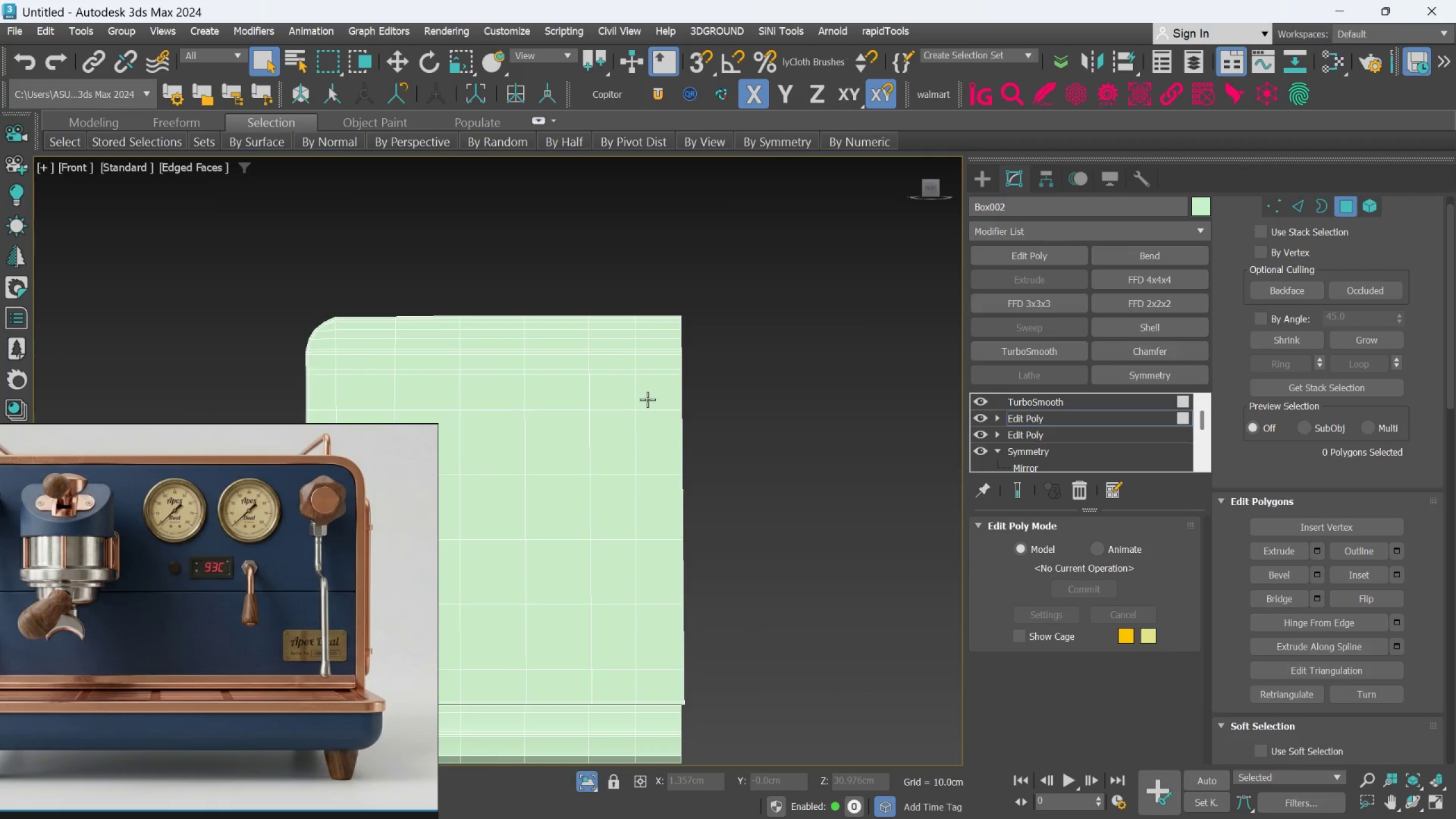 
key(Alt+AltLeft)
 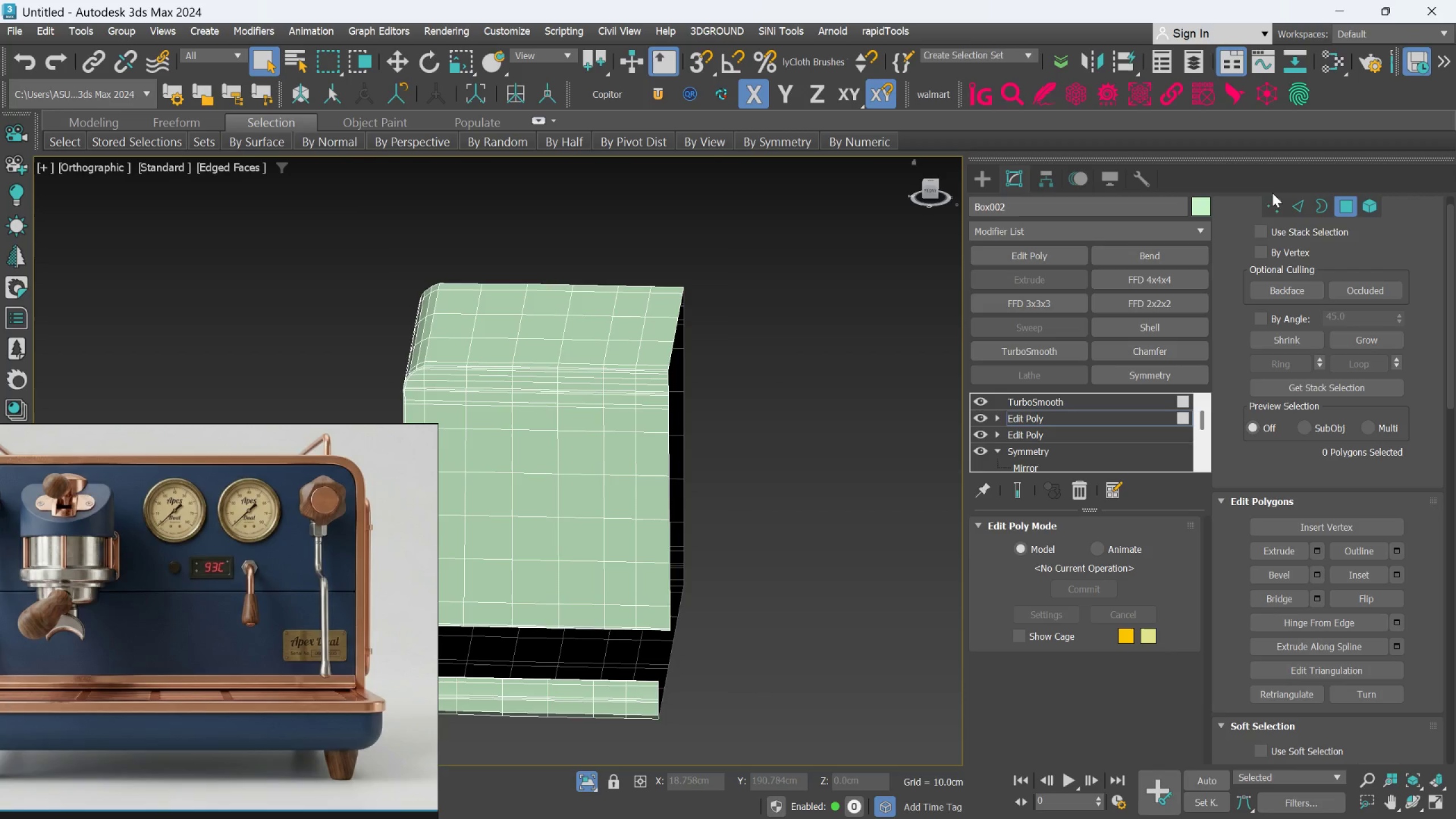 
scroll: coordinate [648, 406], scroll_direction: down, amount: 1.0
 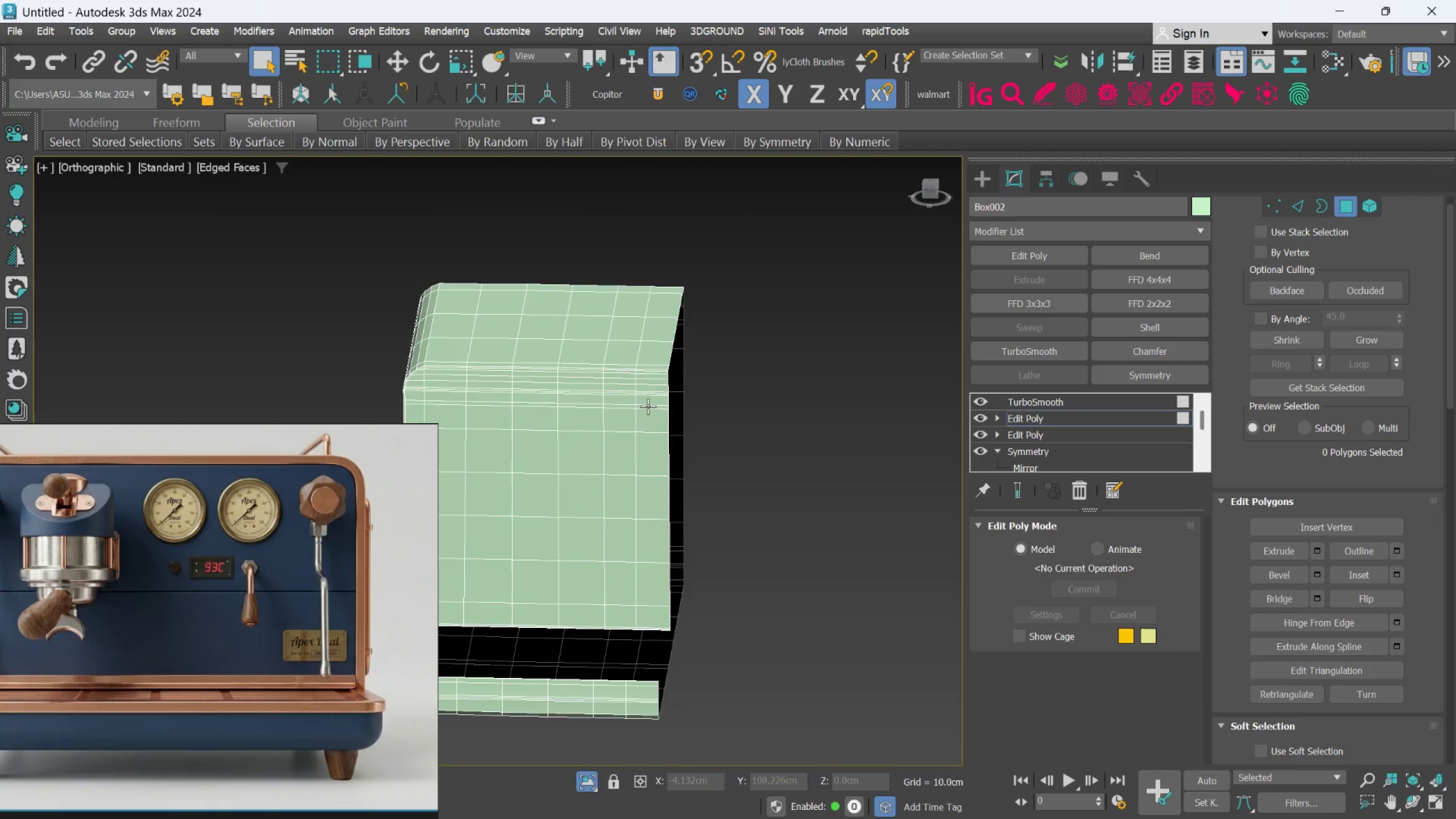 
left_click([1288, 199])
 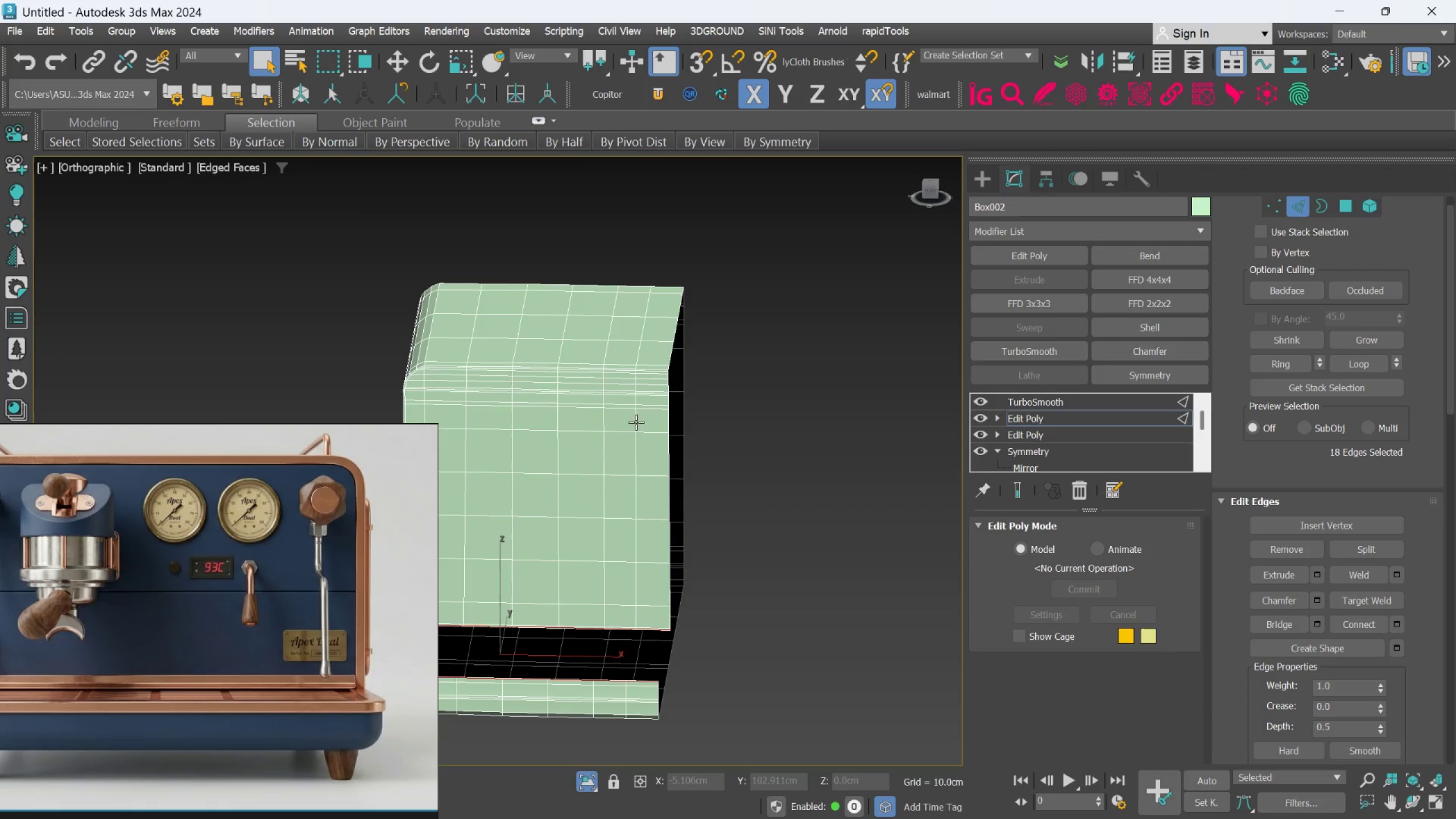 
double_click([637, 421])
 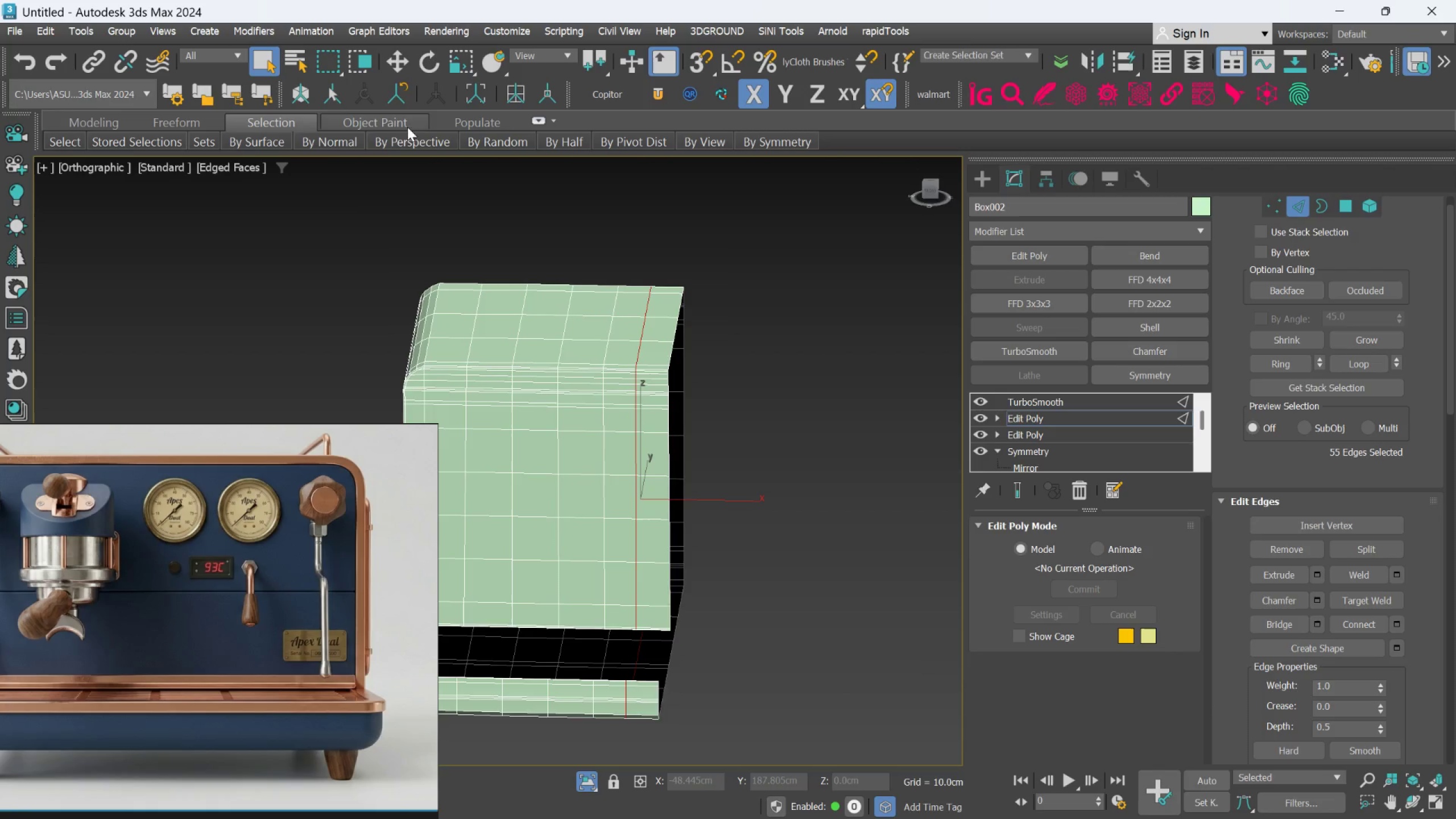 
left_click([118, 128])
 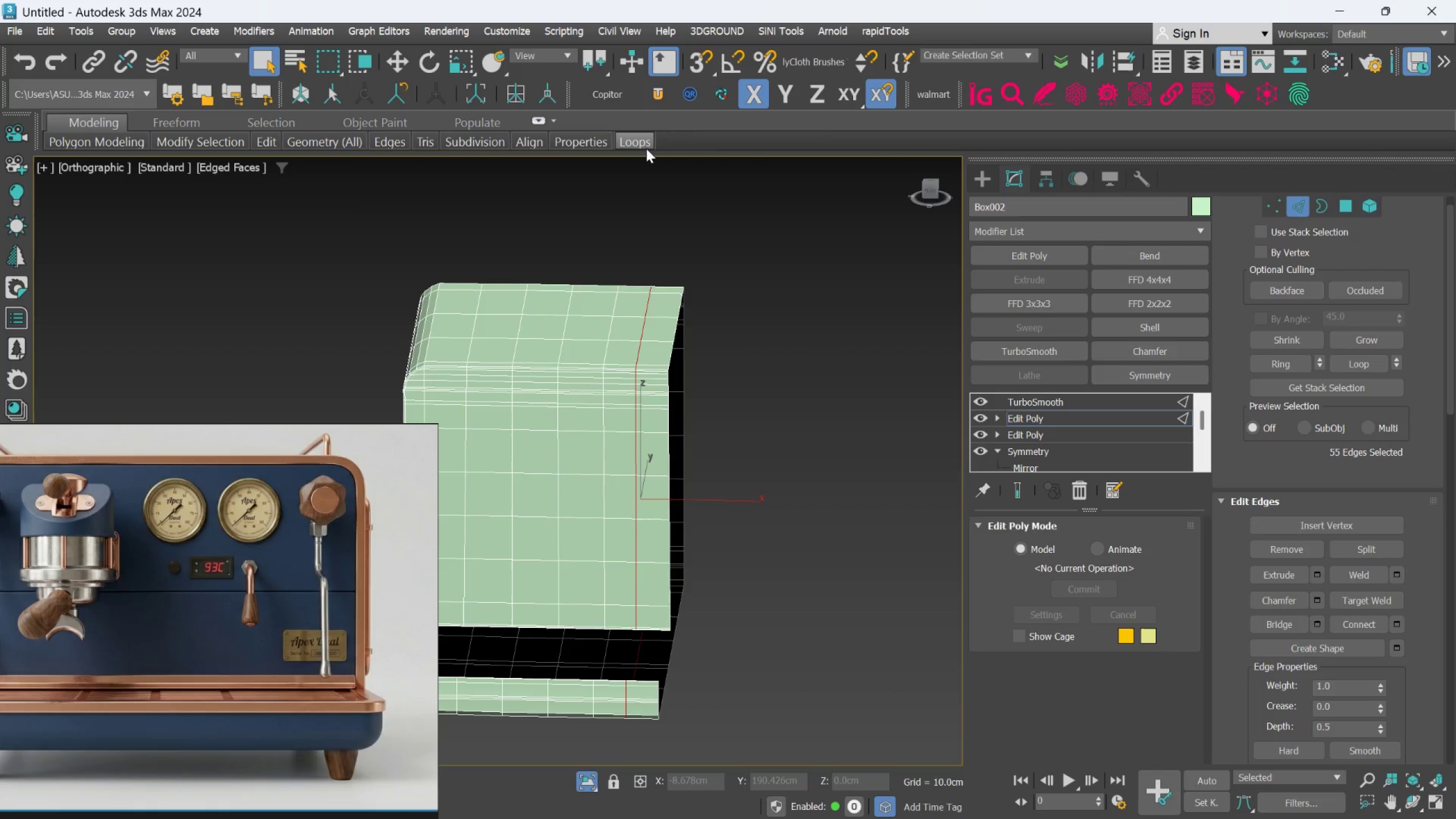 
left_click([642, 144])
 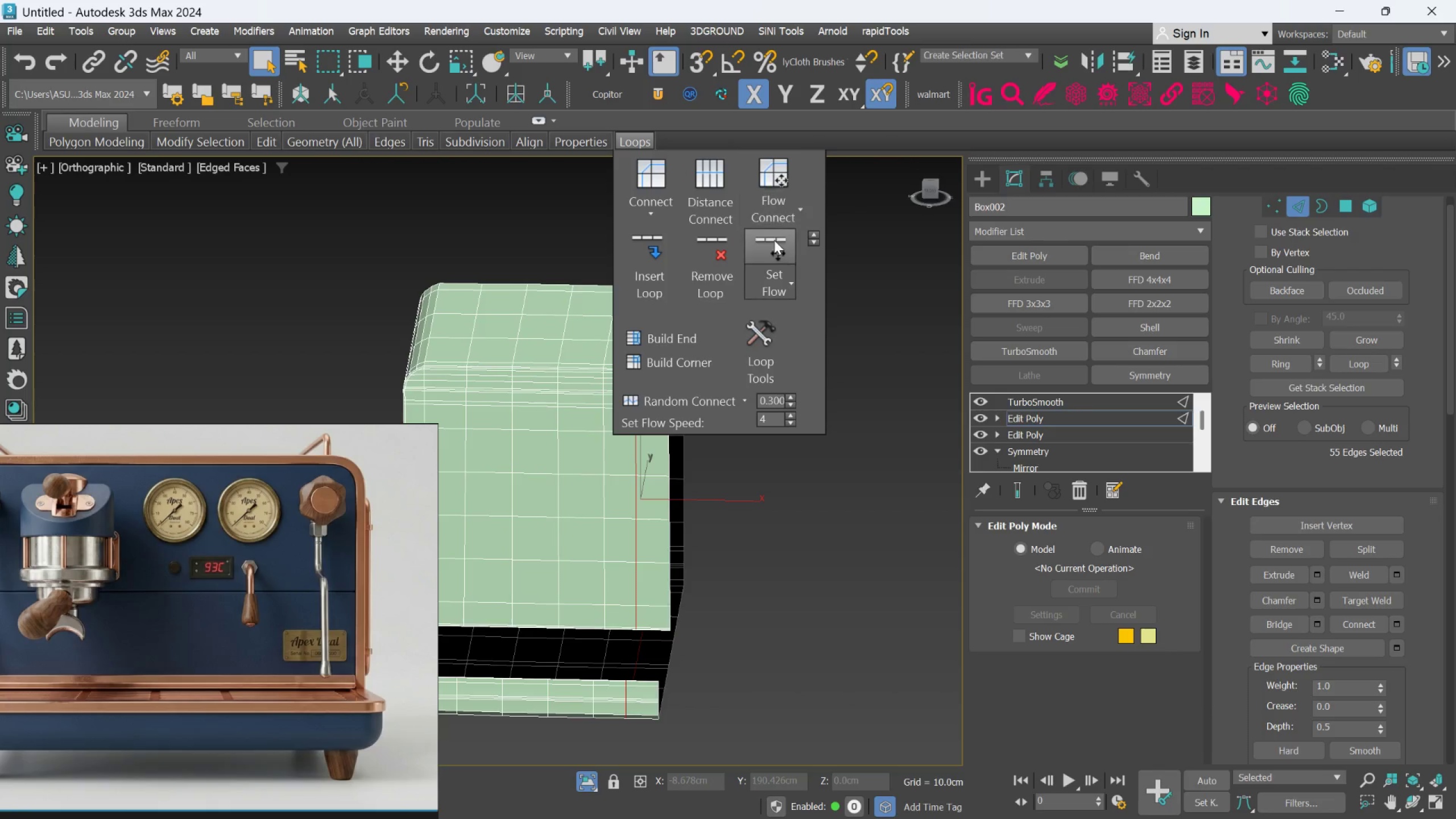 
left_click([775, 246])
 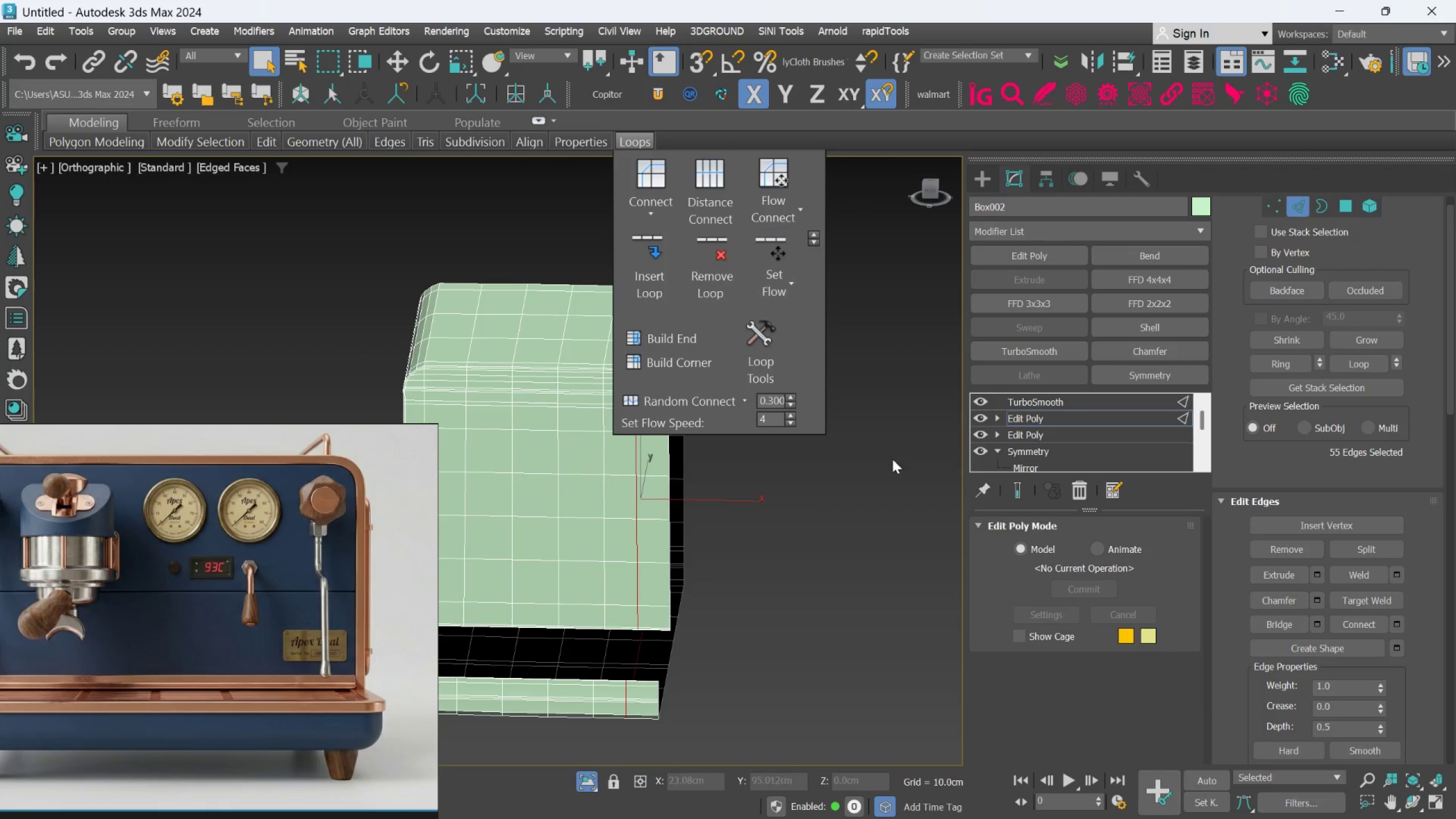 
left_click([869, 478])
 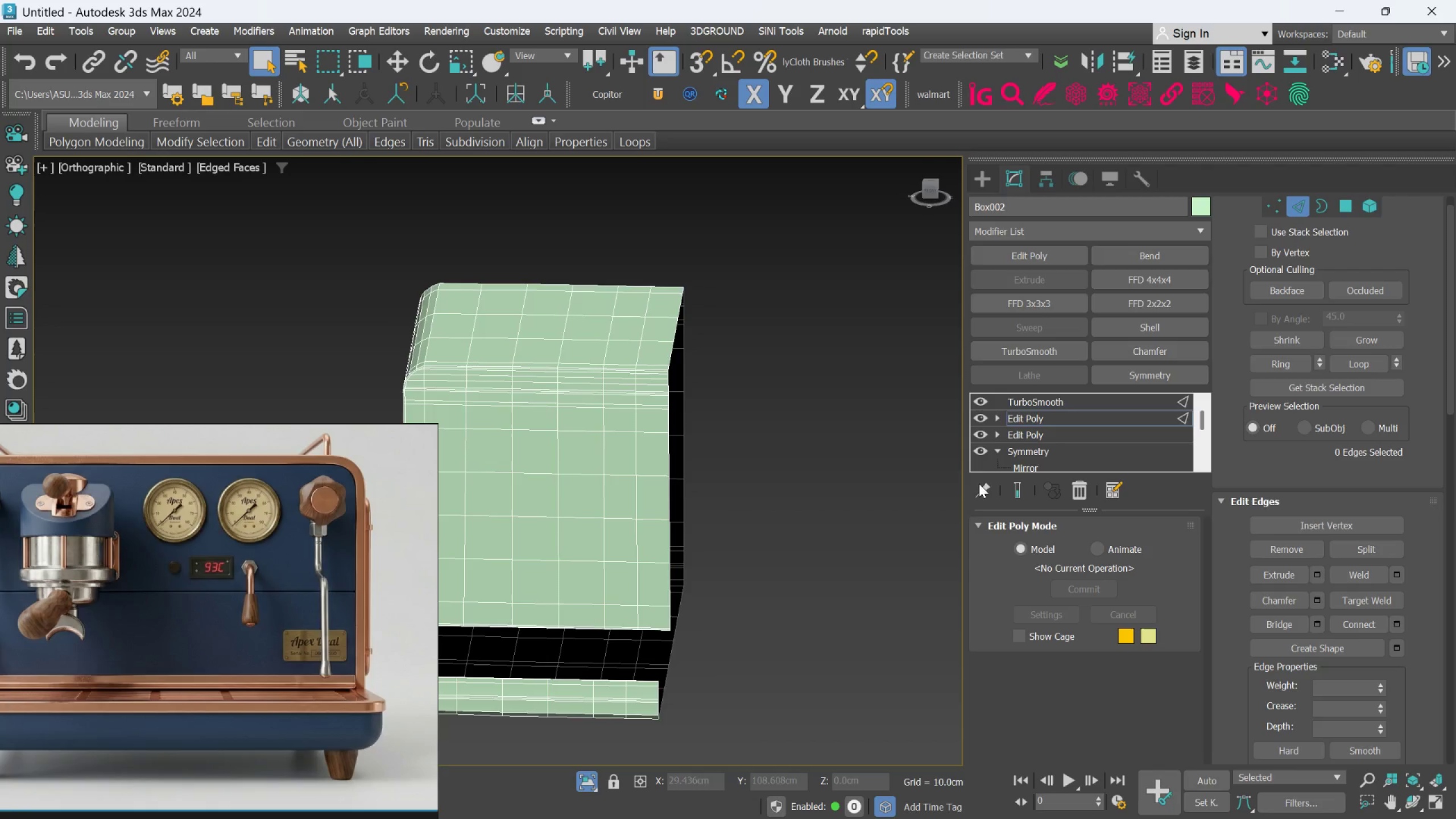 
hold_key(key=AltLeft, duration=0.37)
 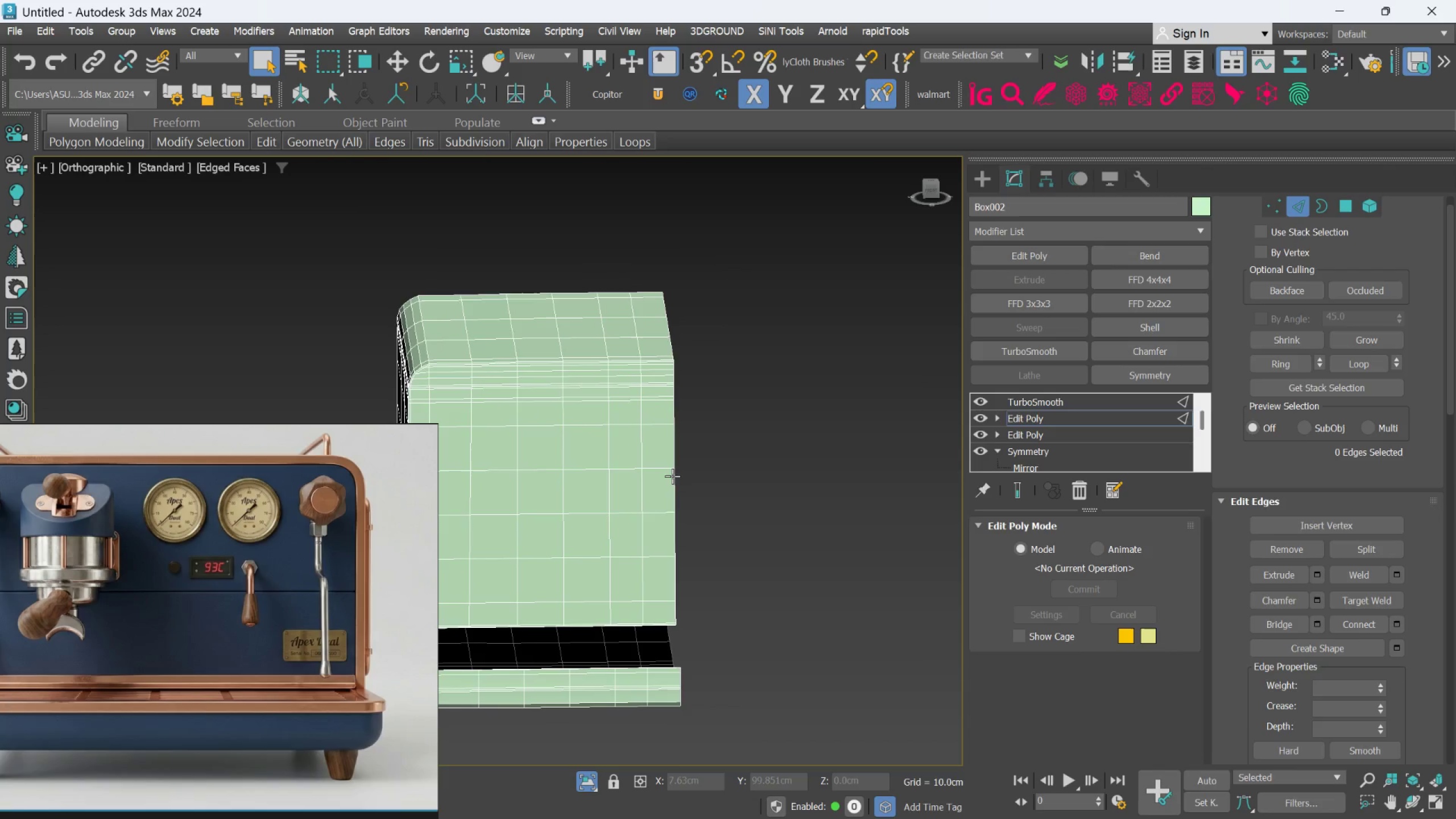 
key(F)
 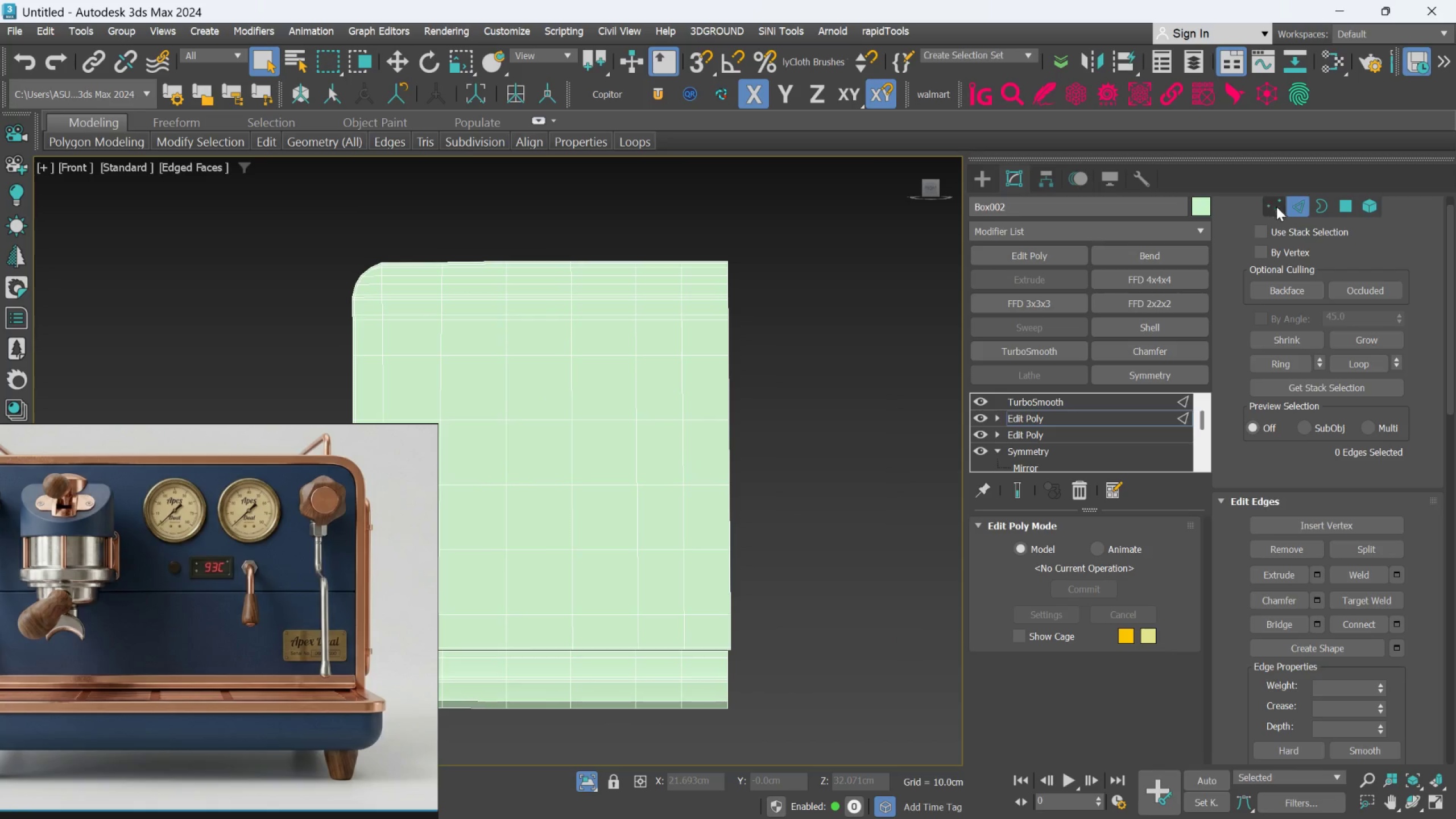 
left_click([1340, 216])
 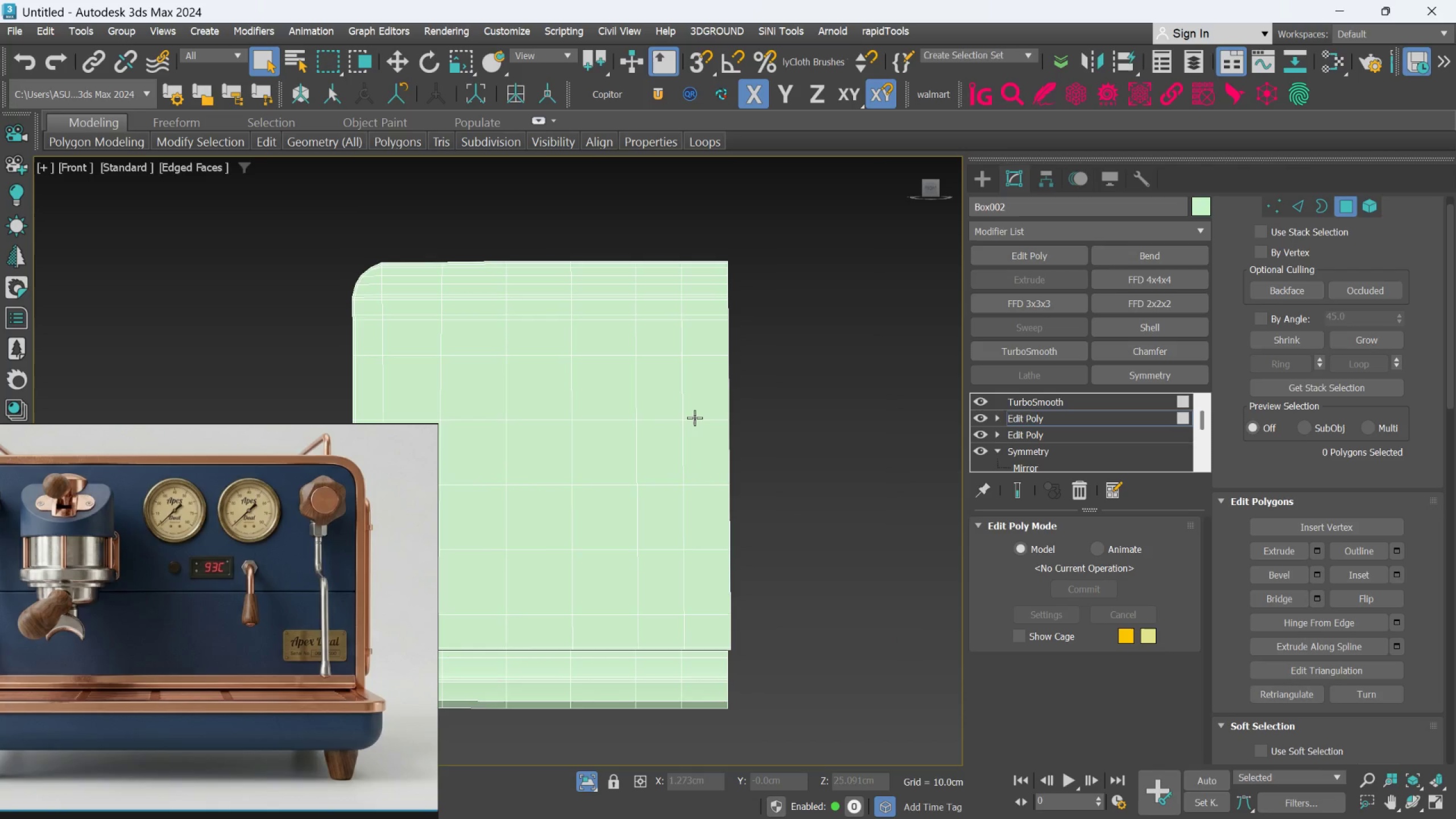 
left_click([705, 403])
 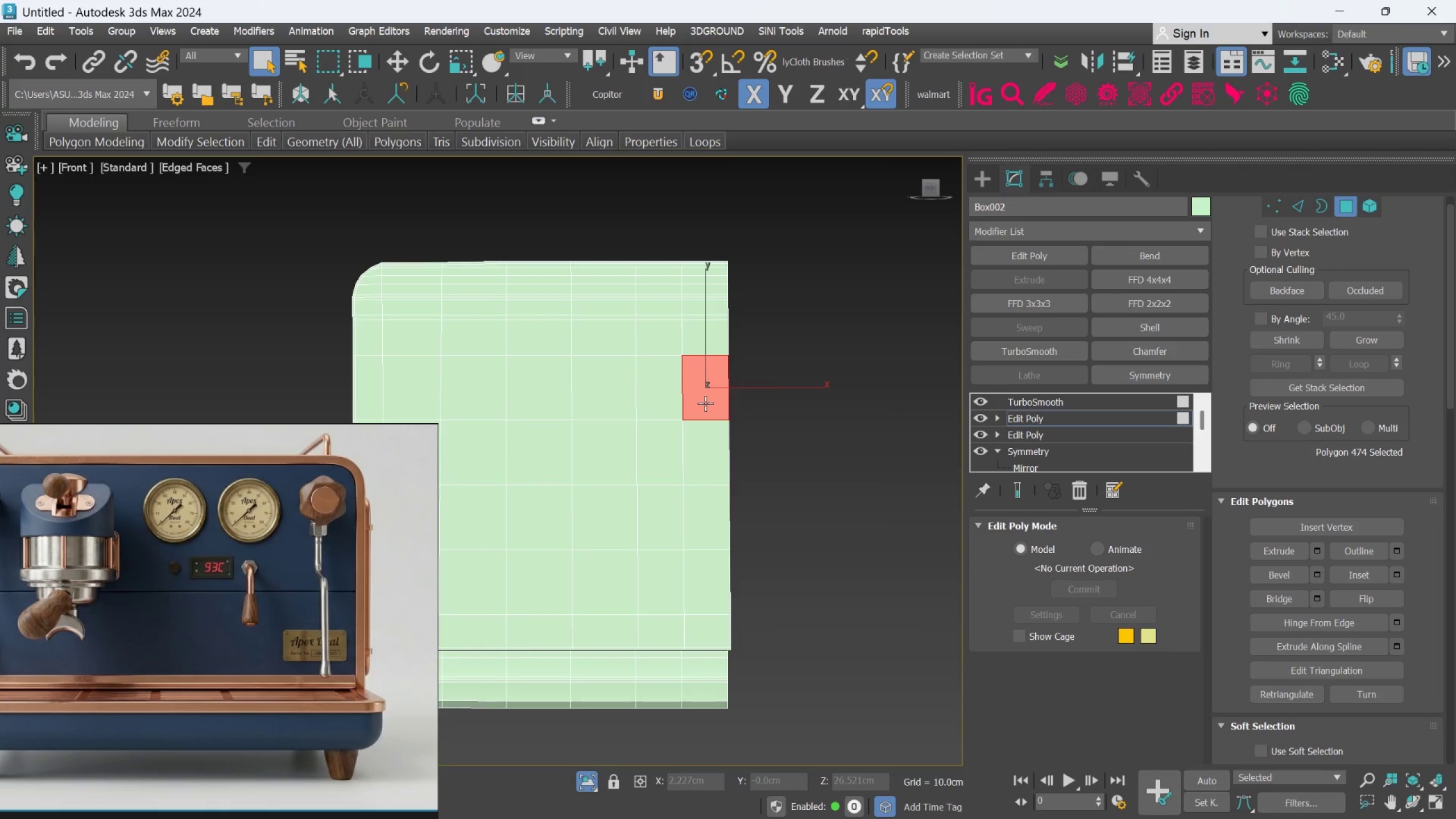 
hold_key(key=ControlLeft, duration=0.69)
double_click([705, 434])
 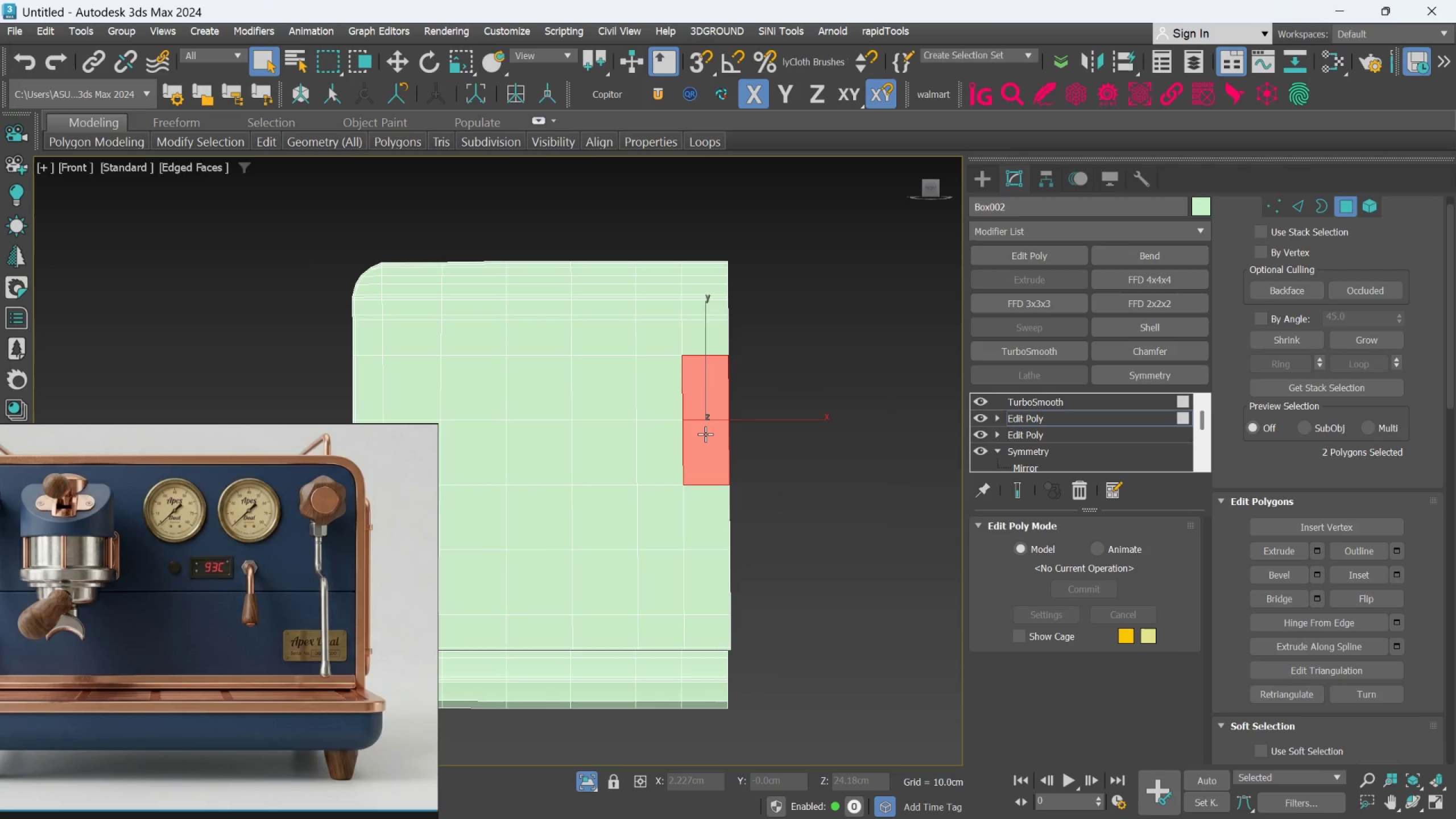 
triple_click([705, 434])
 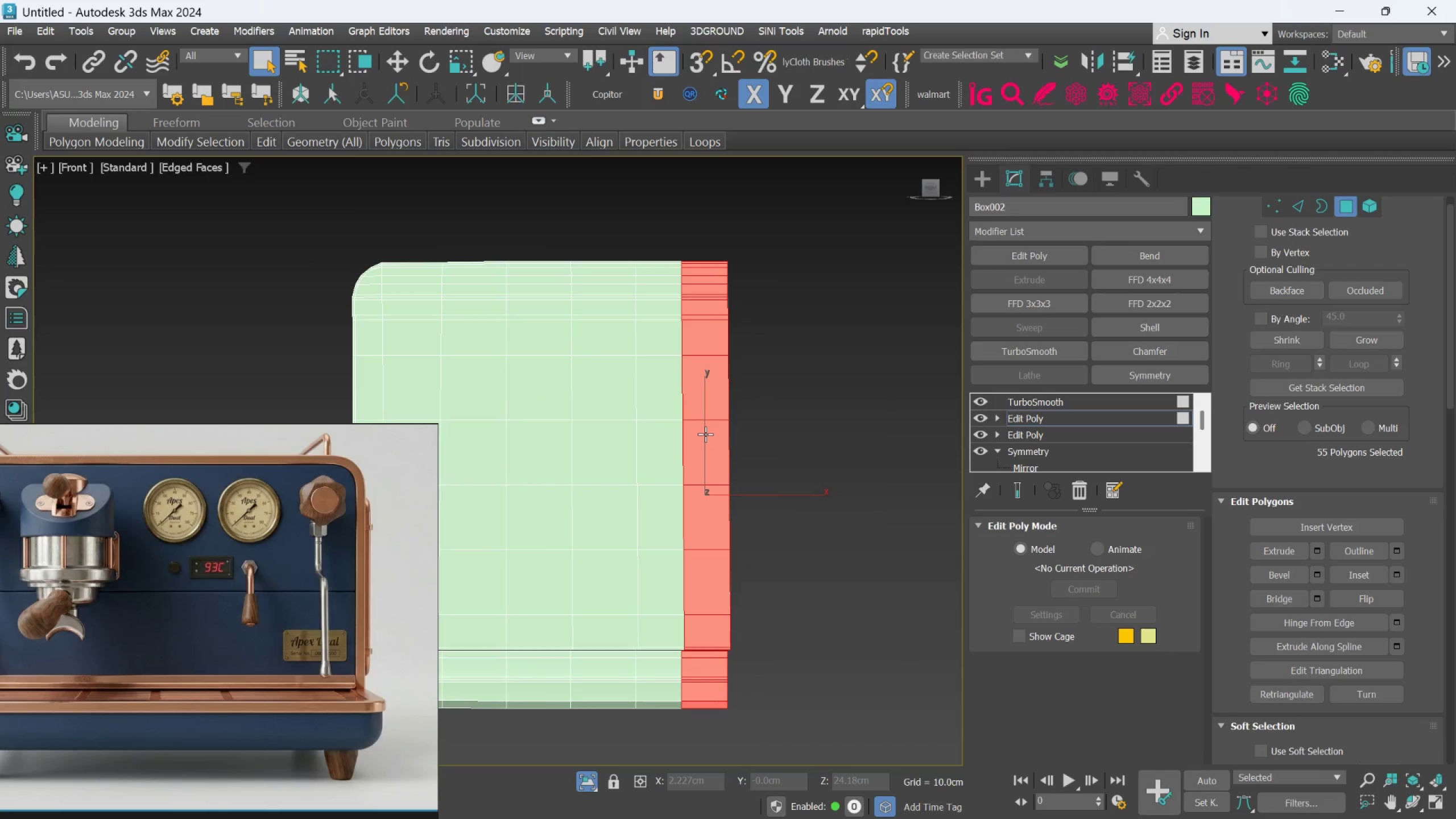 
key(Delete)
 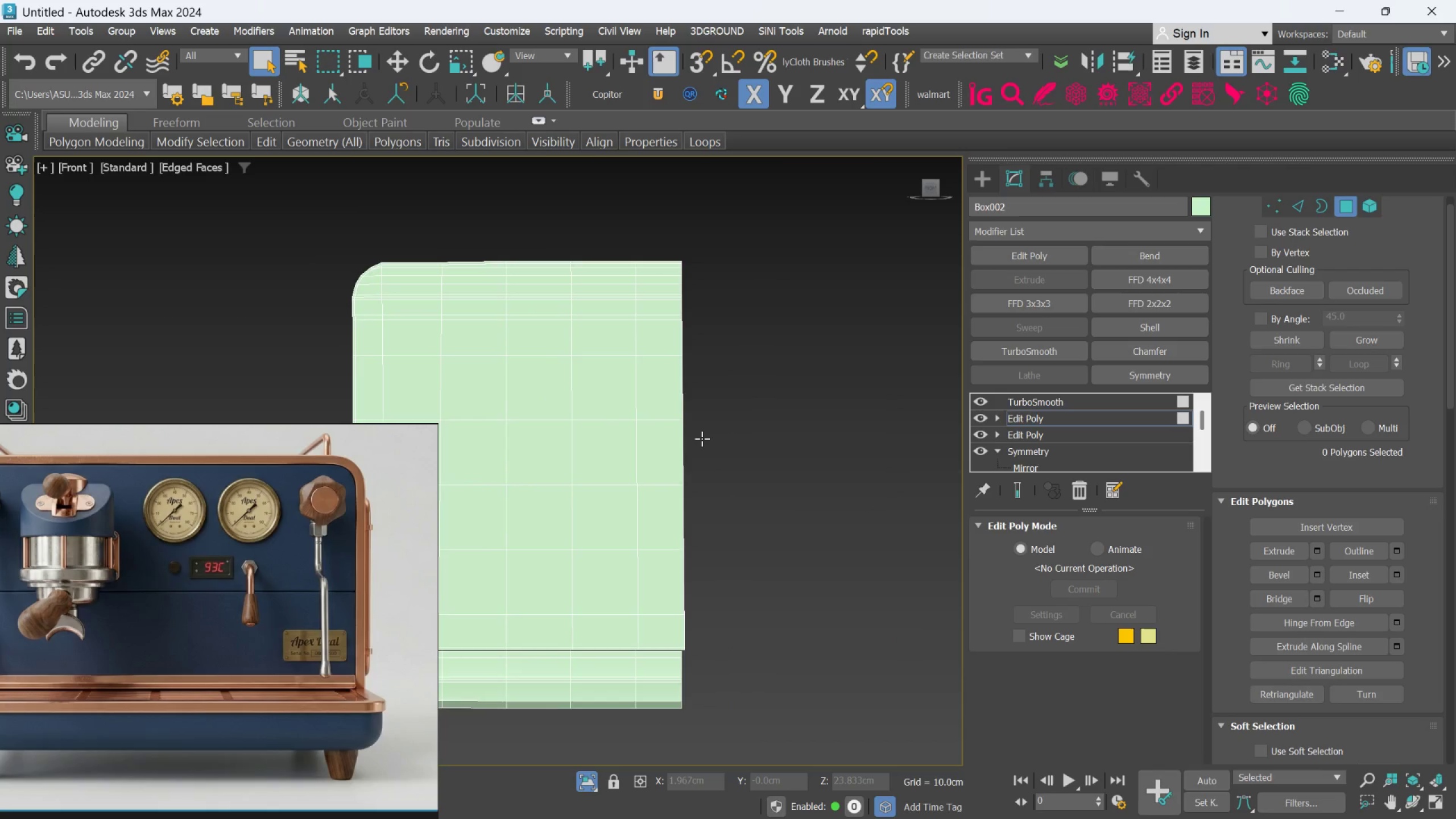 
hold_key(key=AltLeft, duration=1.51)
 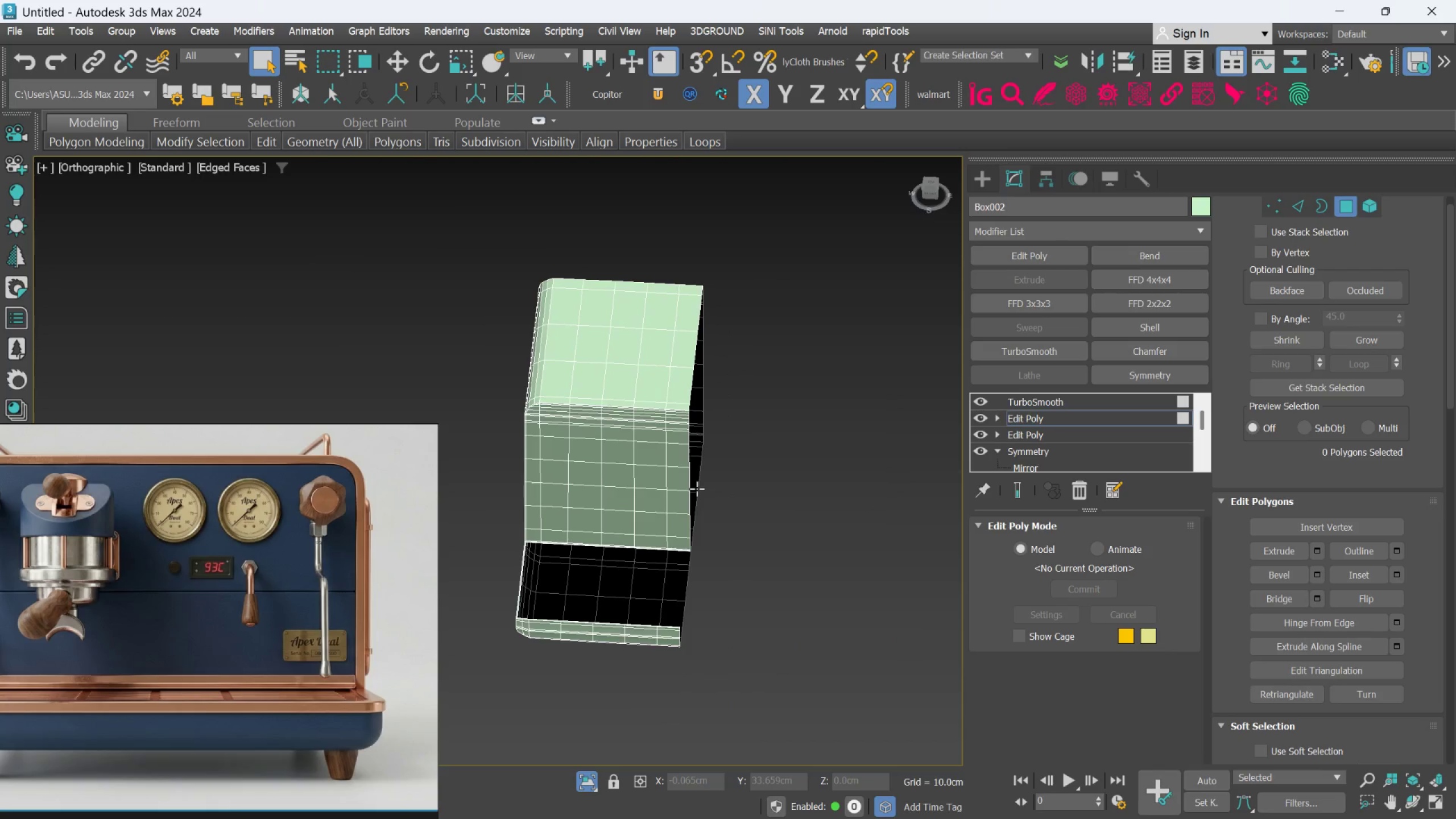 
scroll: coordinate [702, 439], scroll_direction: down, amount: 2.0
 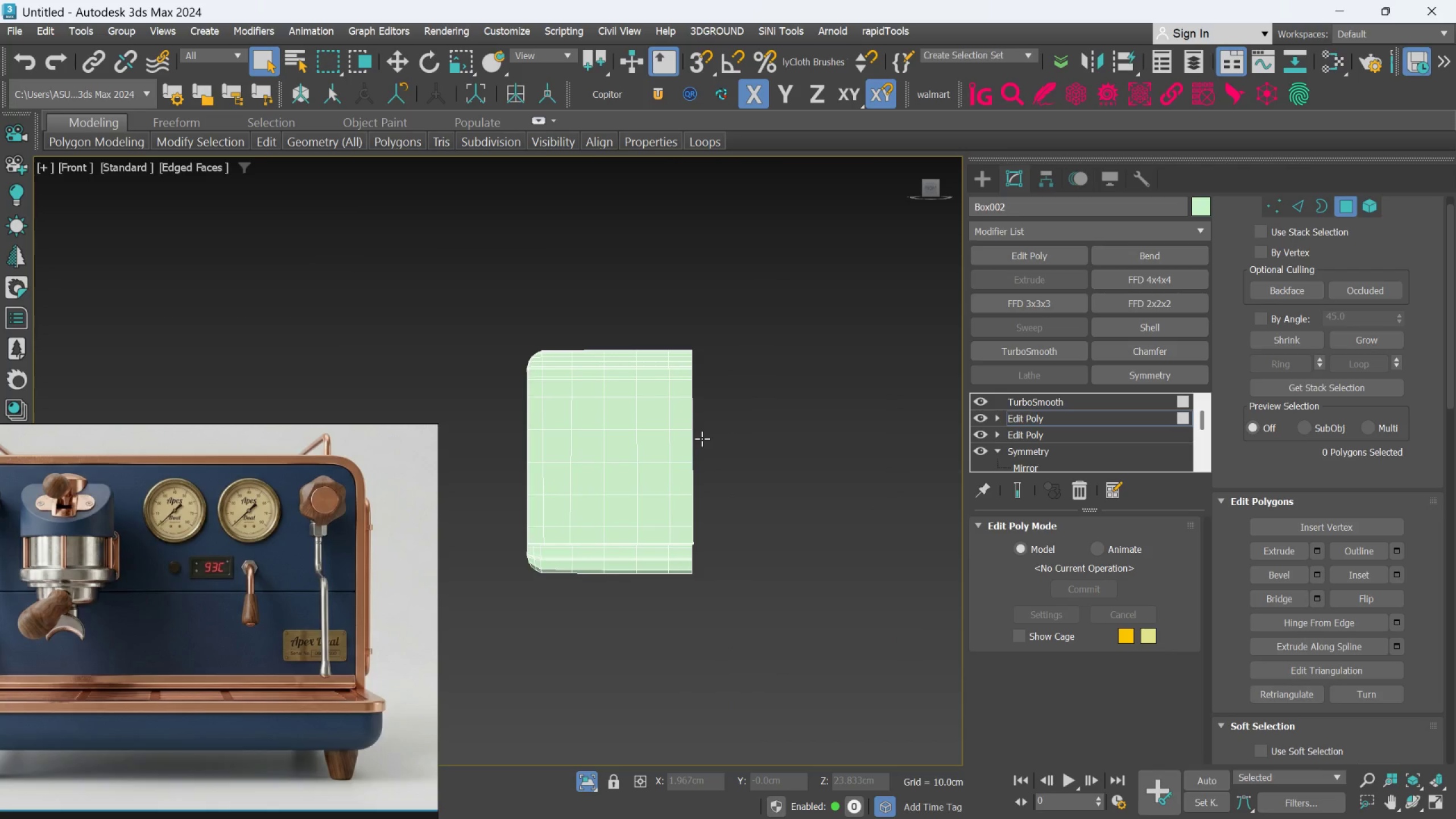 
hold_key(key=AltLeft, duration=1.37)
 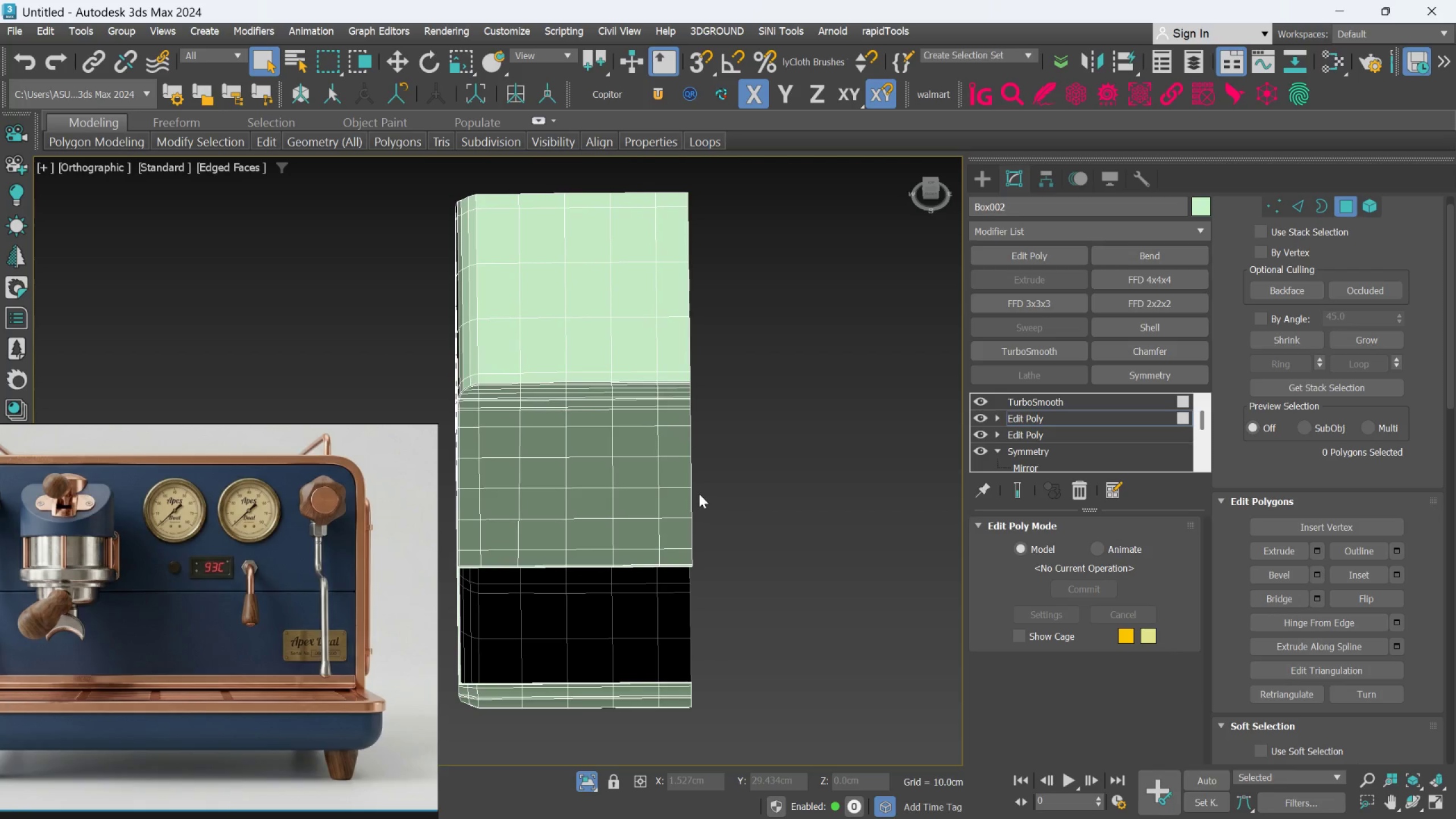 
scroll: coordinate [697, 489], scroll_direction: up, amount: 1.0
 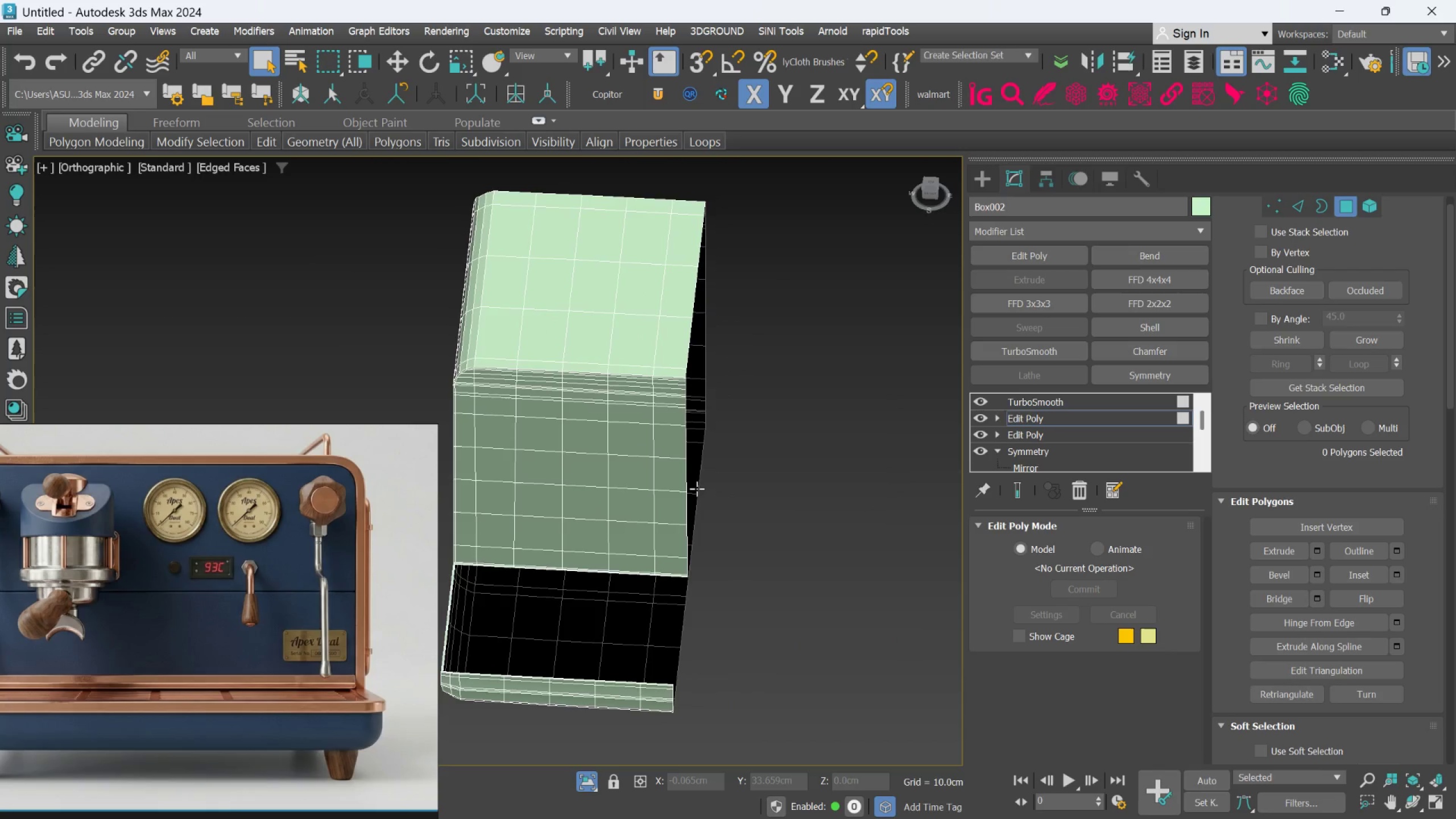 
hold_key(key=AltLeft, duration=0.79)
 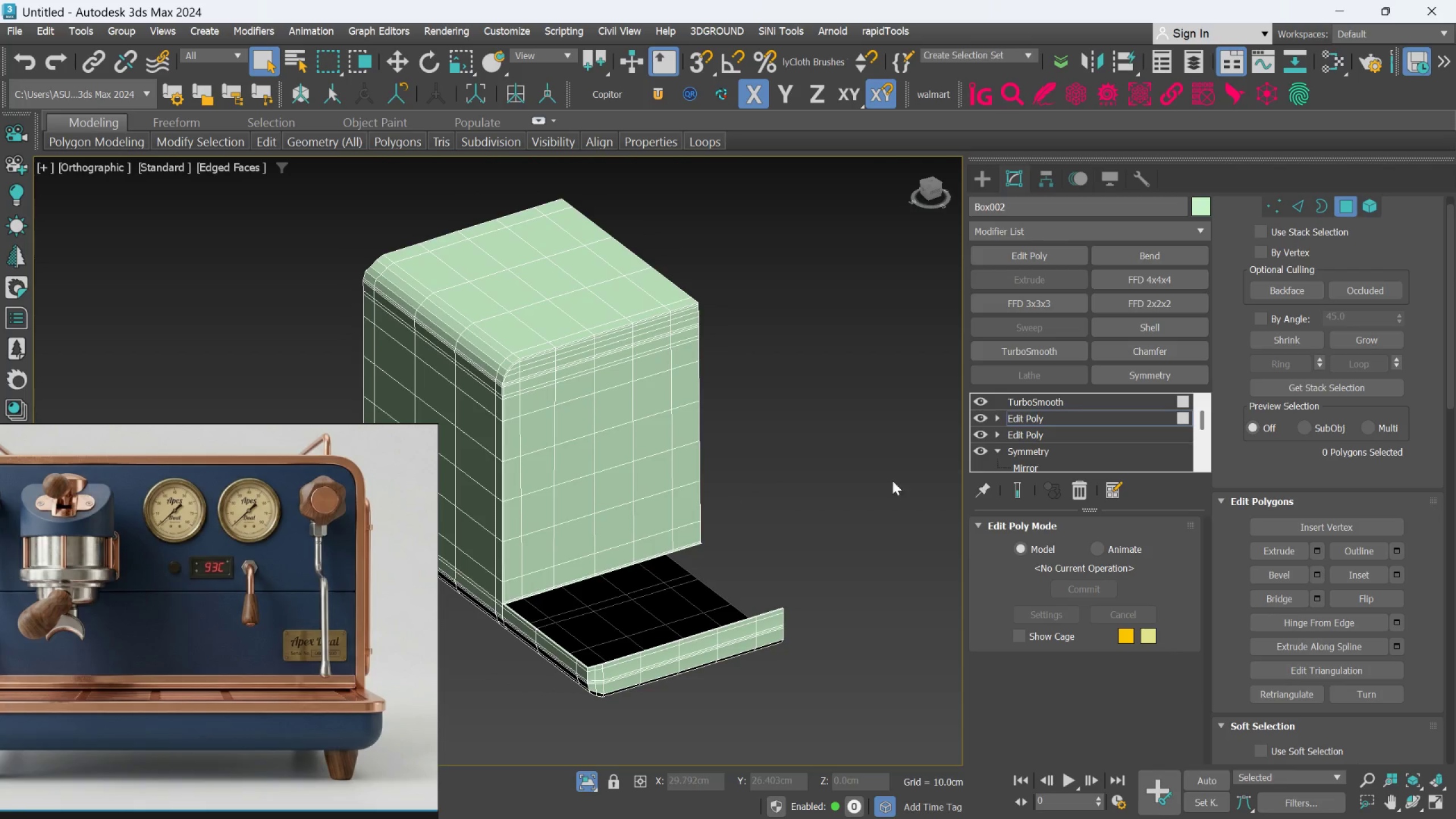 
left_click([1118, 426])
 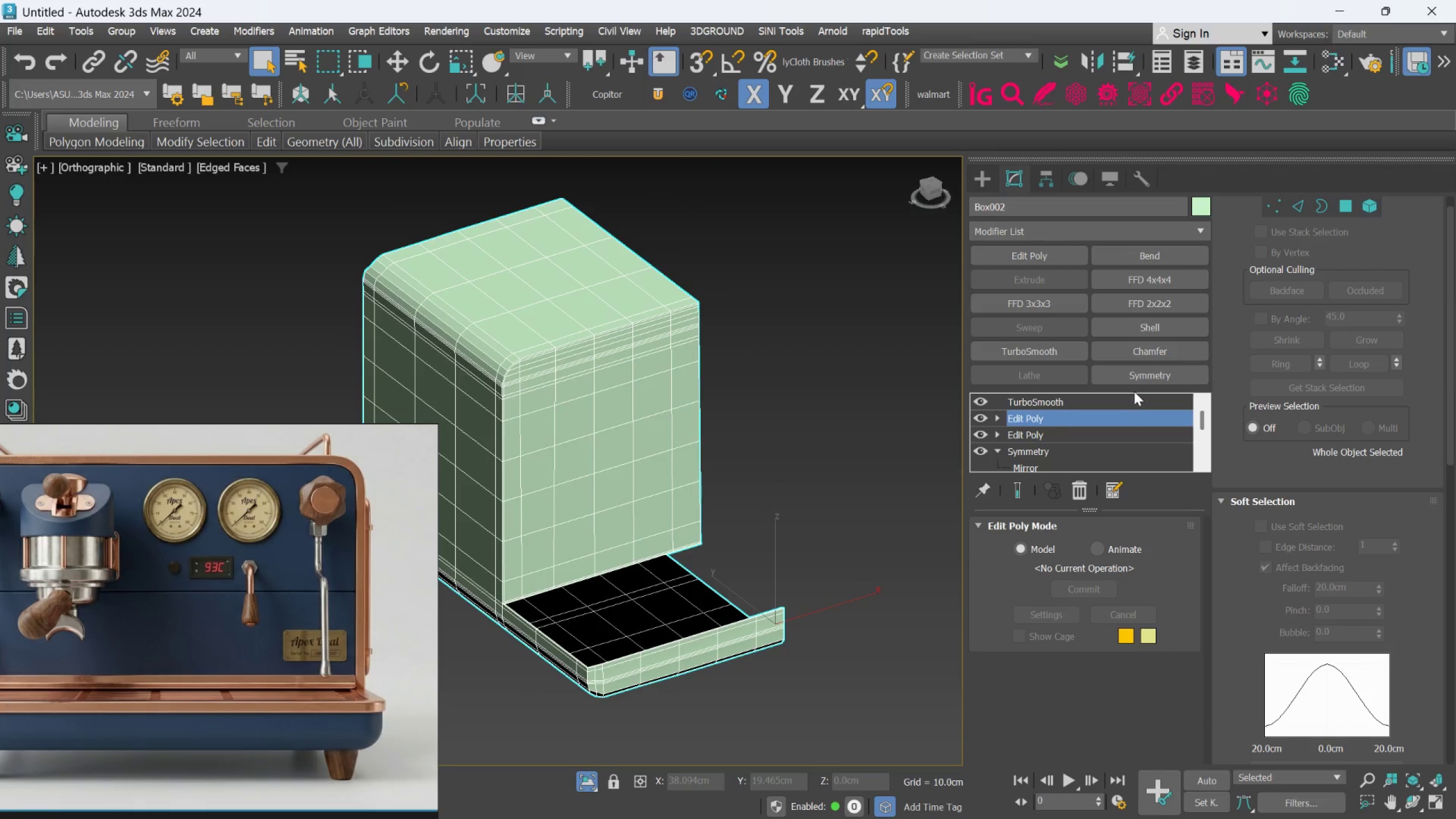 
left_click([1138, 379])
 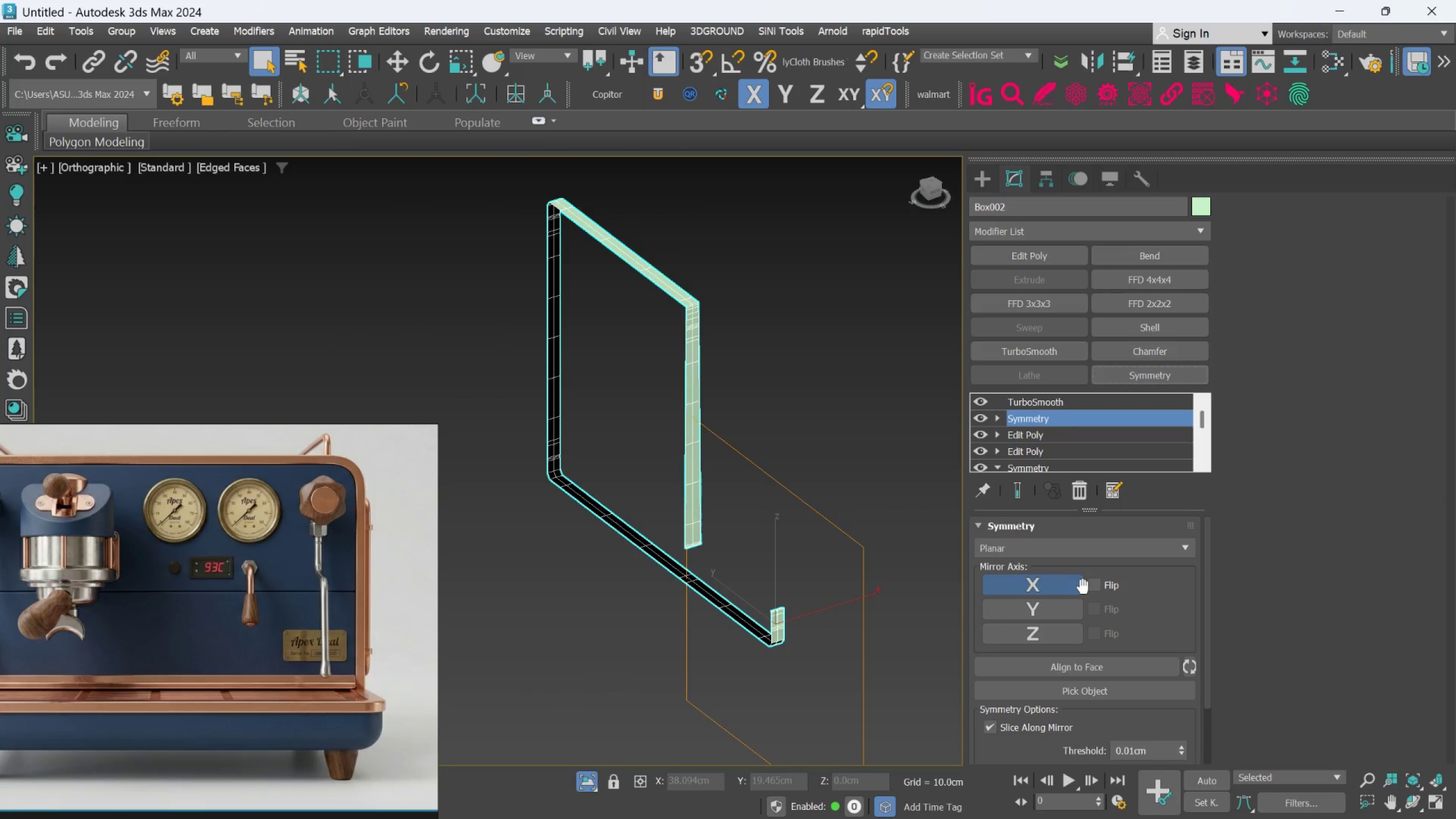 
left_click([1090, 585])
 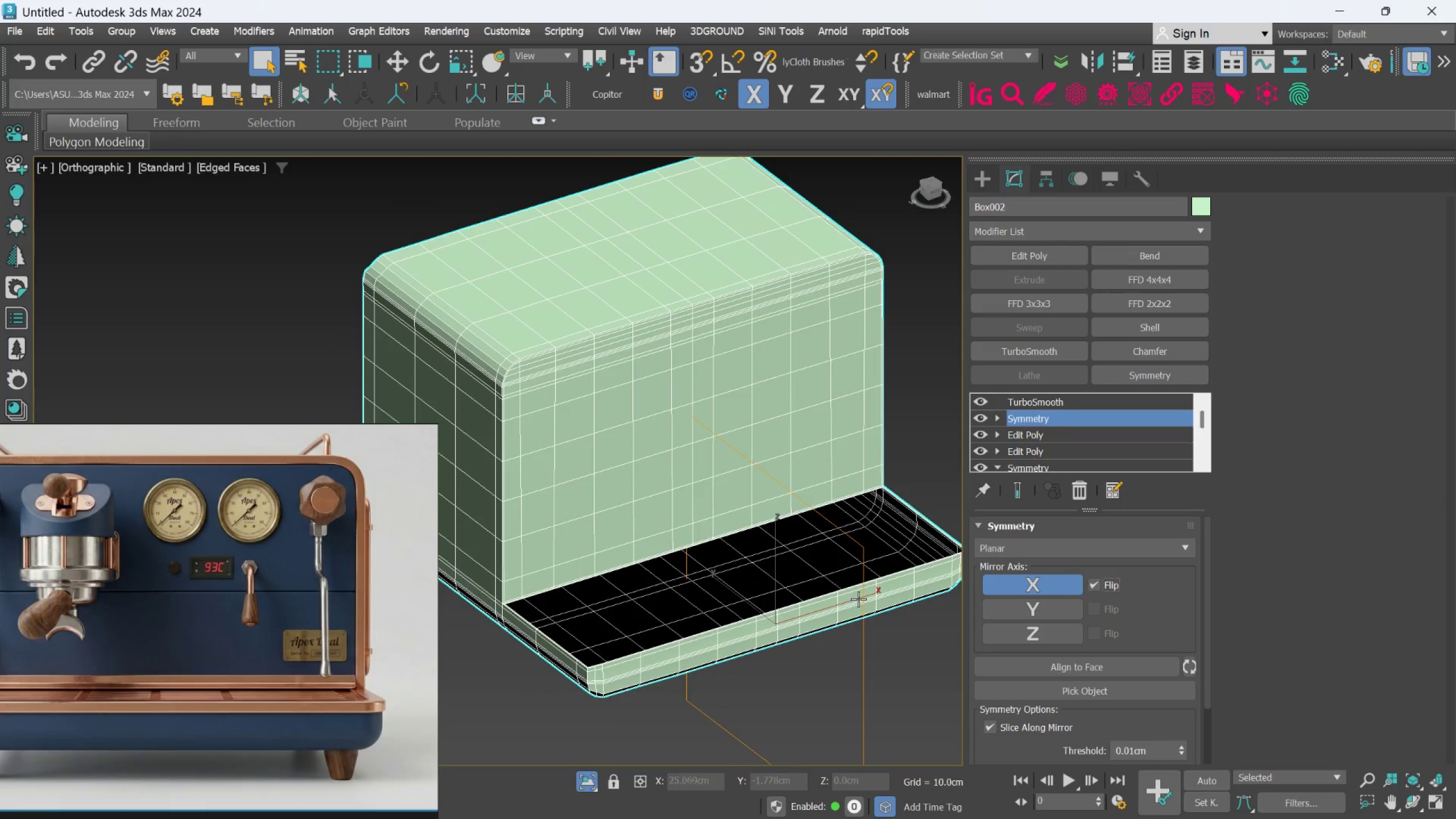 
hold_key(key=AltLeft, duration=1.53)
 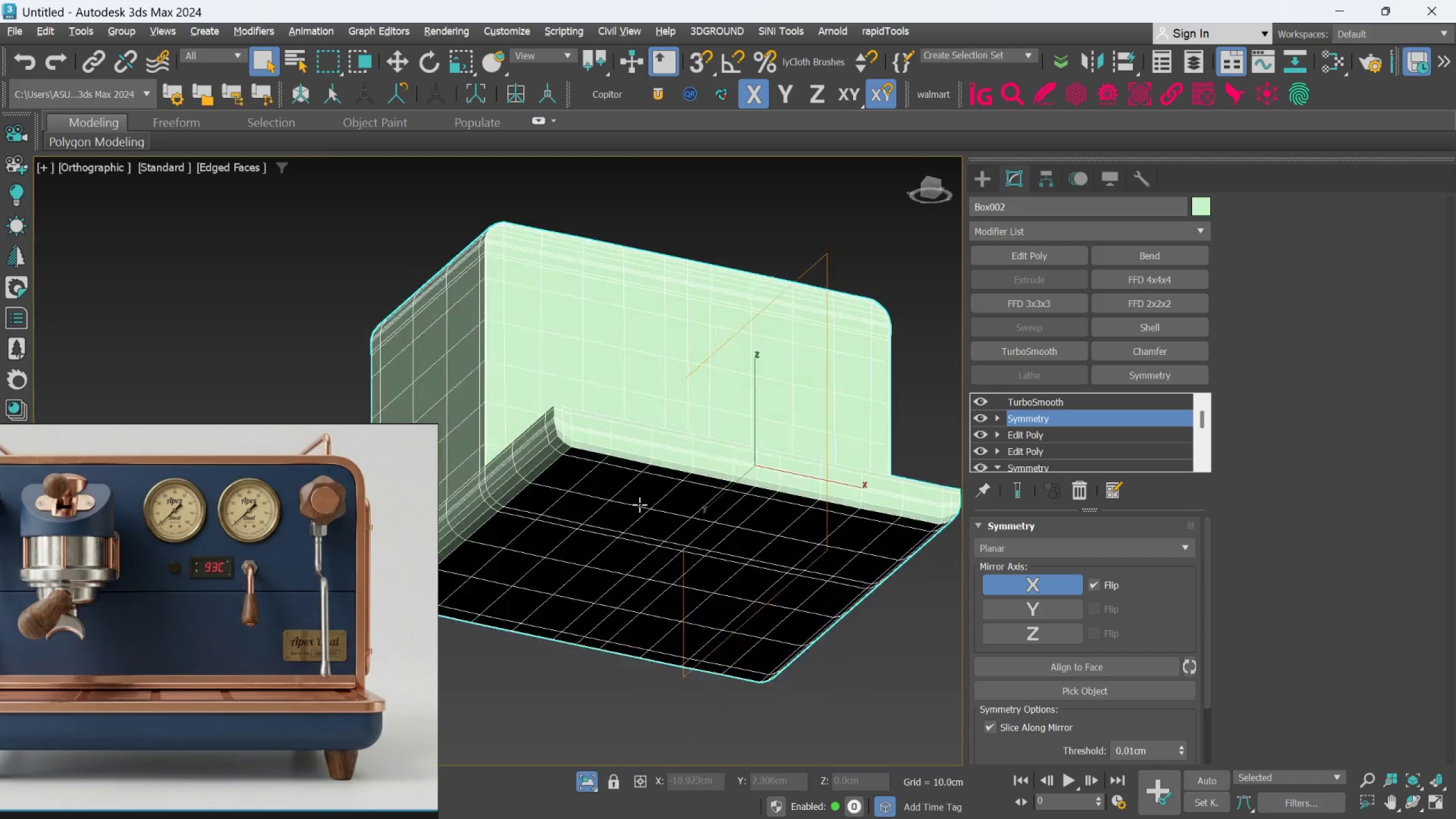 
hold_key(key=AltLeft, duration=1.45)
 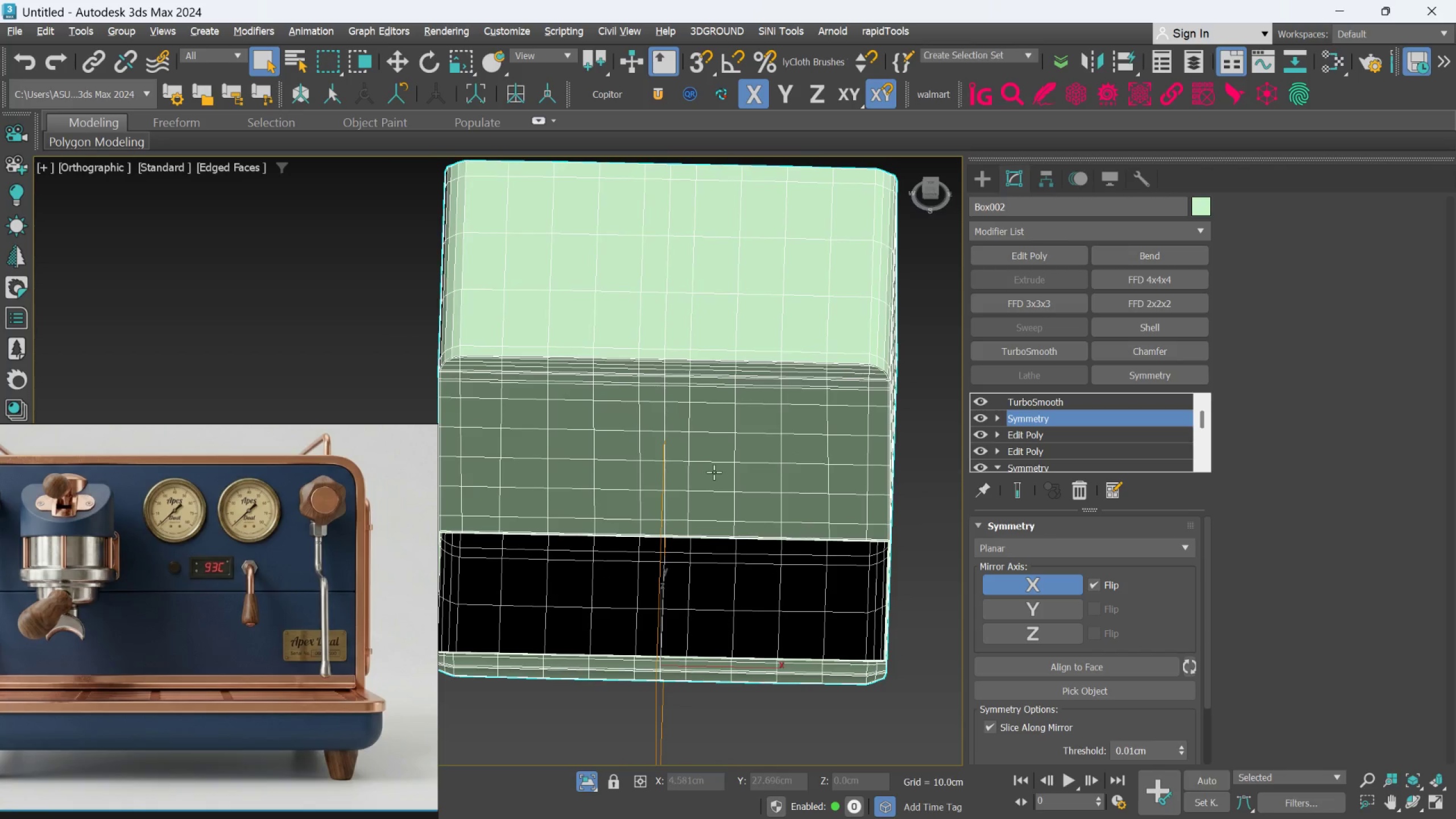 
scroll: coordinate [714, 472], scroll_direction: up, amount: 1.0
 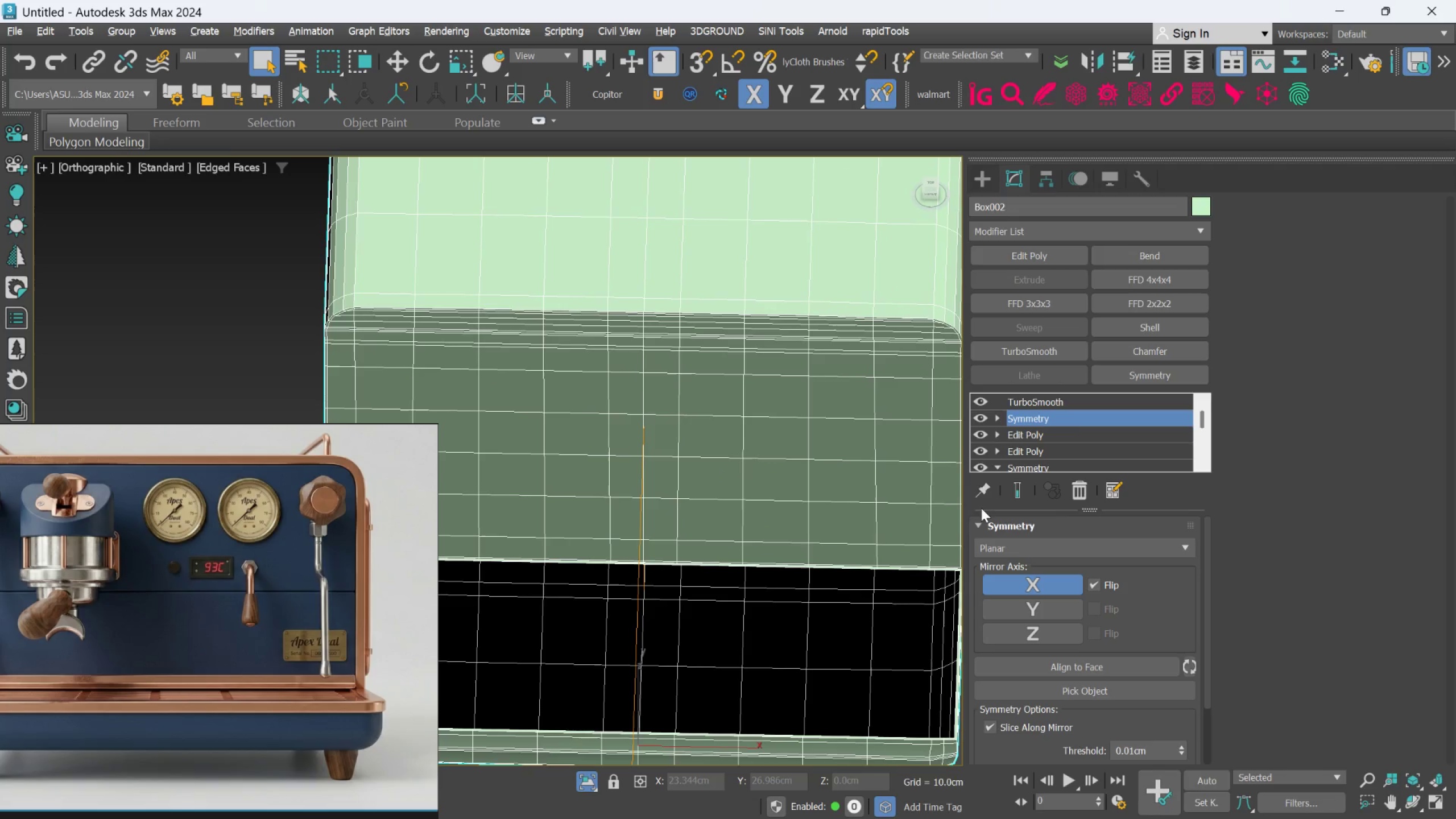 
left_click([1013, 495])
 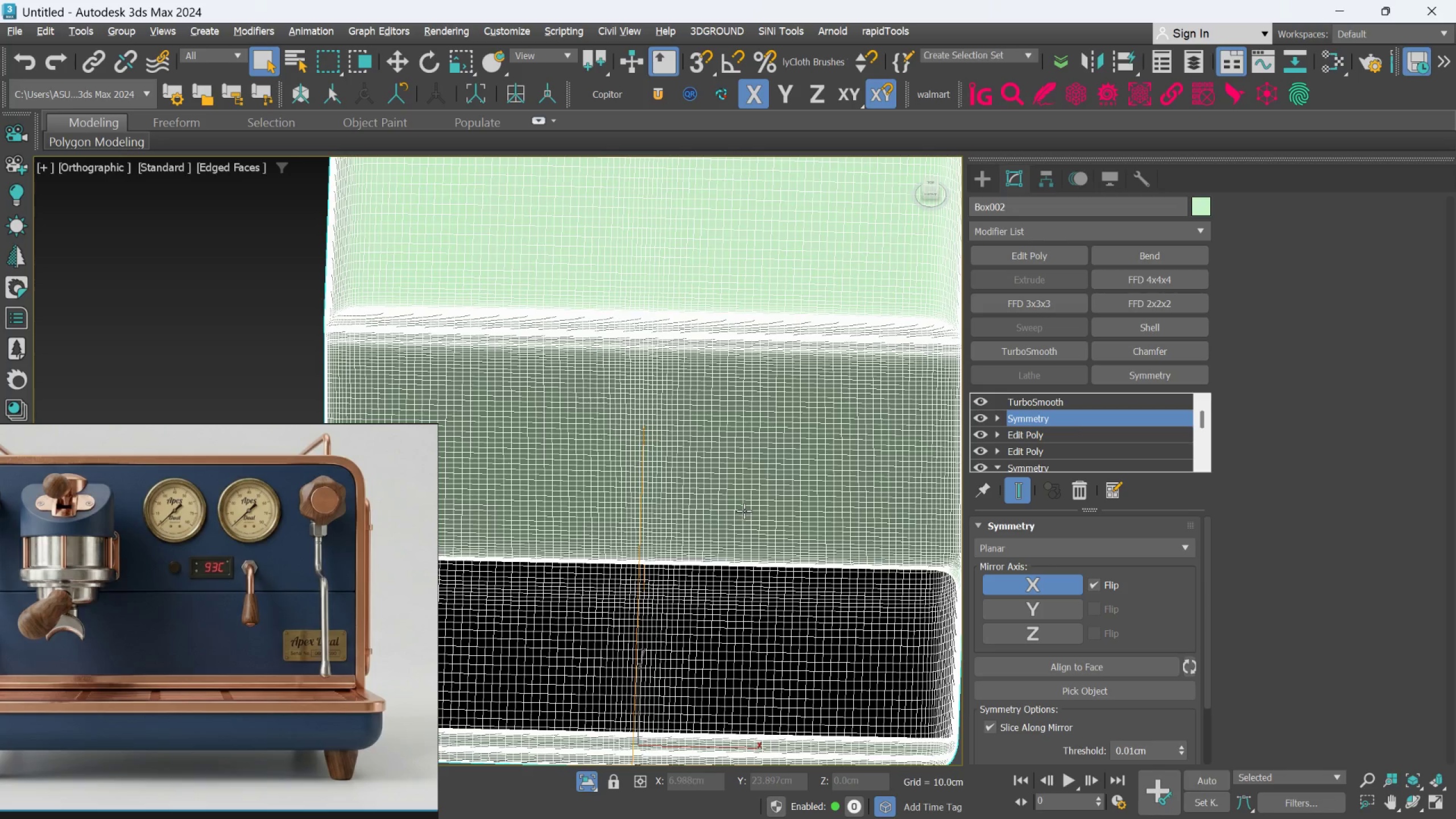 
key(F4)
 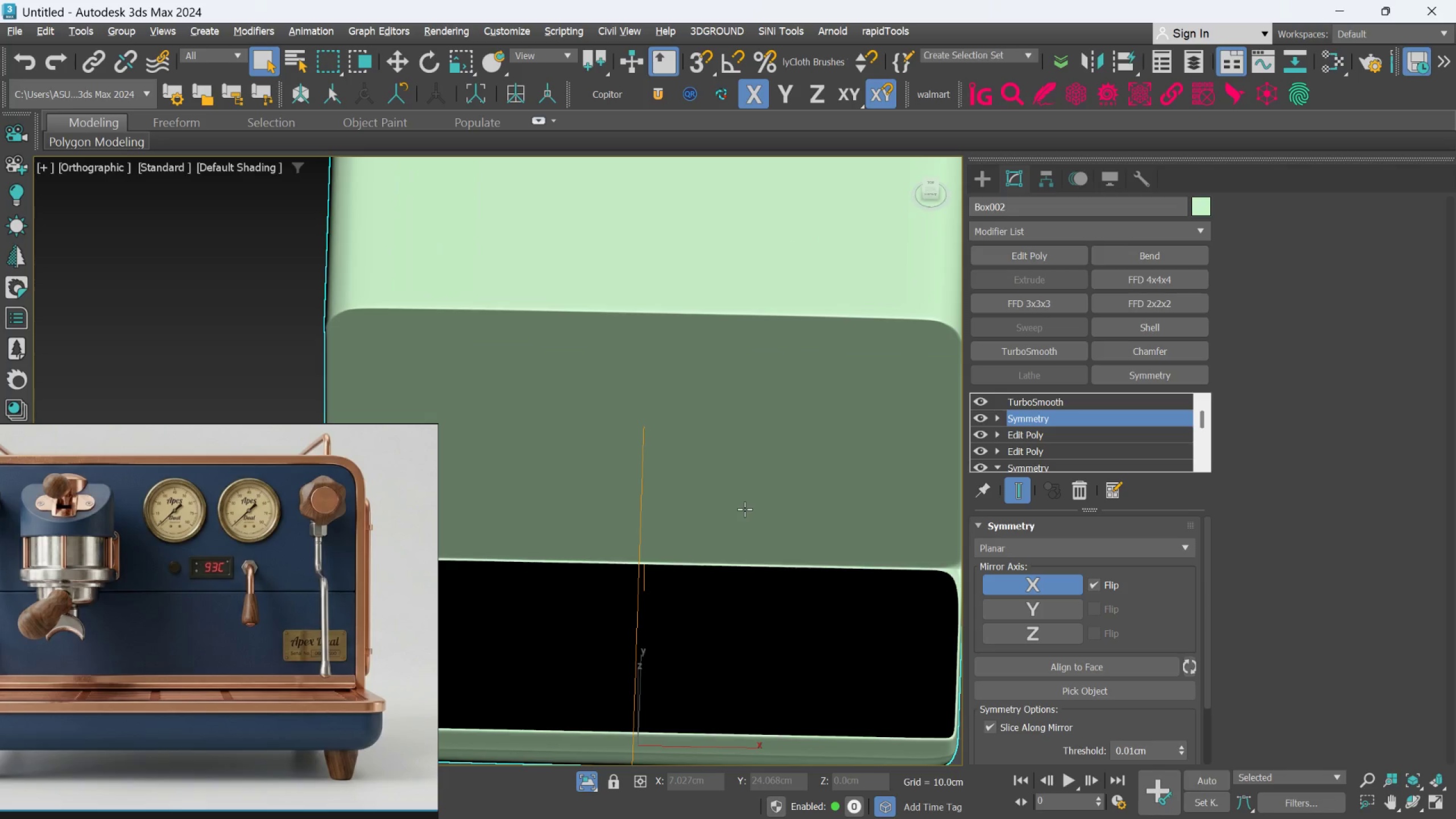 
hold_key(key=AltLeft, duration=0.9)
 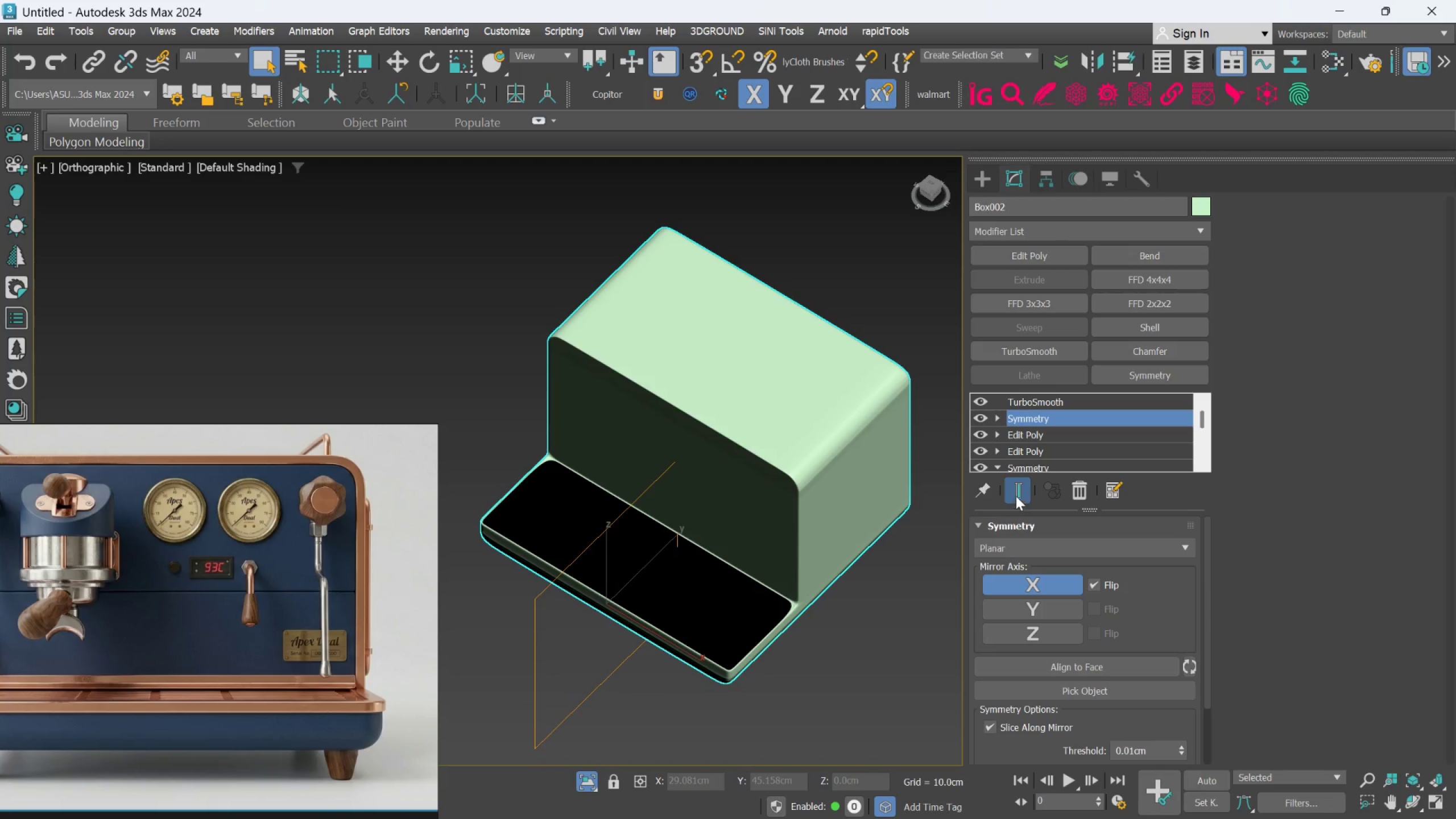 
scroll: coordinate [744, 509], scroll_direction: down, amount: 2.0
 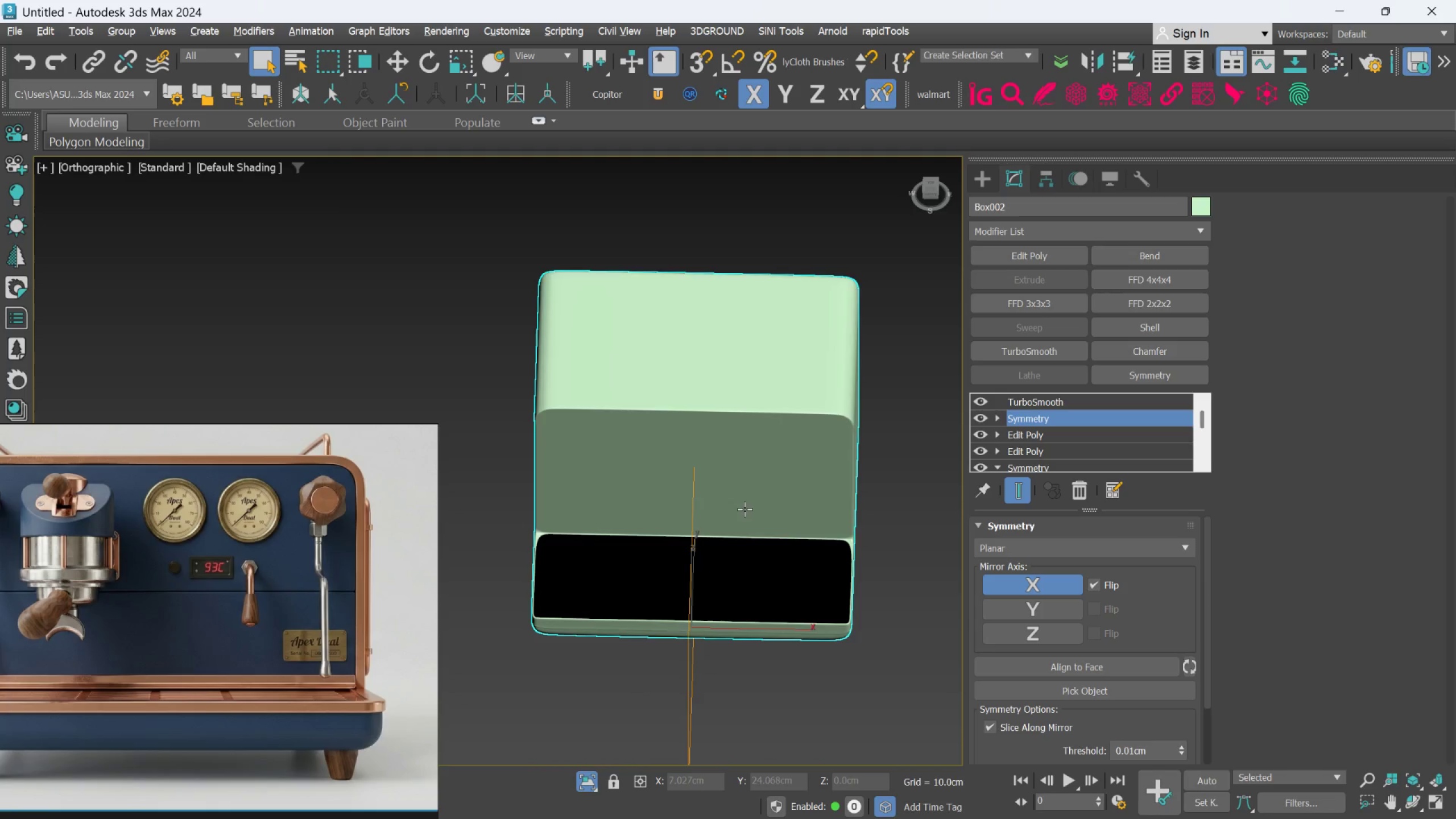 
left_click([1017, 495])
 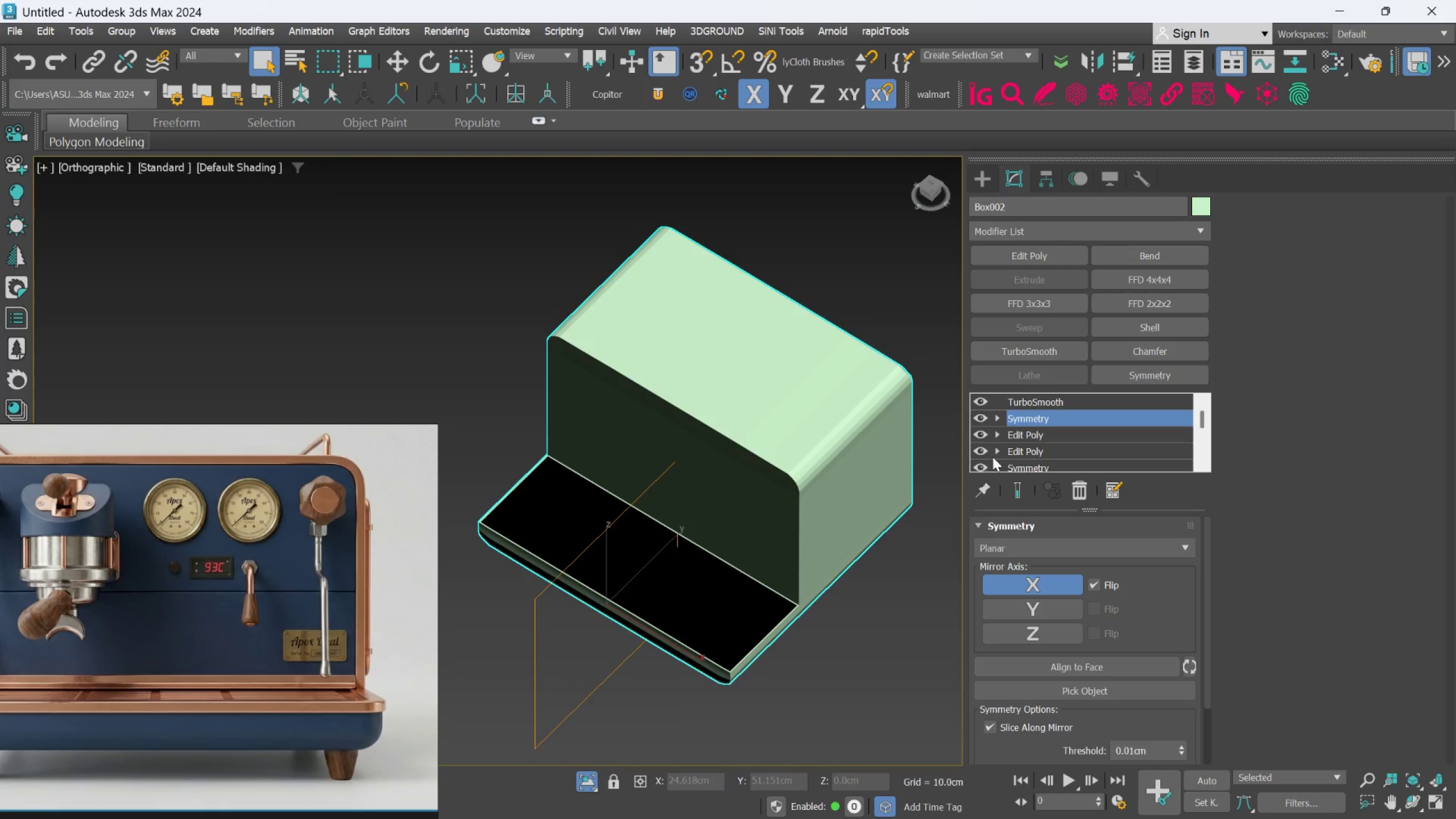 
left_click([1024, 433])
 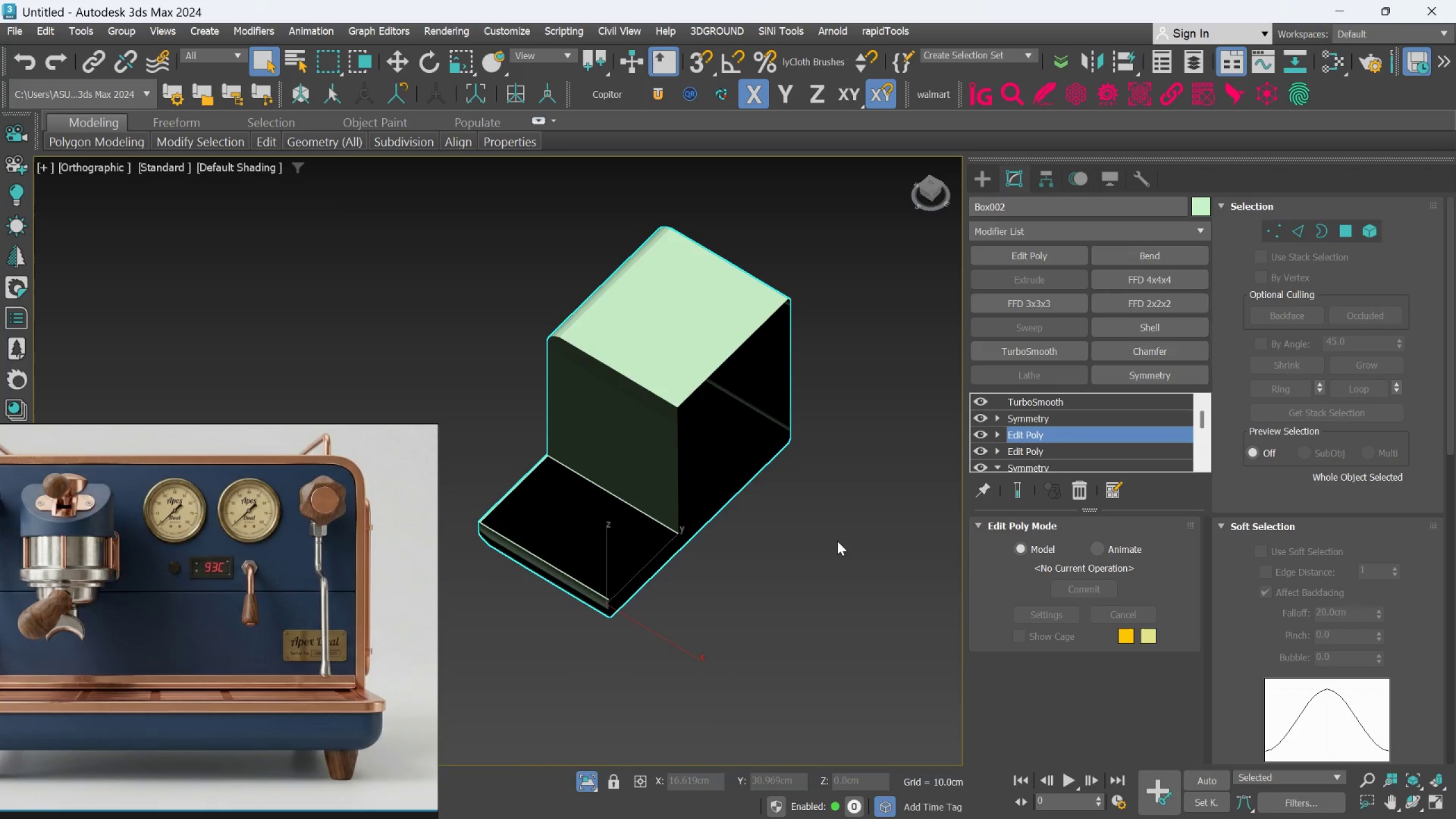 
hold_key(key=AltLeft, duration=0.57)
 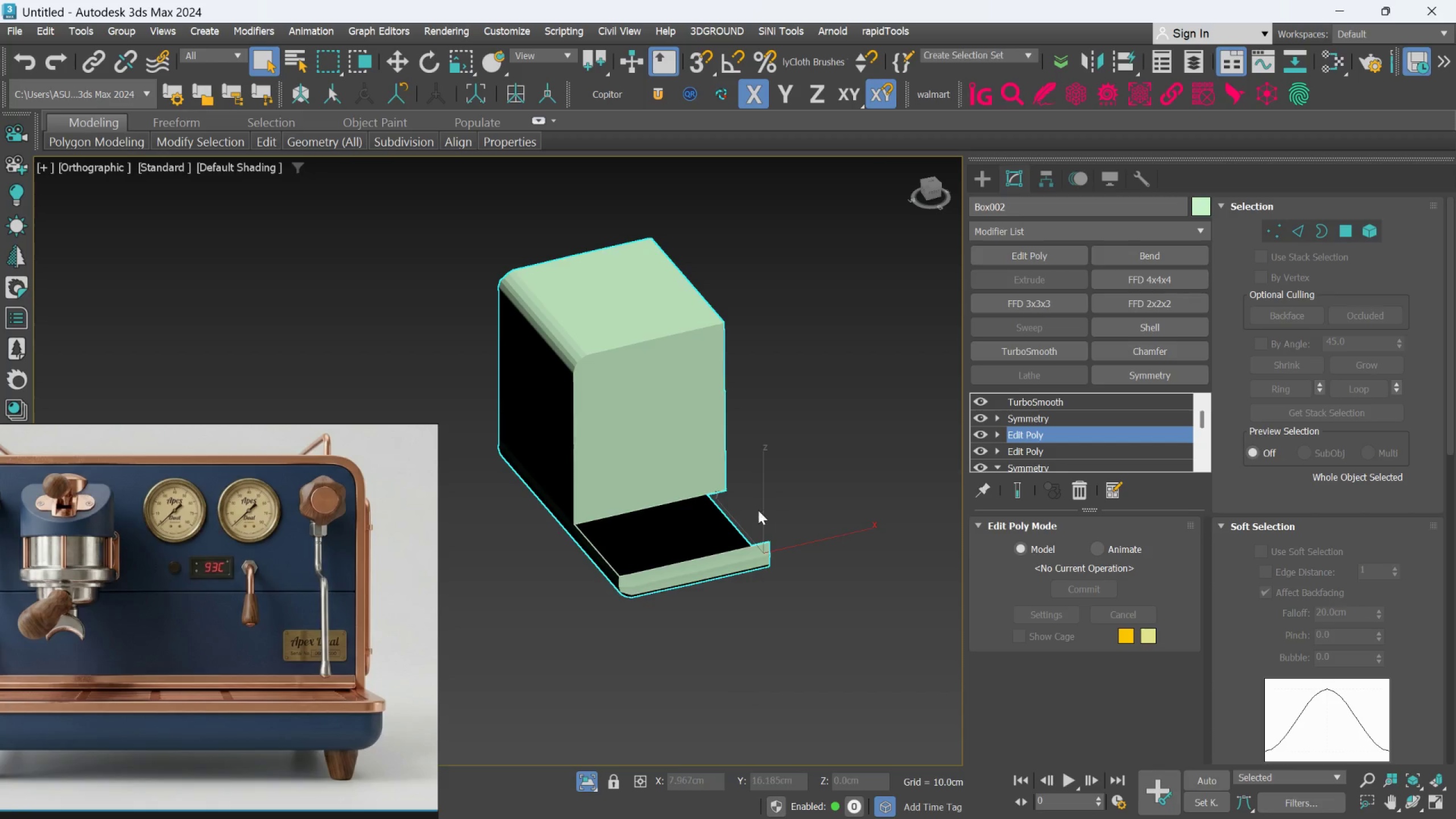 
hold_key(key=AltLeft, duration=0.76)
 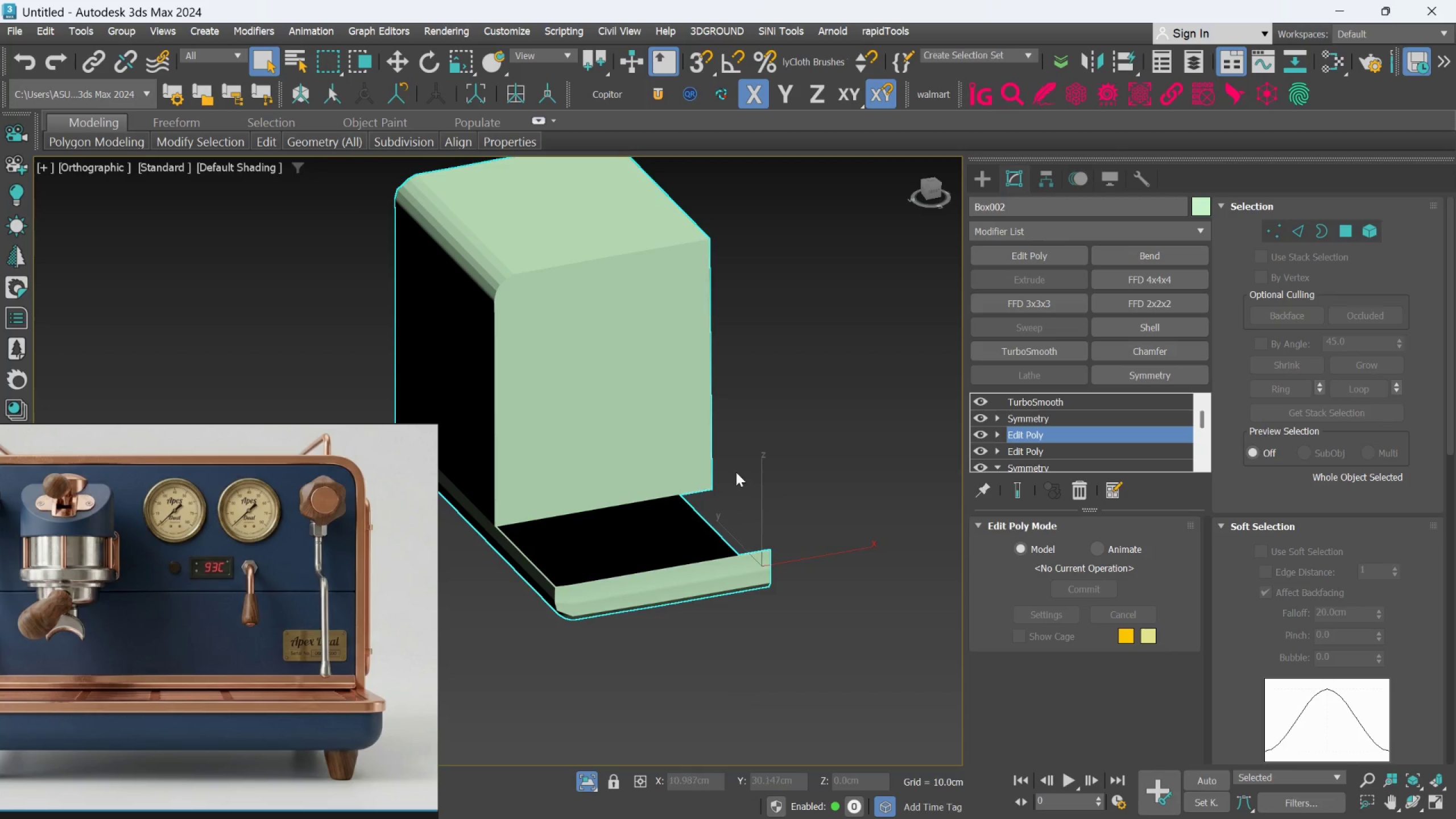 
scroll: coordinate [758, 510], scroll_direction: up, amount: 1.0
 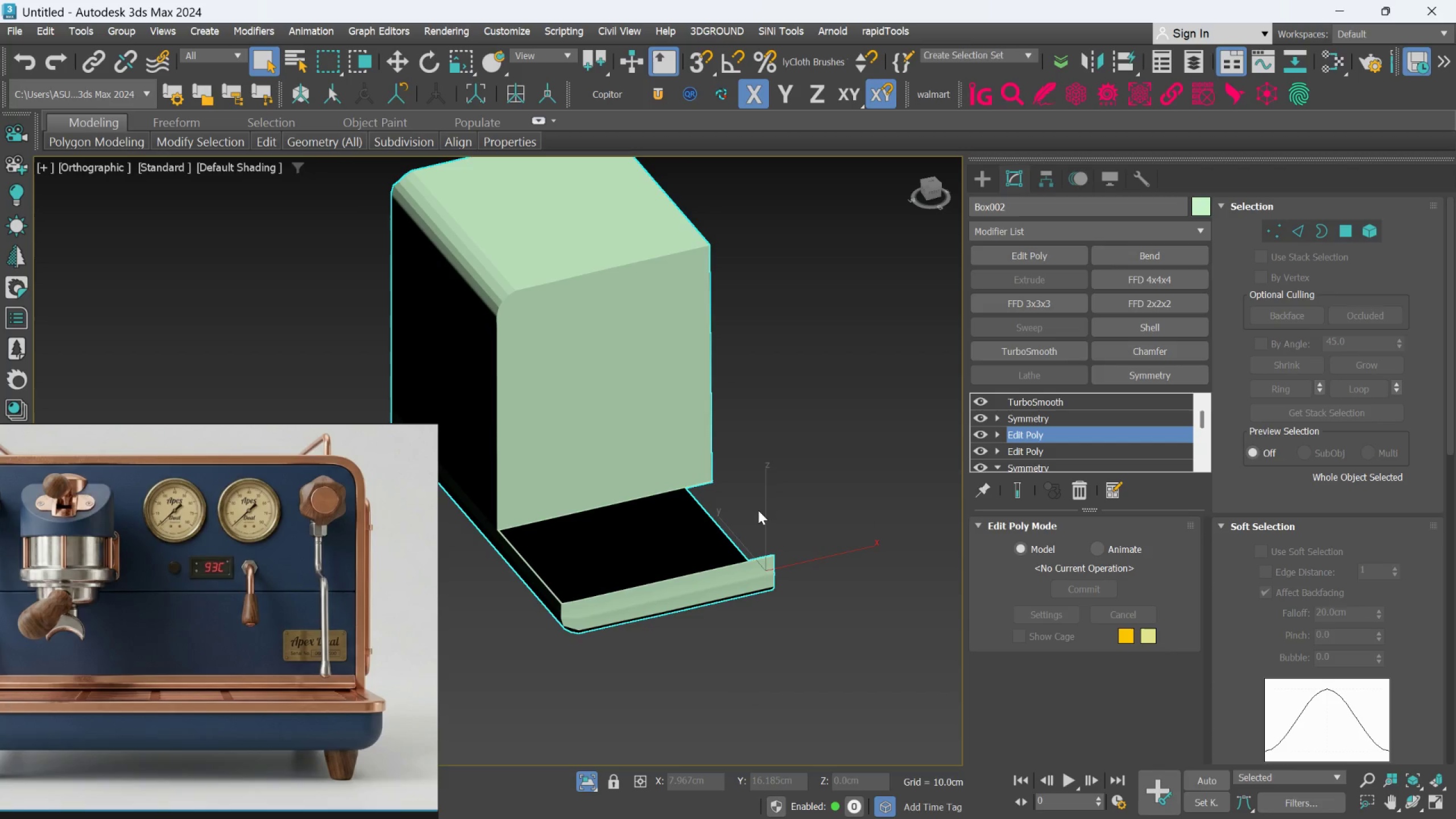 
hold_key(key=AltLeft, duration=0.89)
 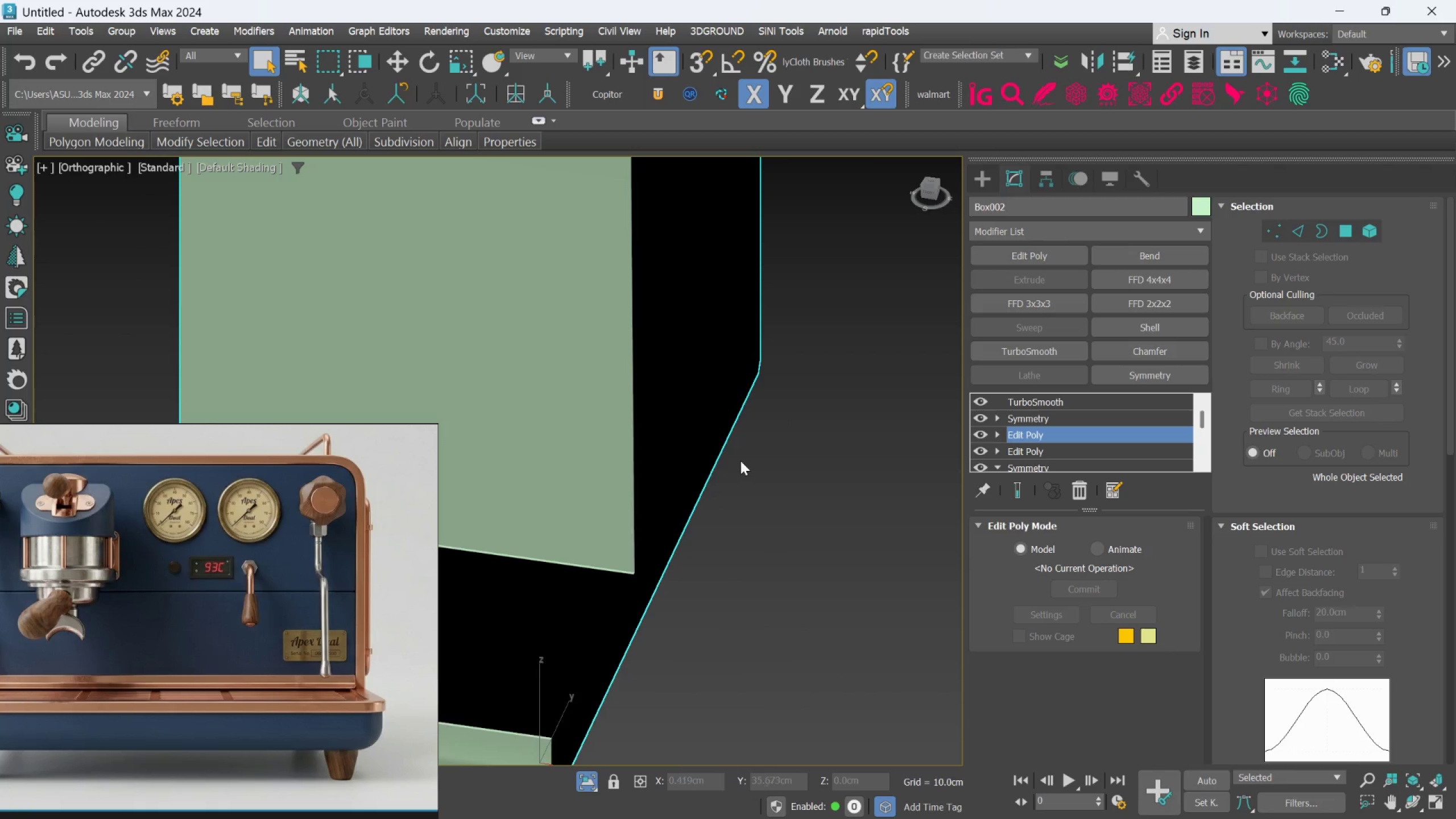 
scroll: coordinate [735, 471], scroll_direction: up, amount: 2.0
 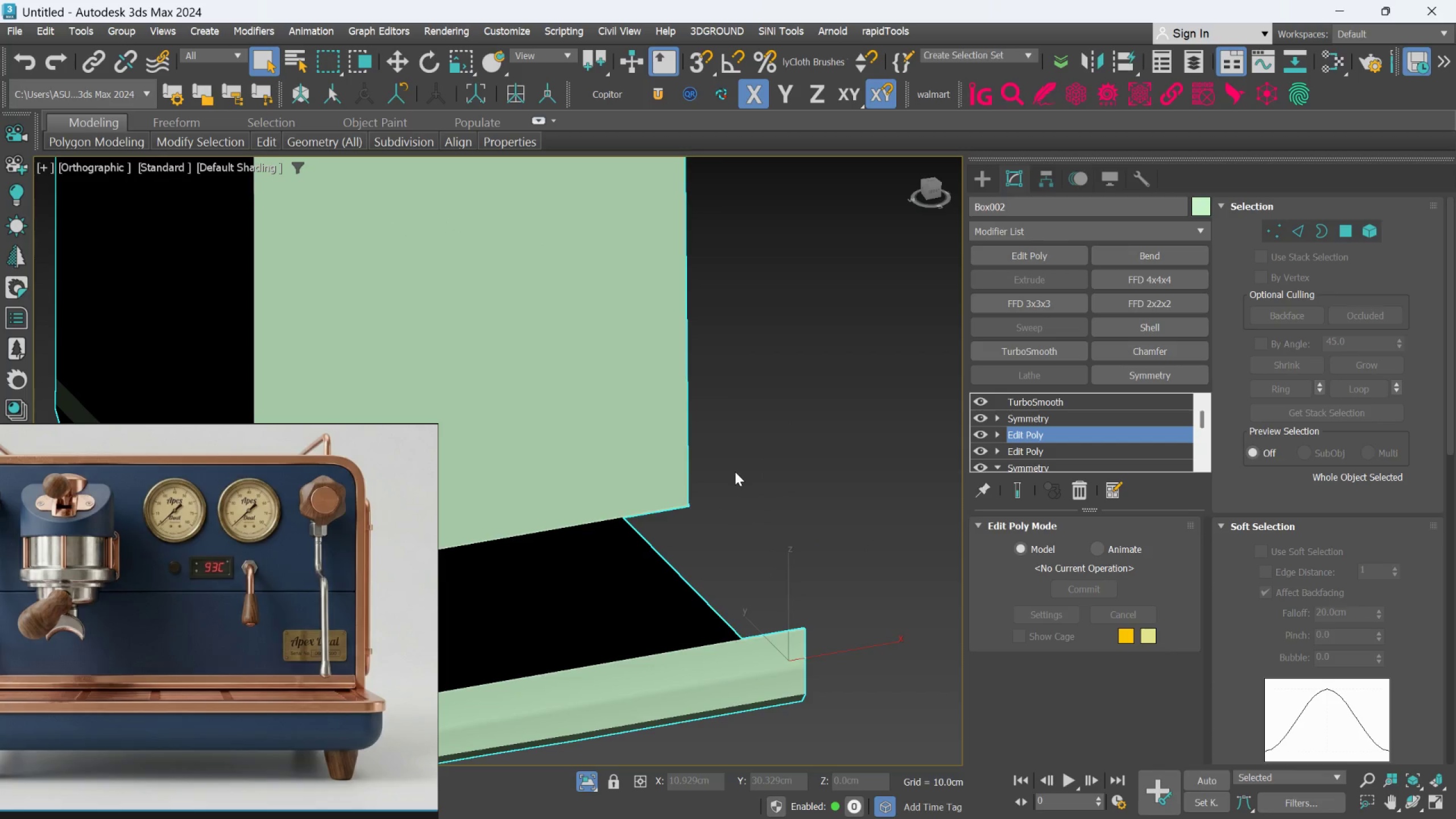 
hold_key(key=AltLeft, duration=0.99)
 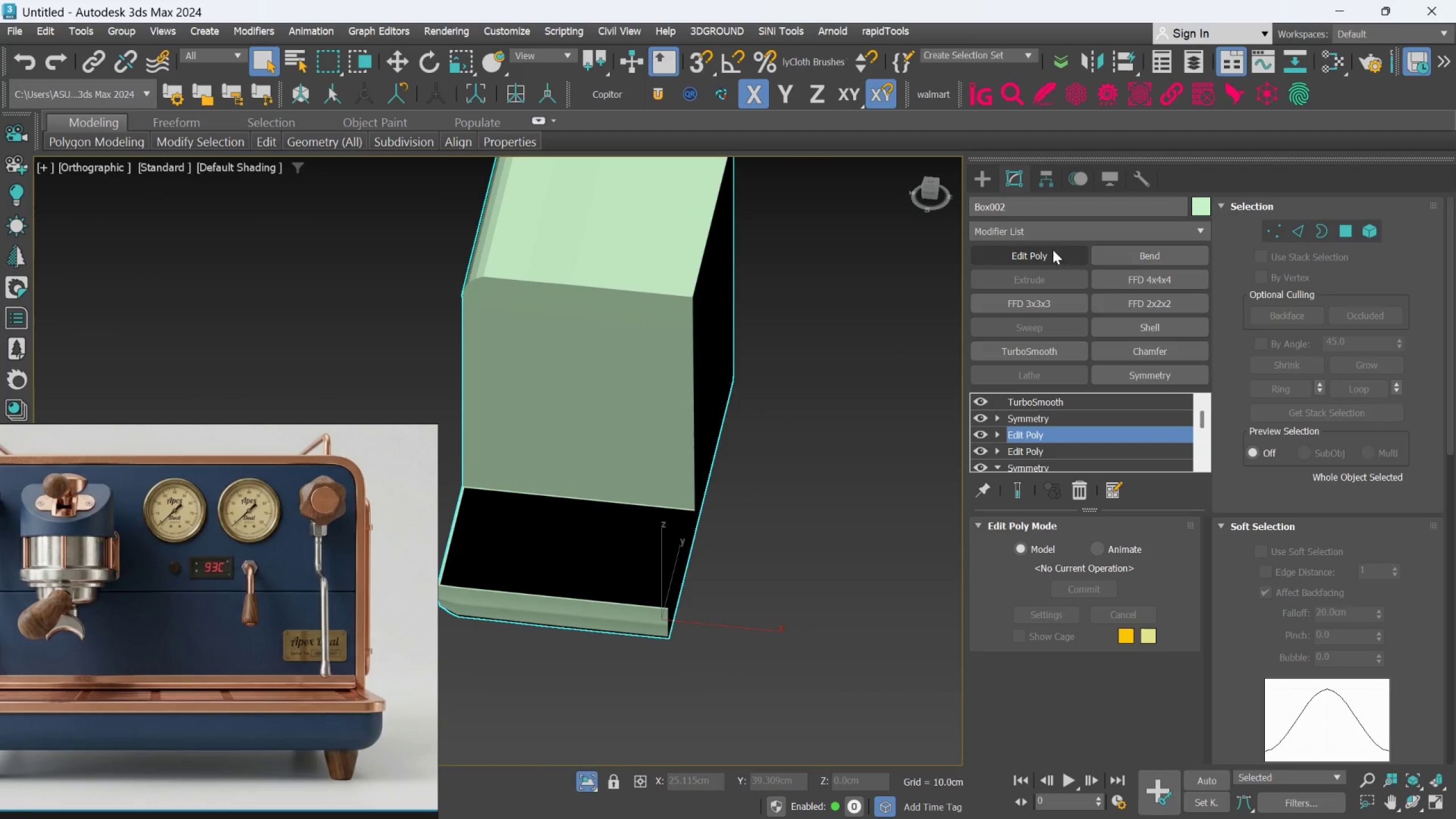 
scroll: coordinate [741, 461], scroll_direction: down, amount: 2.0
 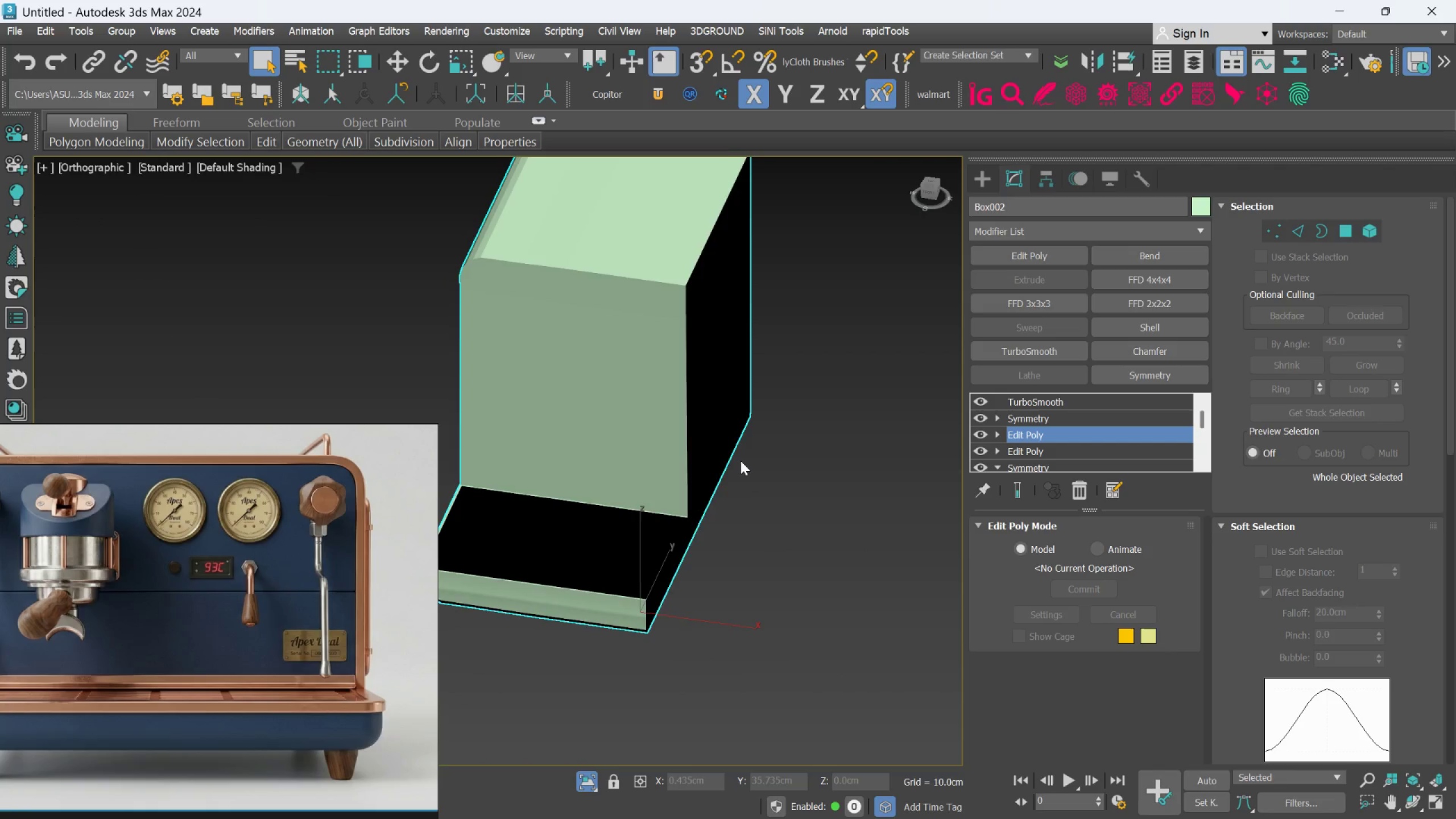 
left_click([1161, 322])
 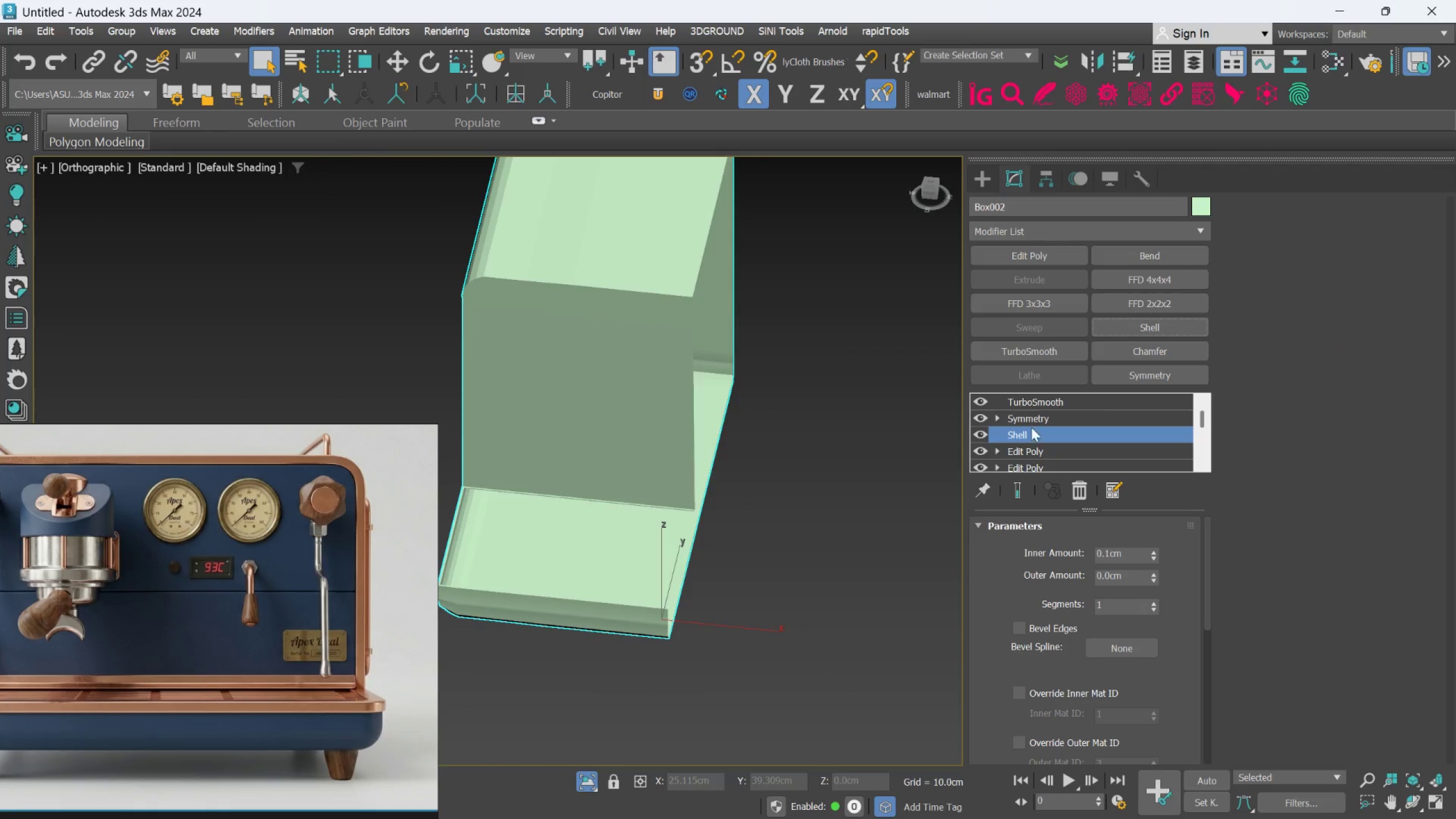 
hold_key(key=AltLeft, duration=0.65)
 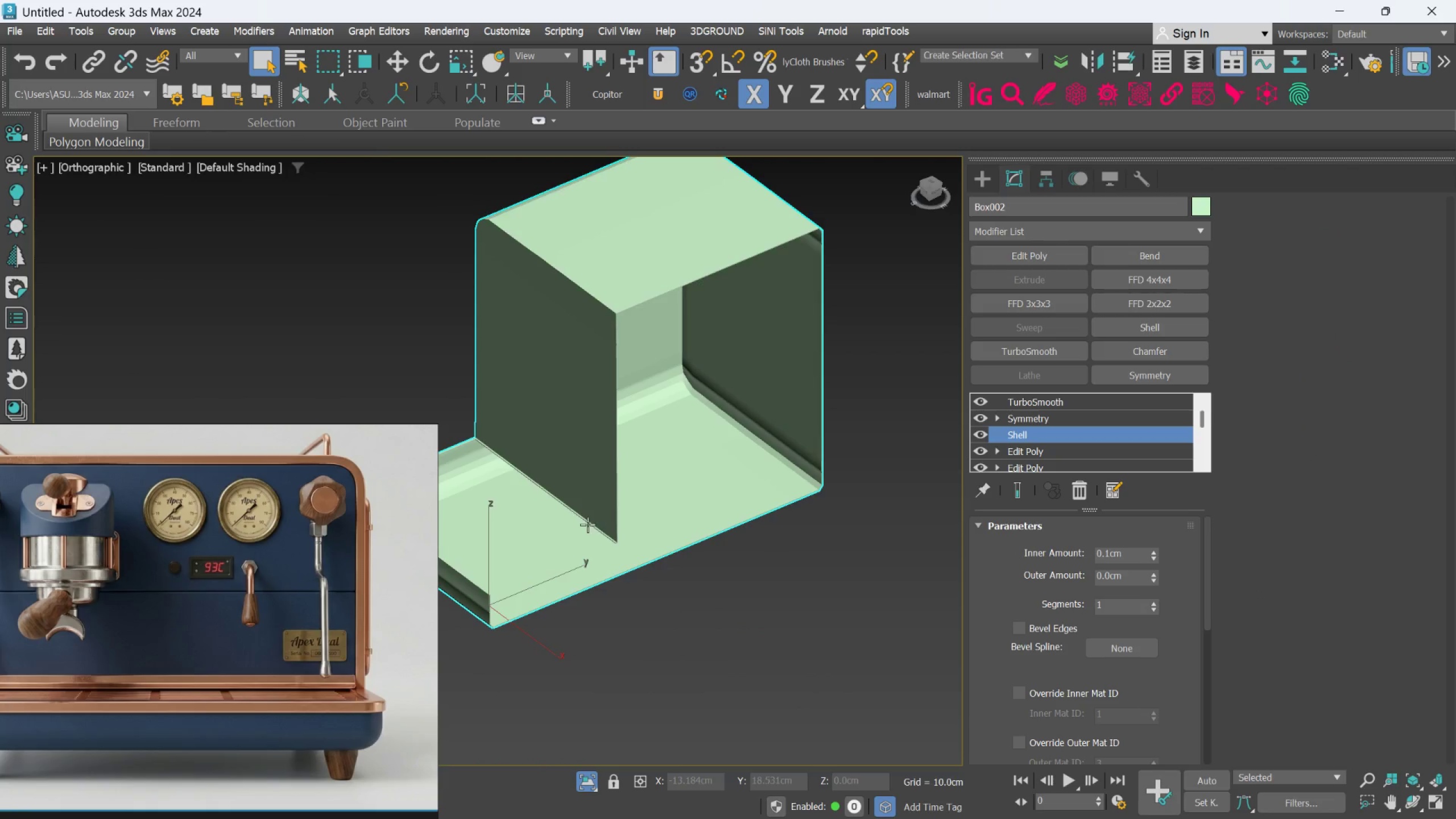 
hold_key(key=AltLeft, duration=1.29)
 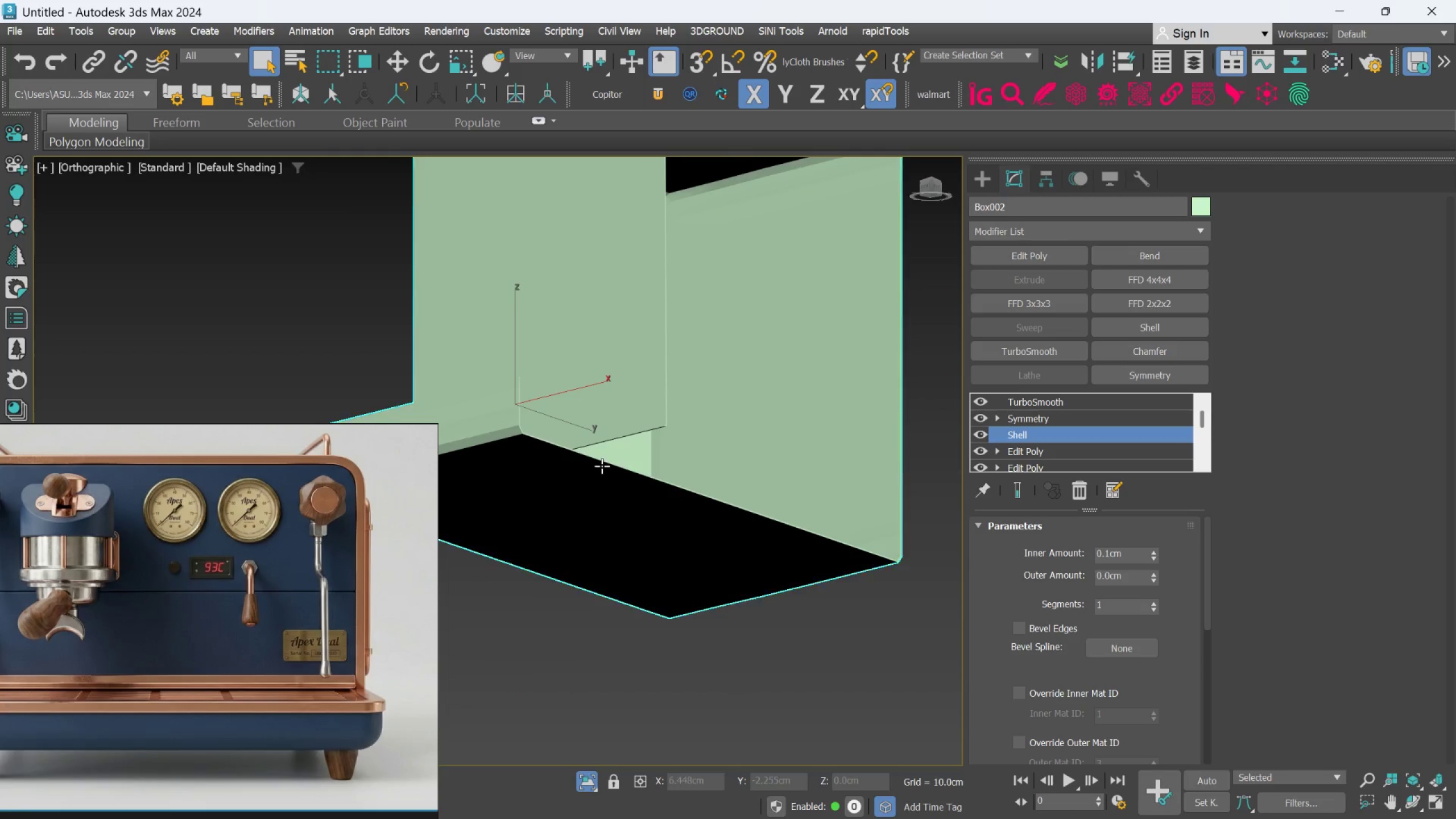 
scroll: coordinate [588, 524], scroll_direction: up, amount: 1.0
 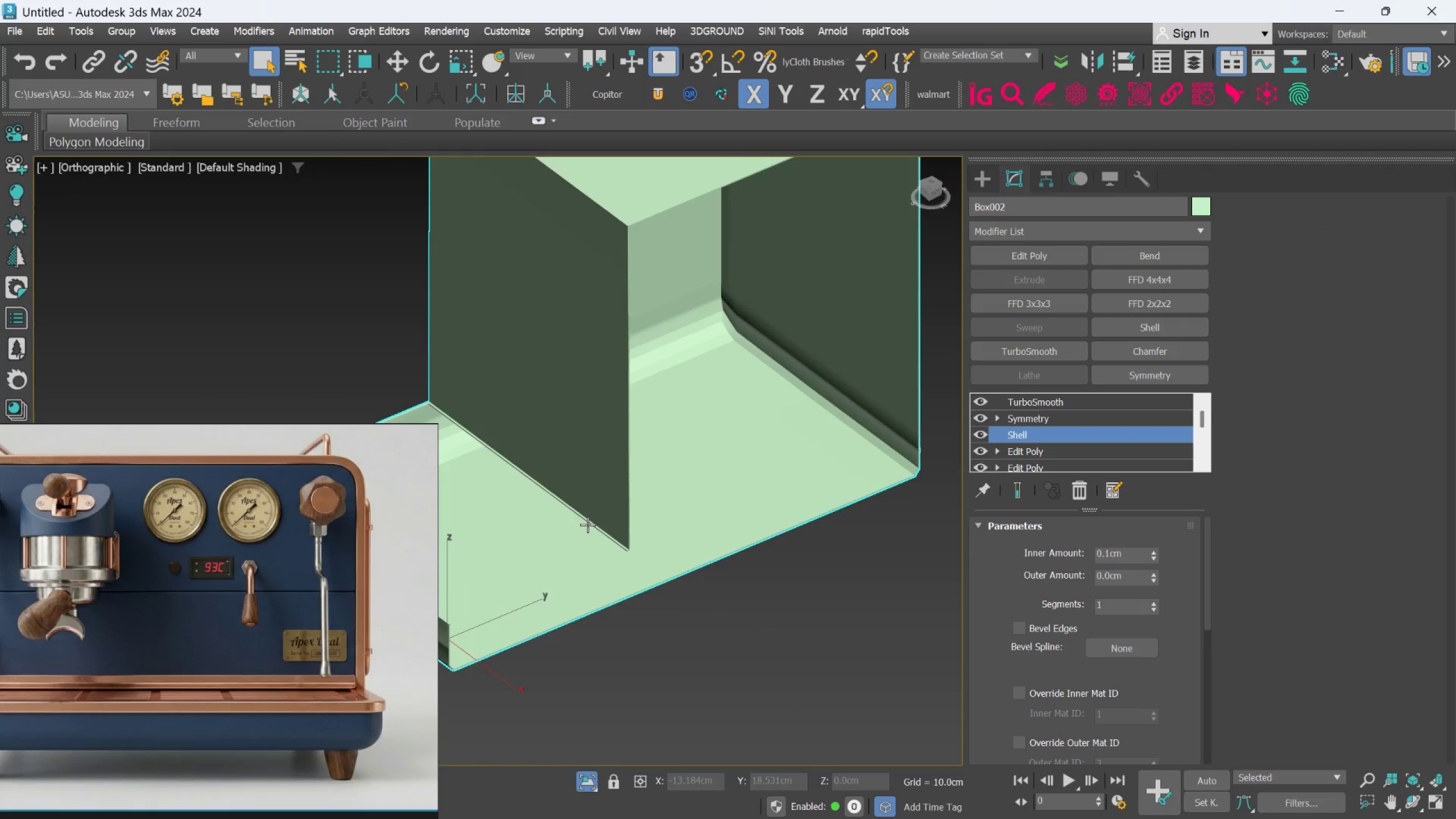 
key(Alt+AltLeft)
 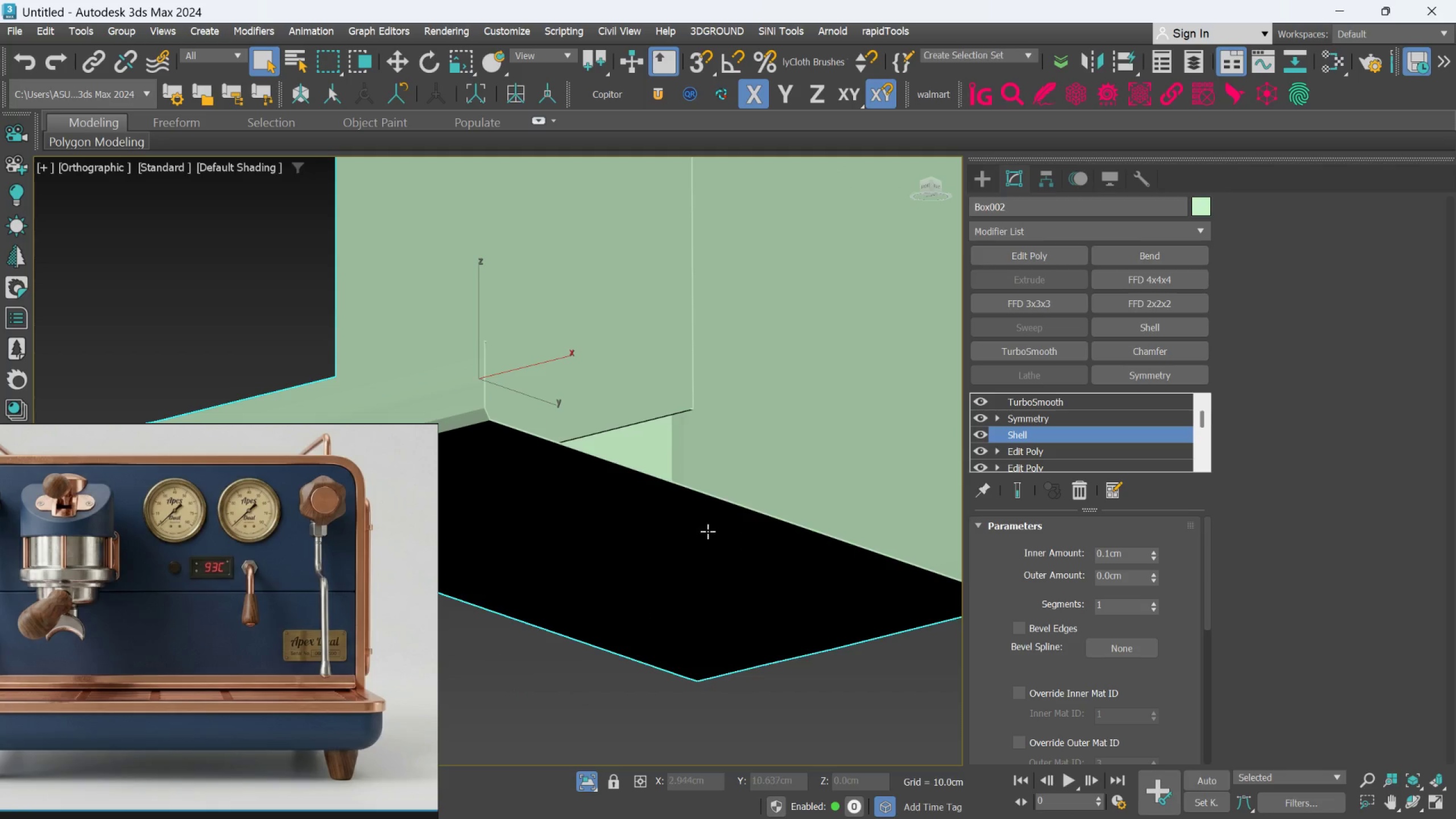 
scroll: coordinate [602, 466], scroll_direction: up, amount: 1.0
 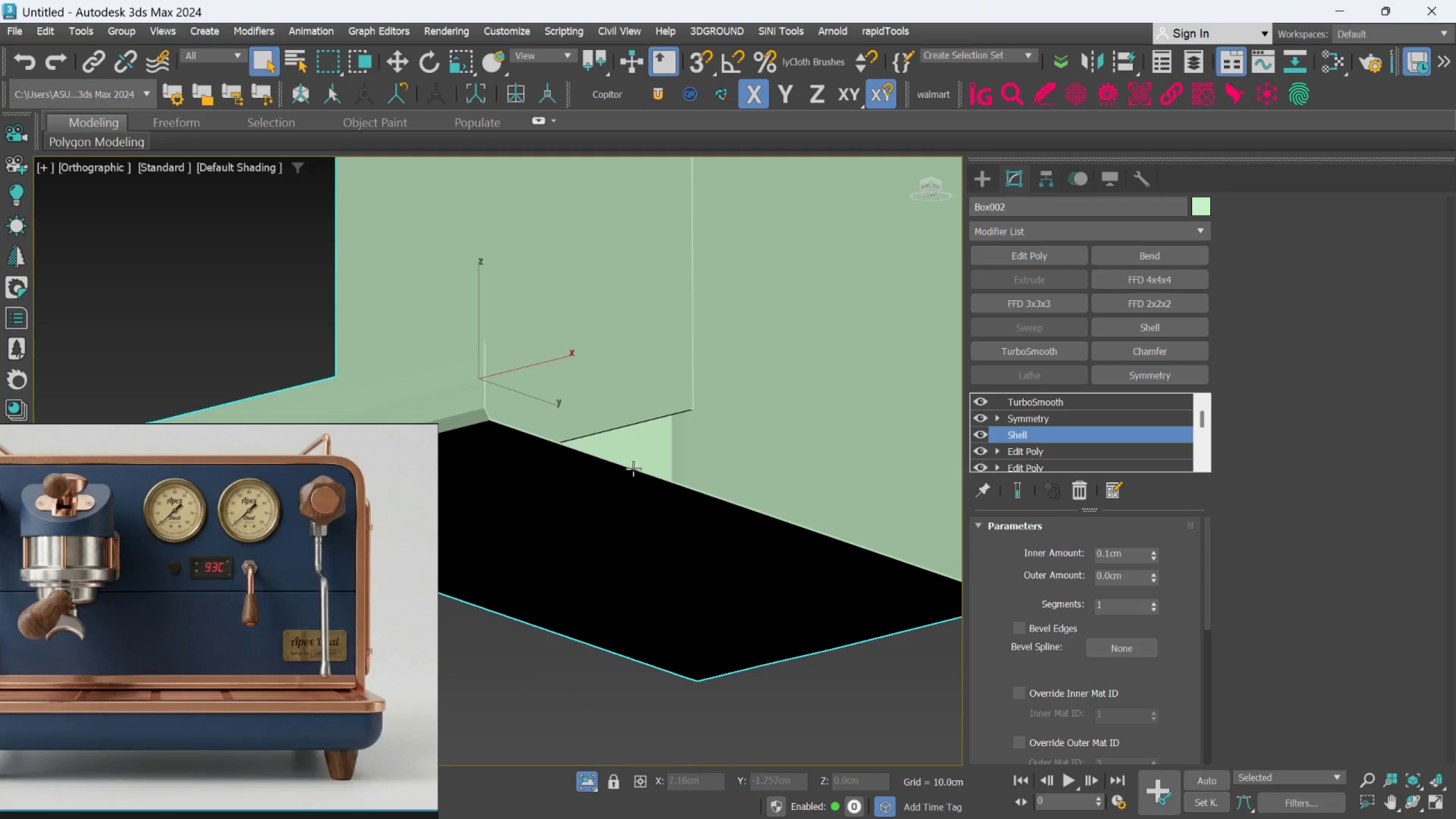 
hold_key(key=AltLeft, duration=0.64)
 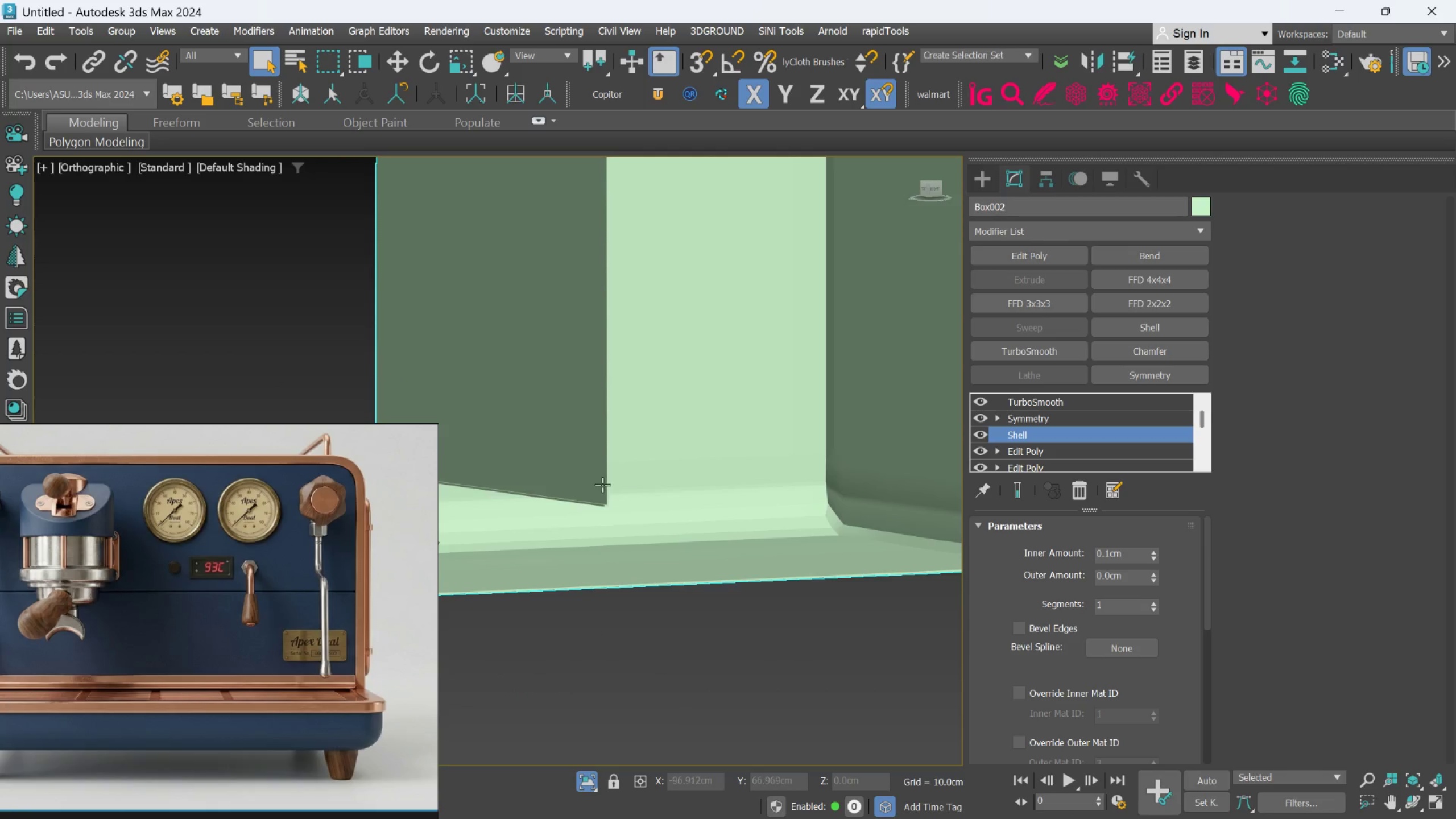 
scroll: coordinate [622, 521], scroll_direction: up, amount: 8.0
 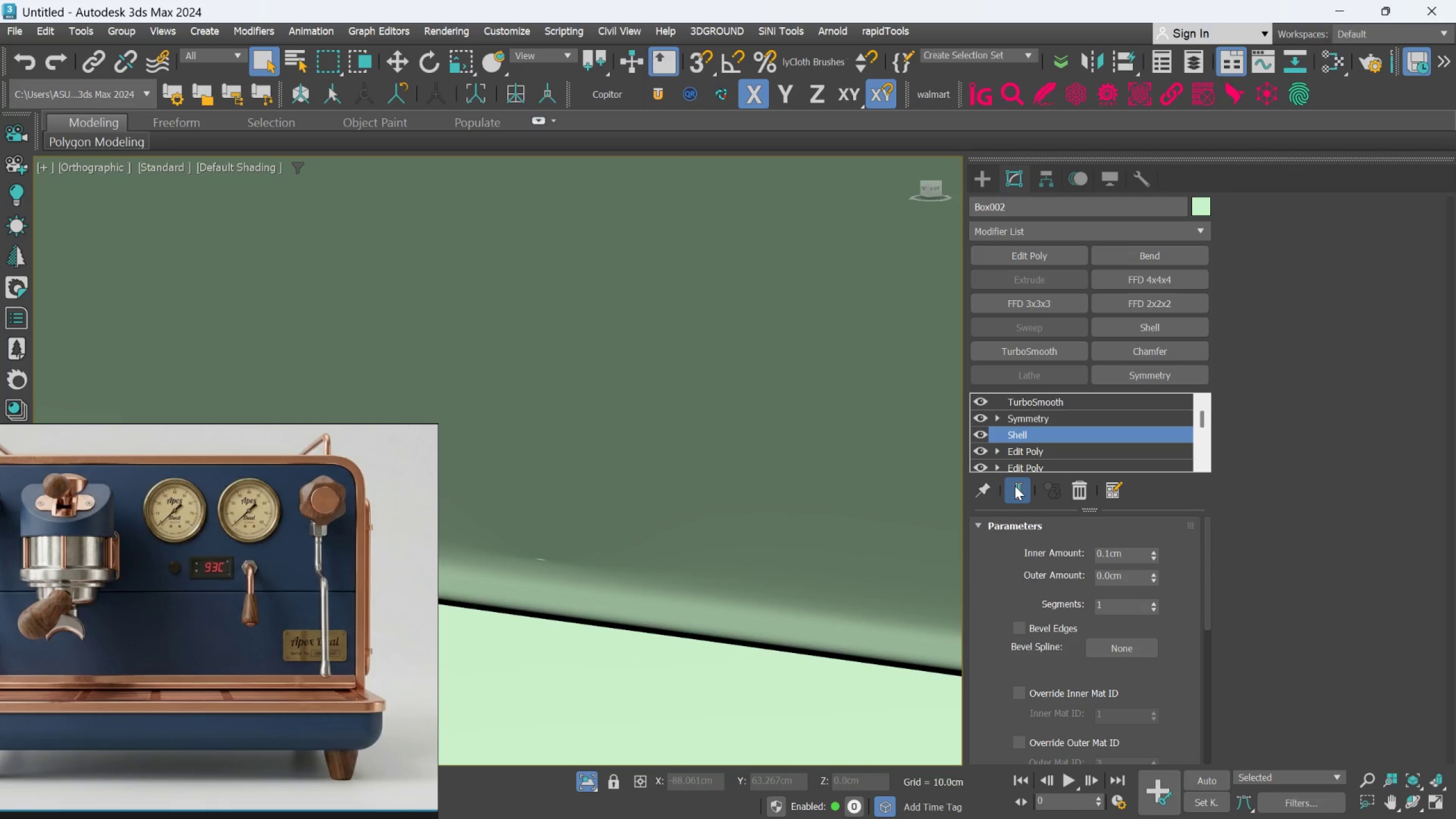 
scroll: coordinate [805, 519], scroll_direction: down, amount: 7.0
 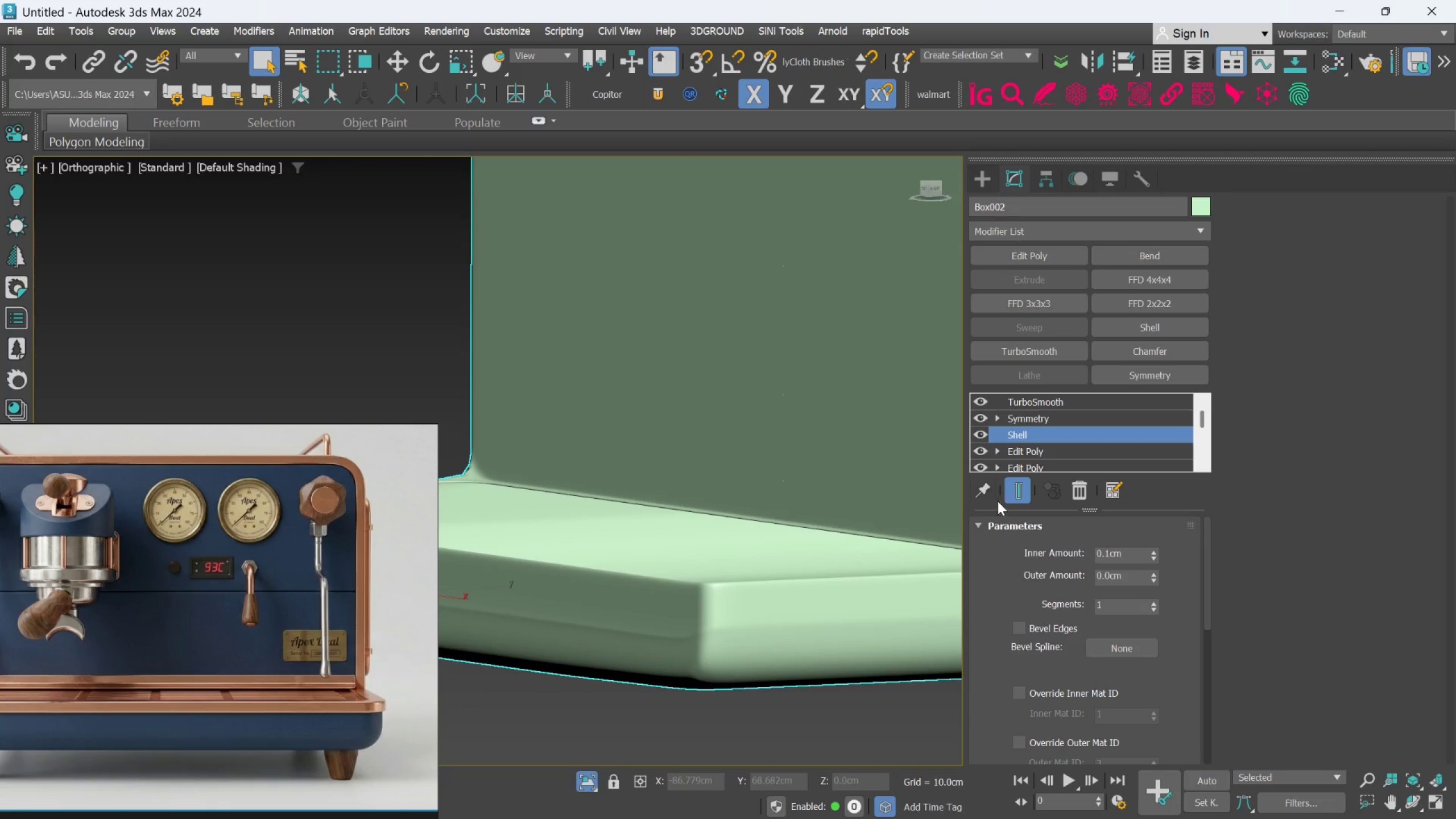 
left_click([1025, 492])
 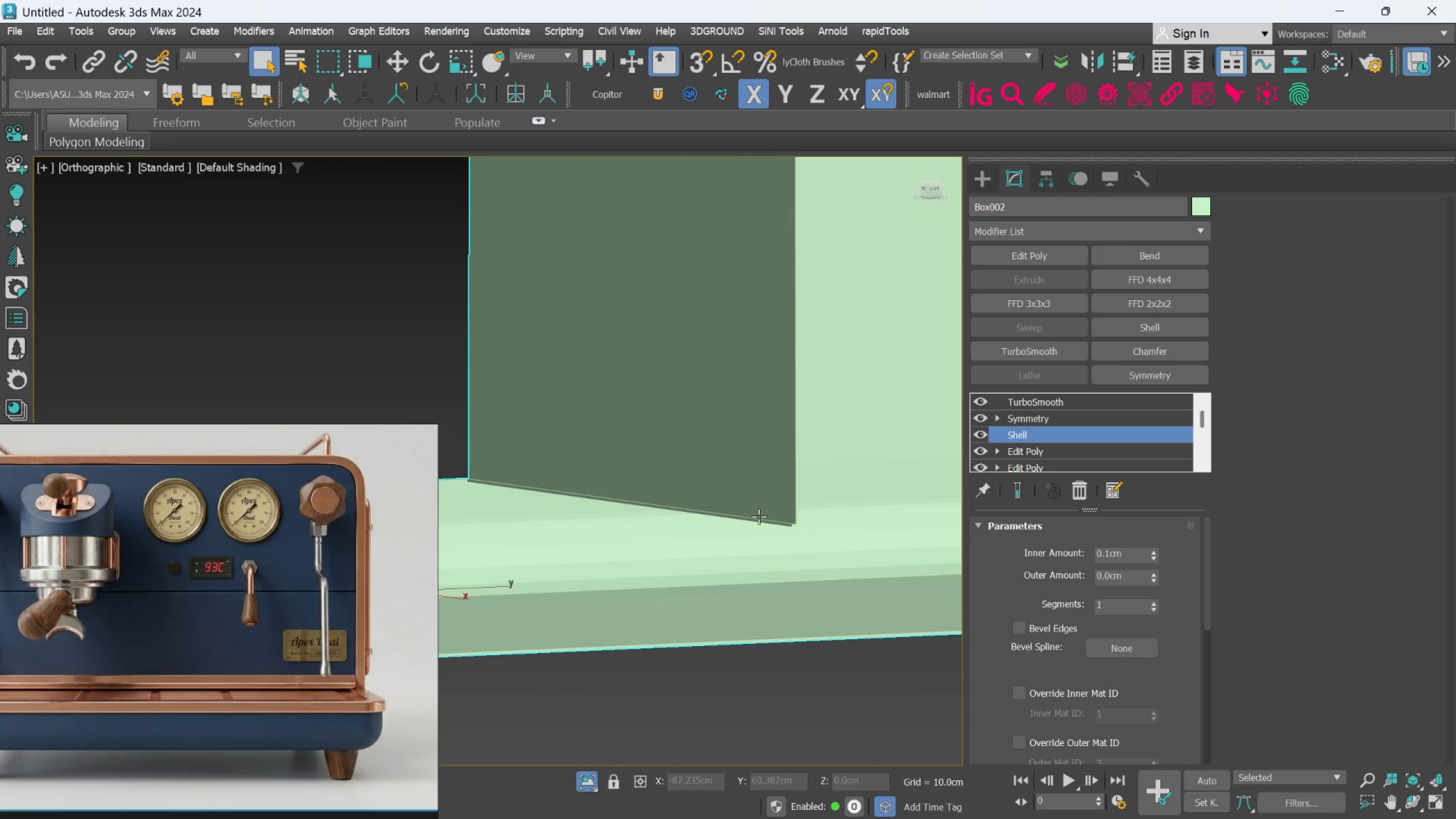 
scroll: coordinate [580, 519], scroll_direction: up, amount: 1.0
 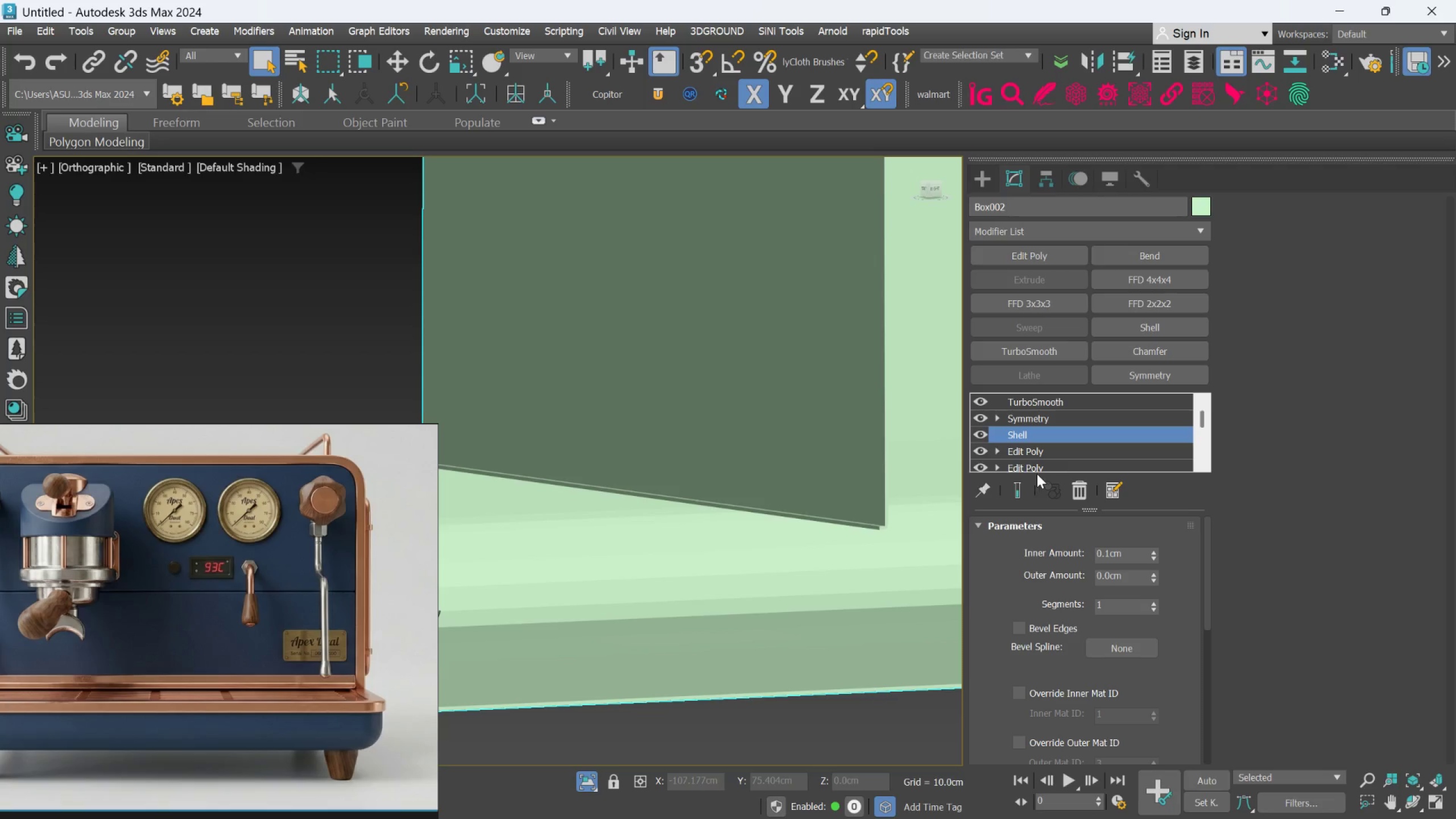 
left_click([1073, 486])
 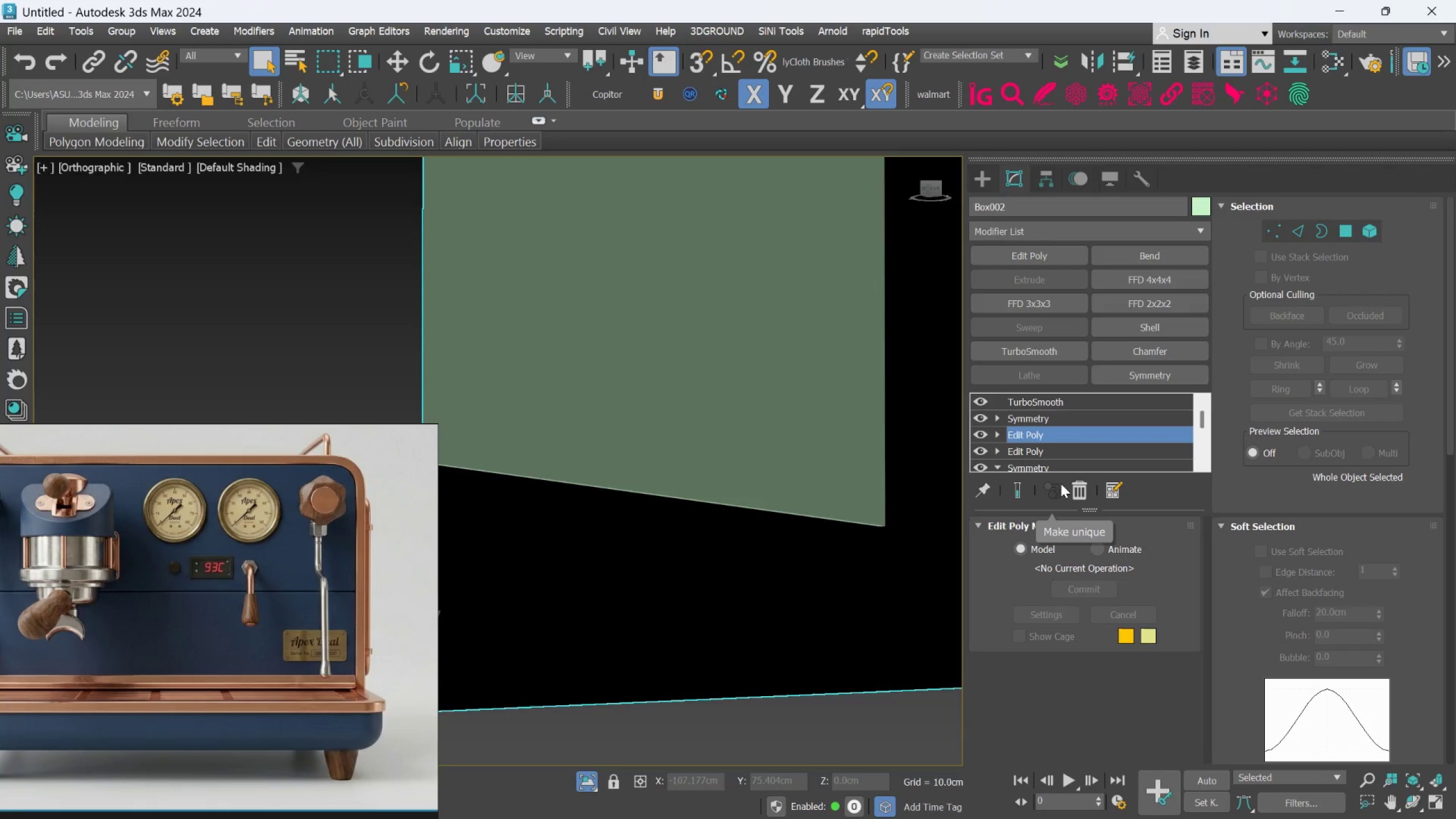 
key(F4)
 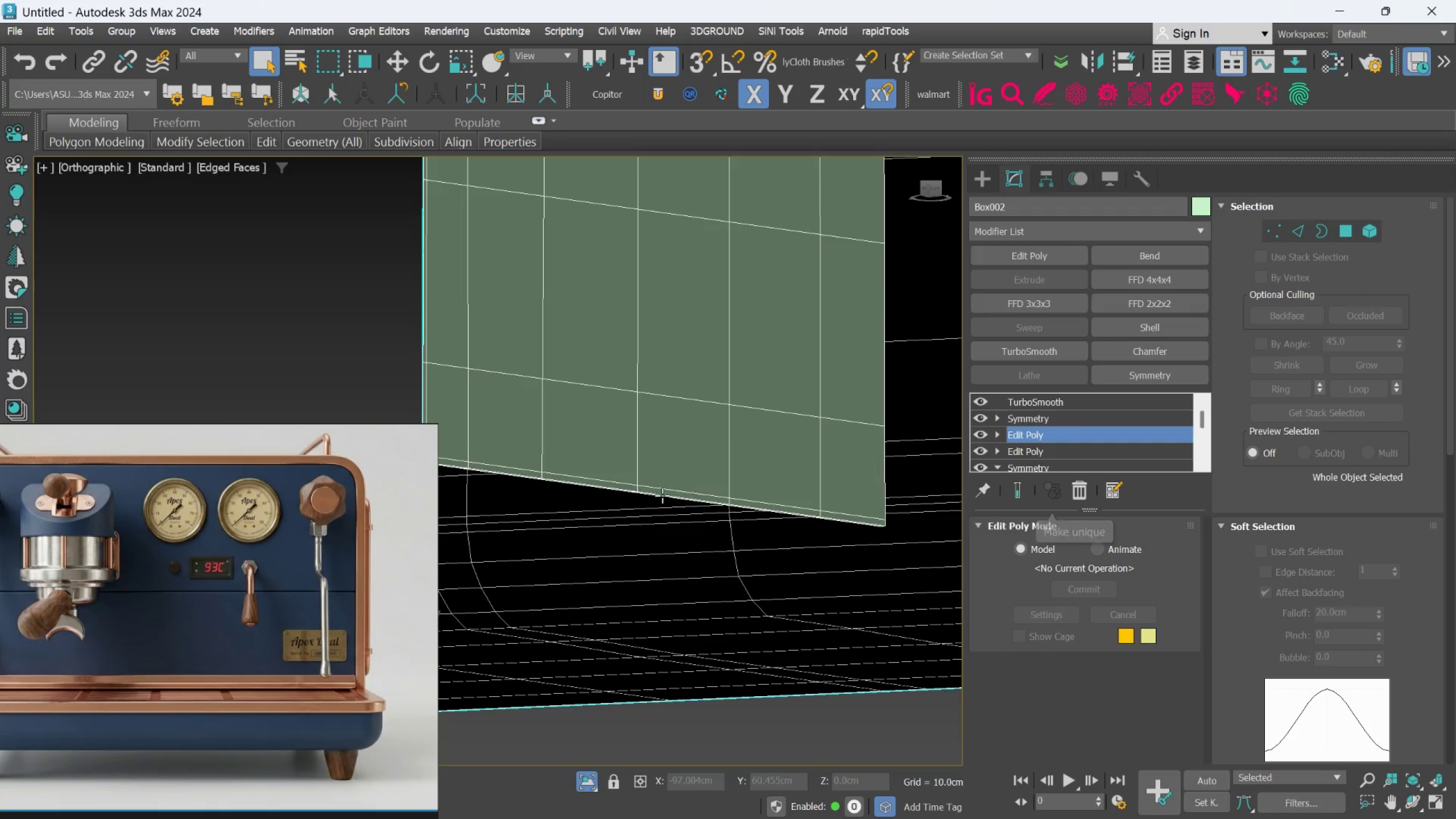 
hold_key(key=AltLeft, duration=0.56)
 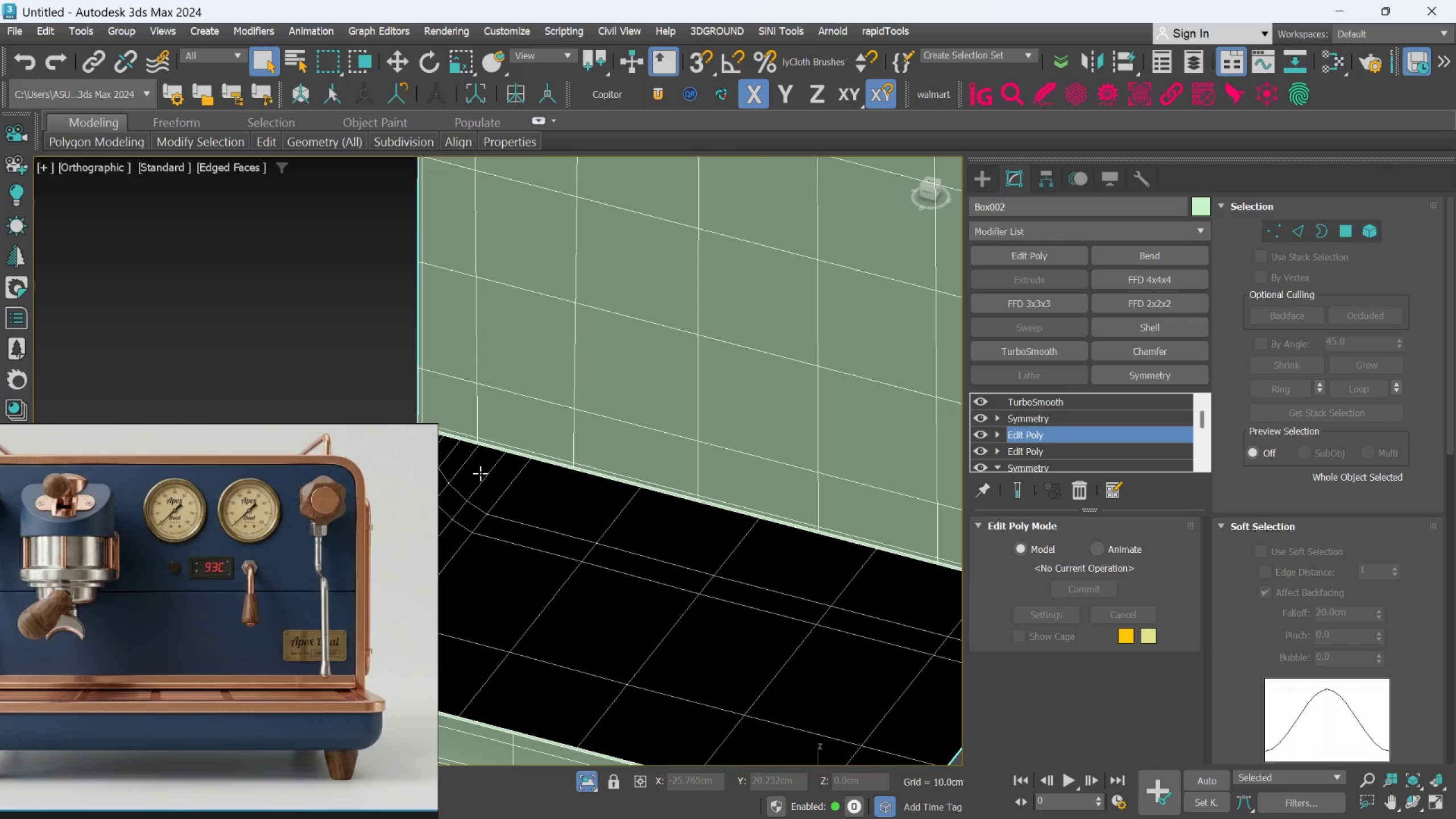 
scroll: coordinate [656, 495], scroll_direction: down, amount: 1.0
 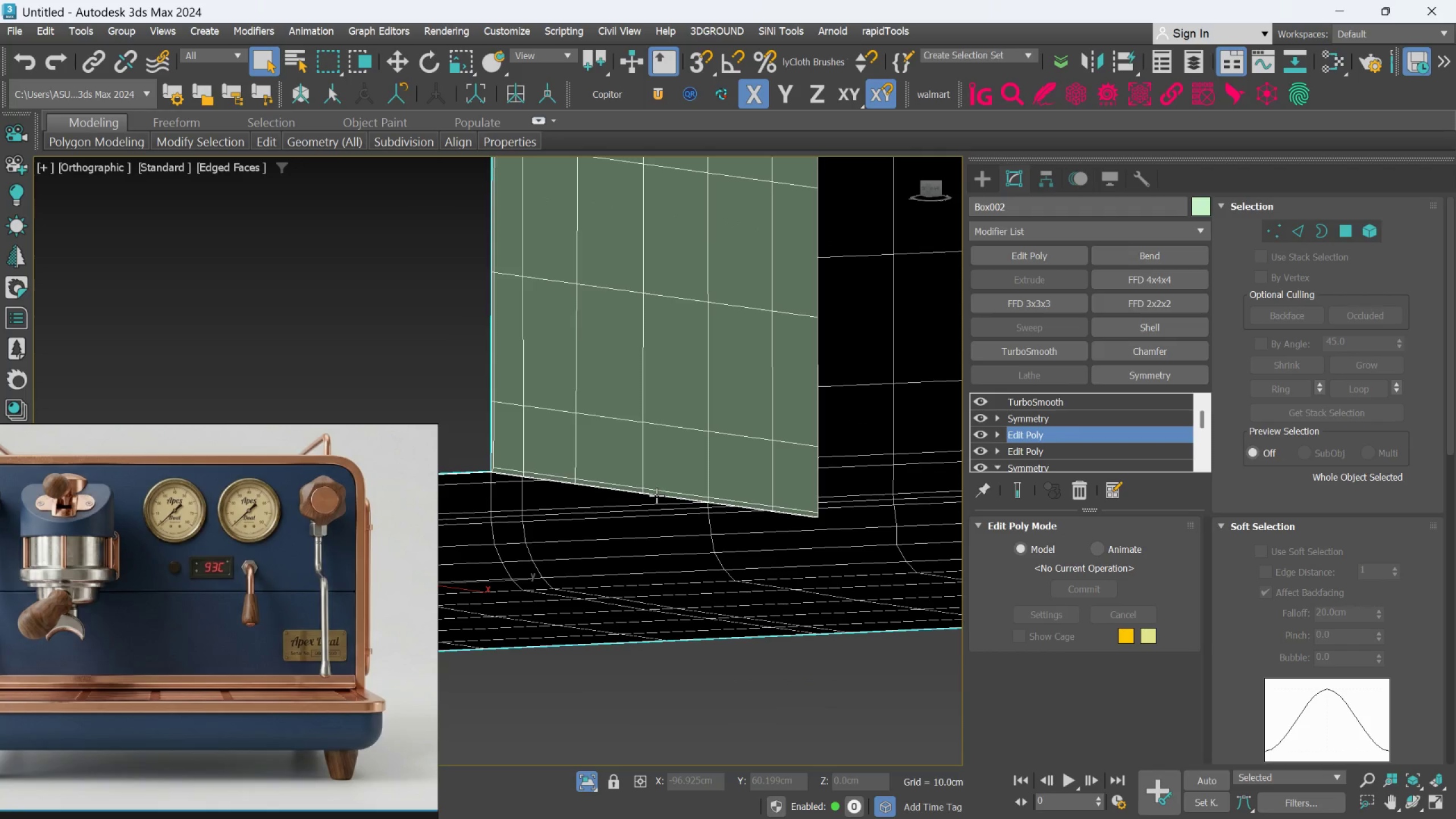 
scroll: coordinate [506, 365], scroll_direction: up, amount: 4.0
 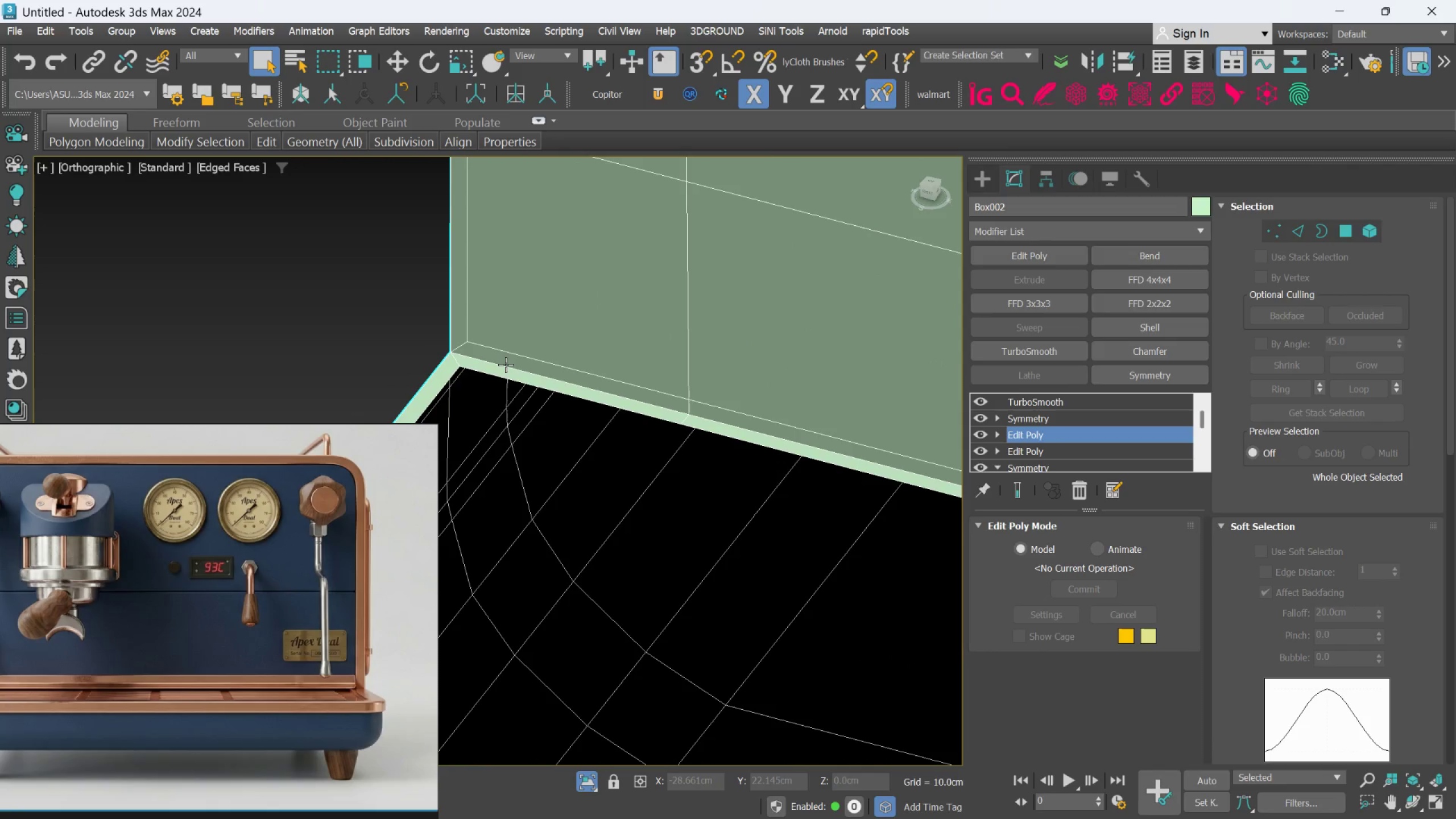 
scroll: coordinate [506, 365], scroll_direction: down, amount: 1.0
 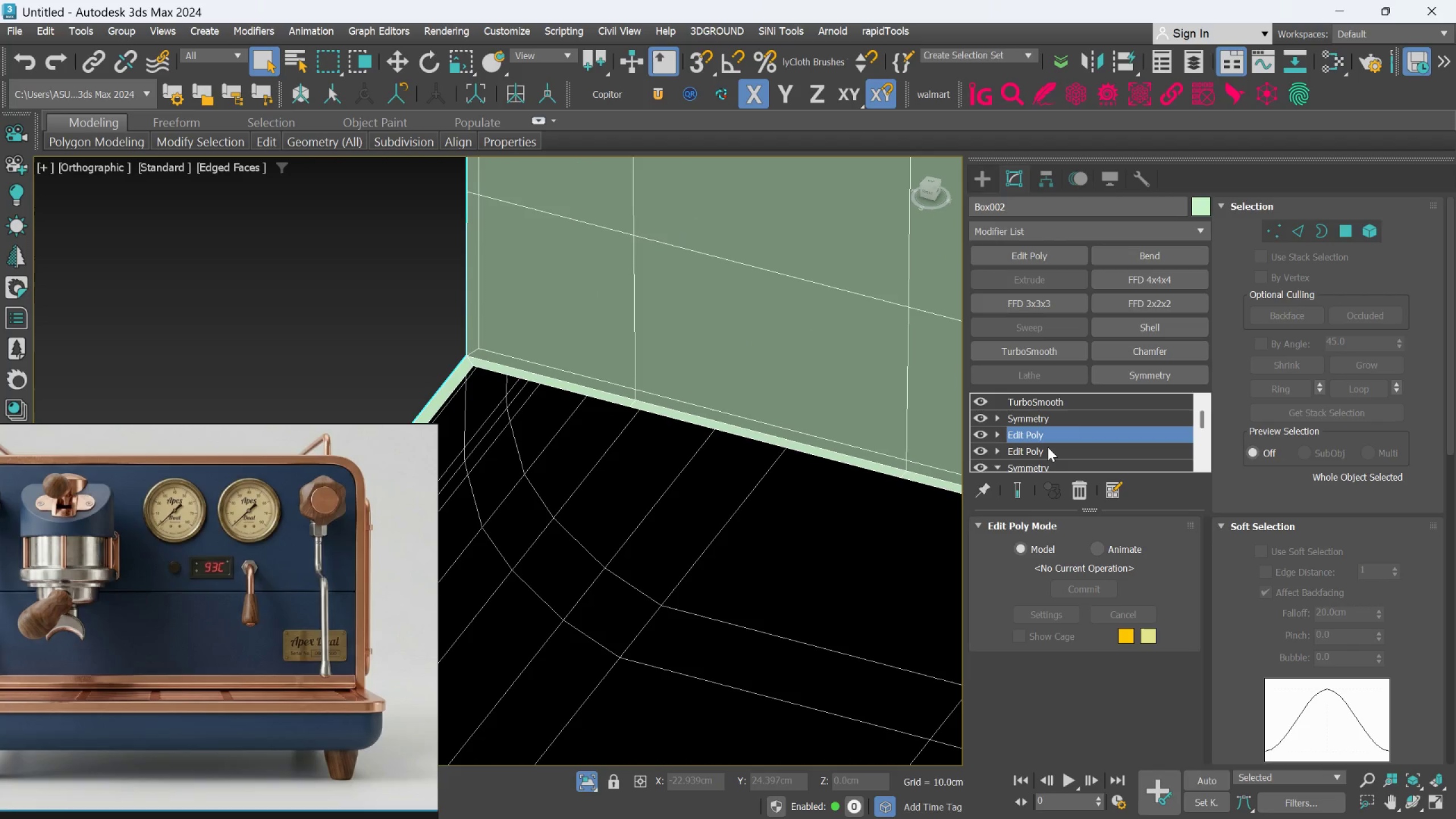 
wait(7.94)
 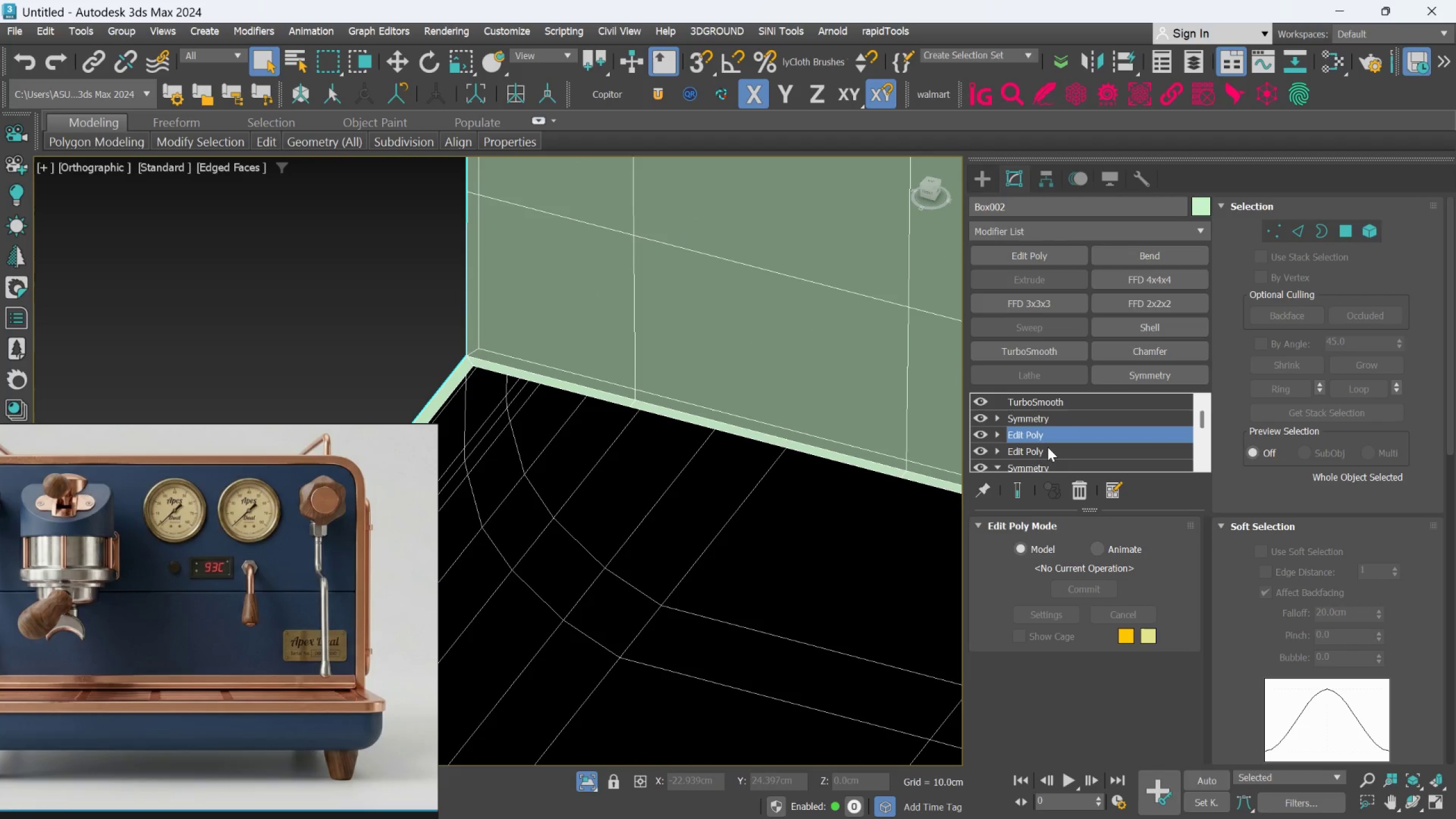 
left_click([1145, 324])
 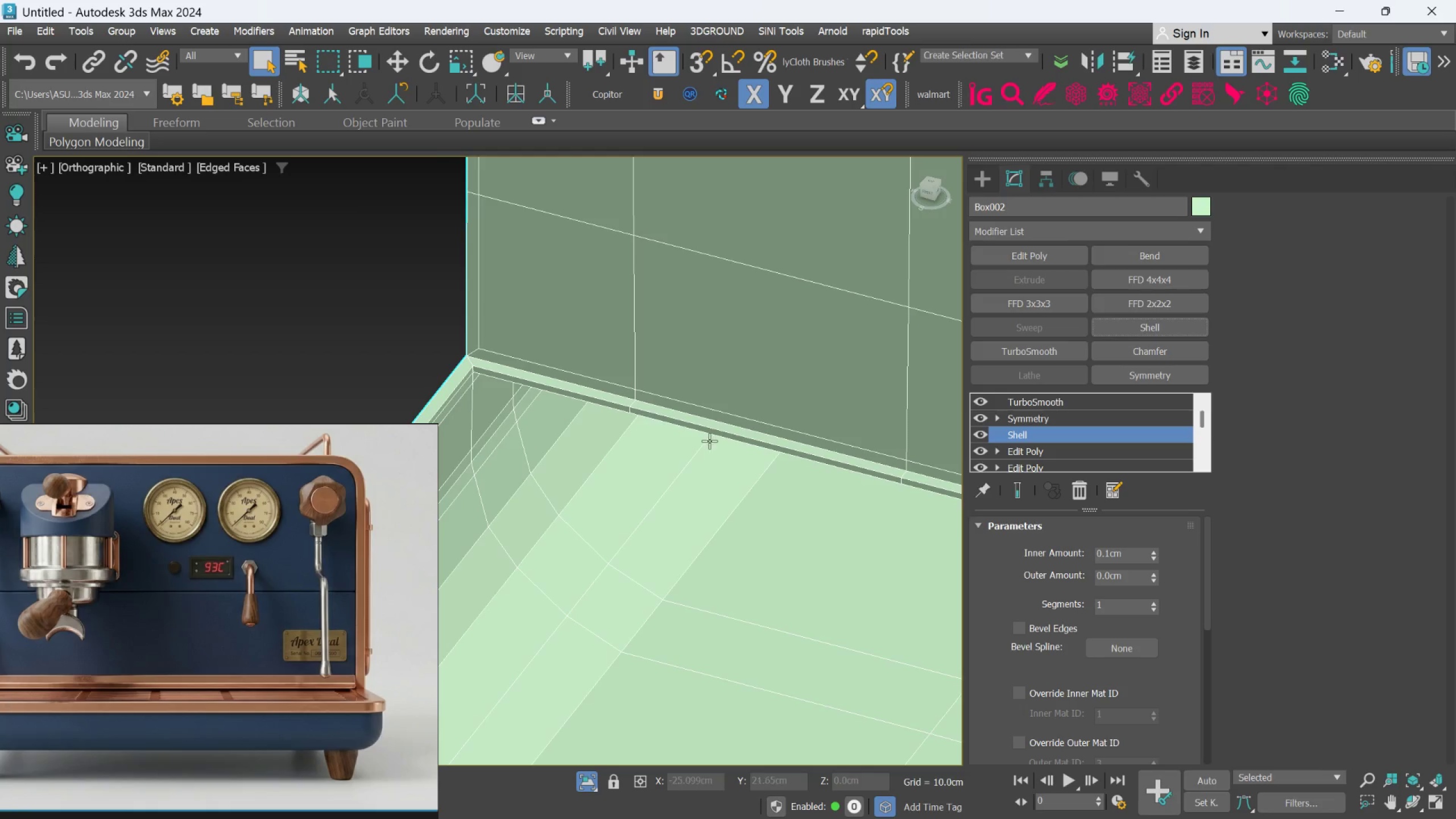 
scroll: coordinate [650, 417], scroll_direction: down, amount: 3.0
 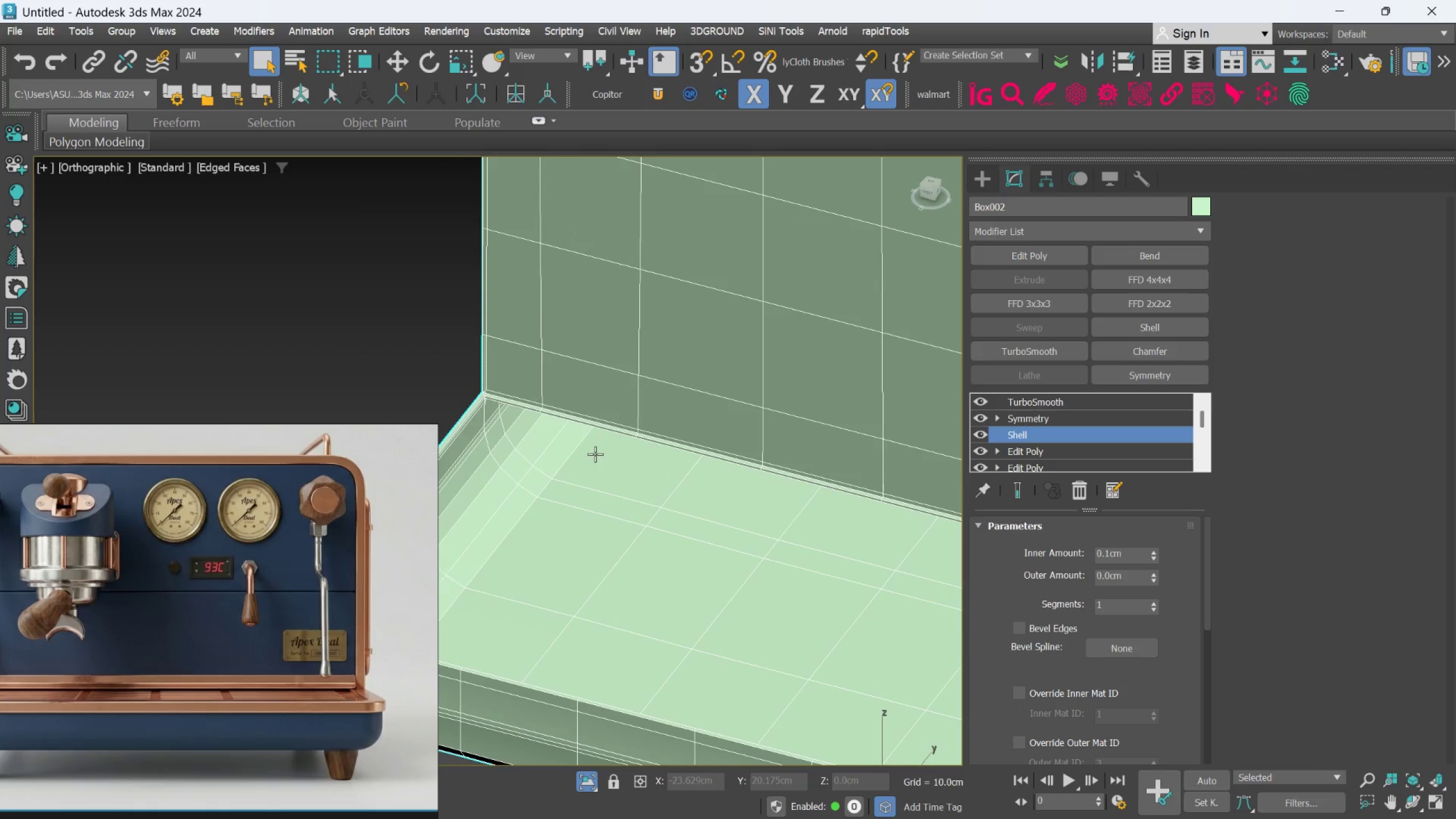 
scroll: coordinate [493, 365], scroll_direction: up, amount: 5.0
 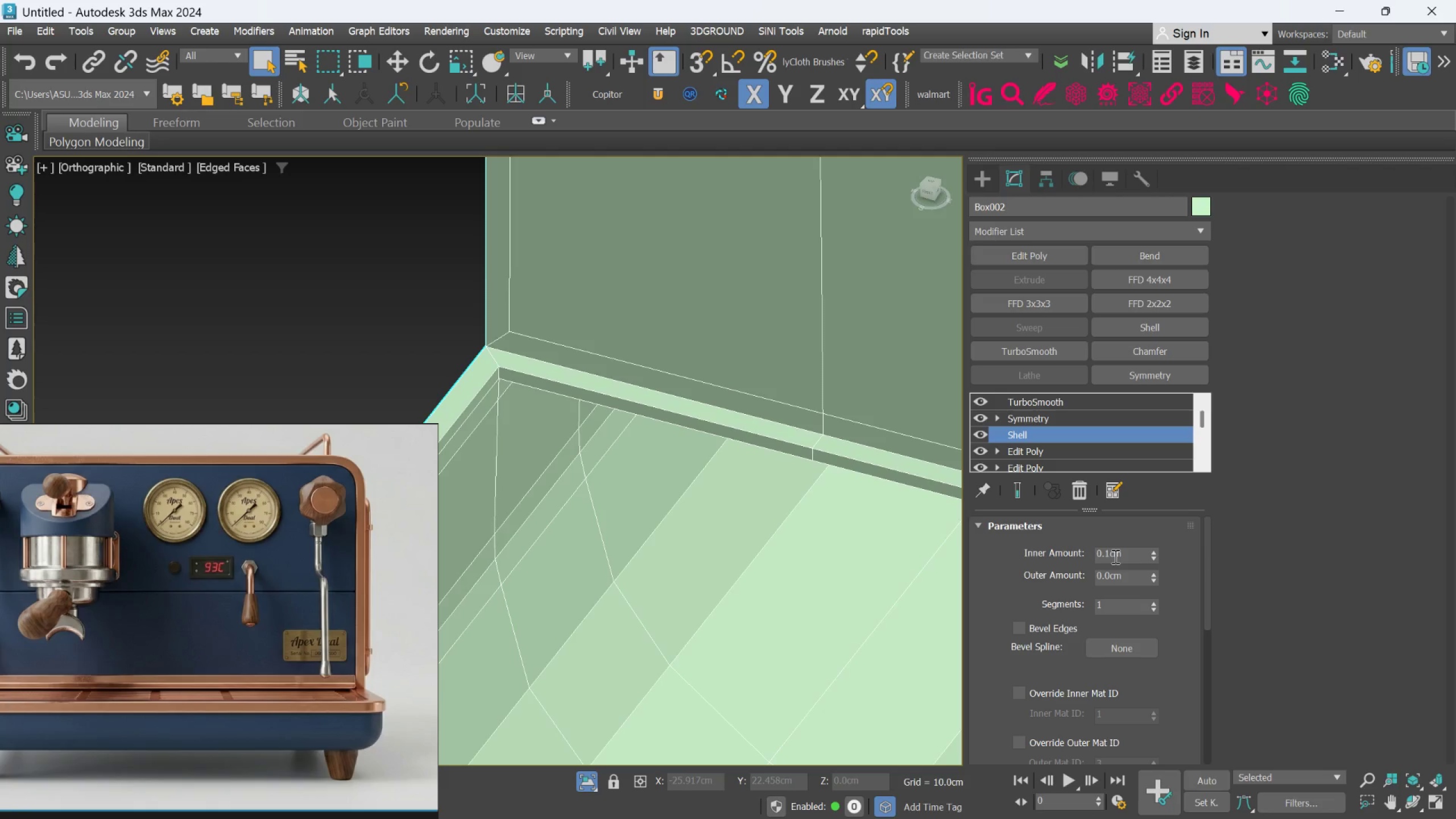 
left_click([1112, 556])
 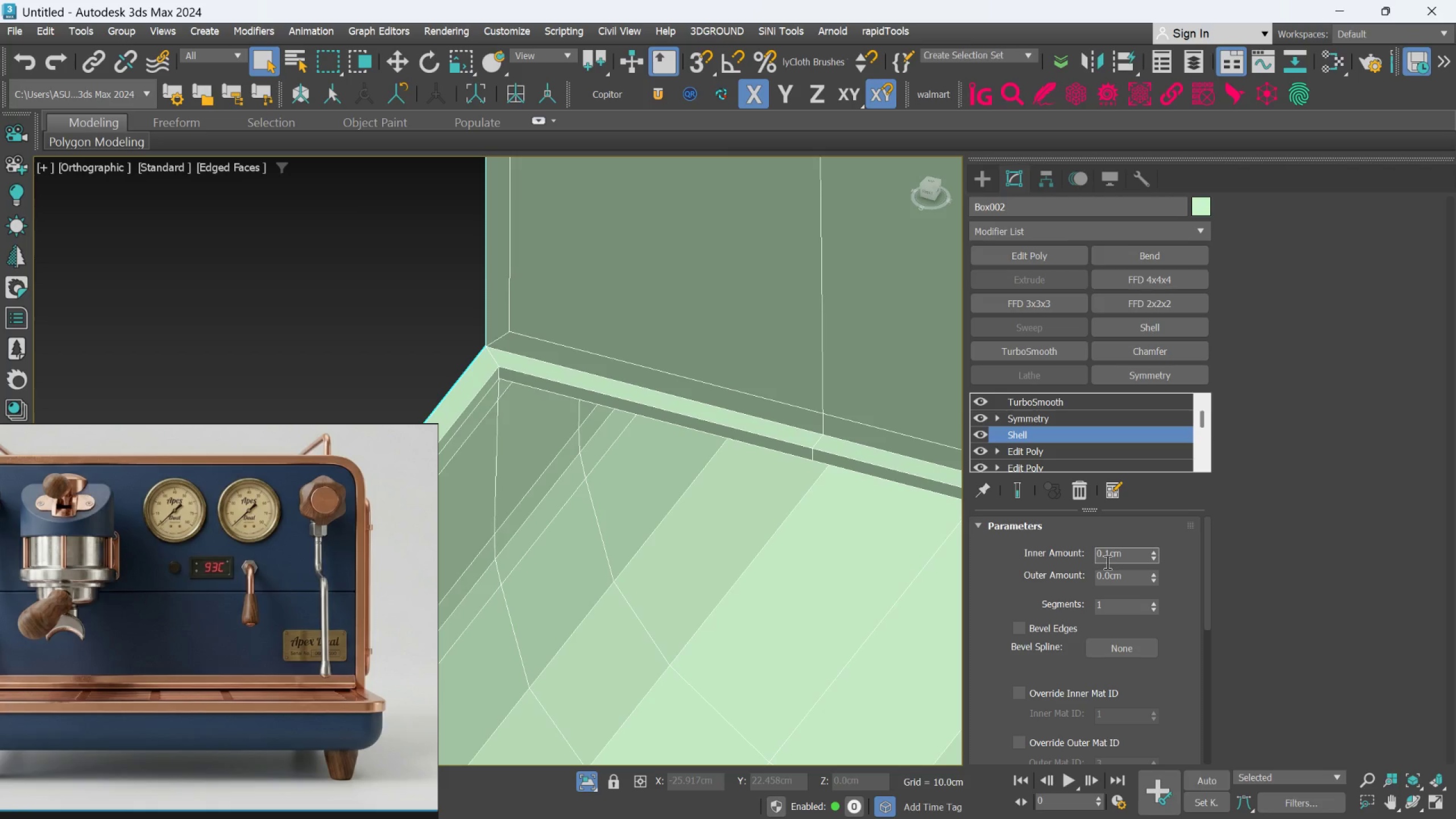 
left_click([1108, 559])
 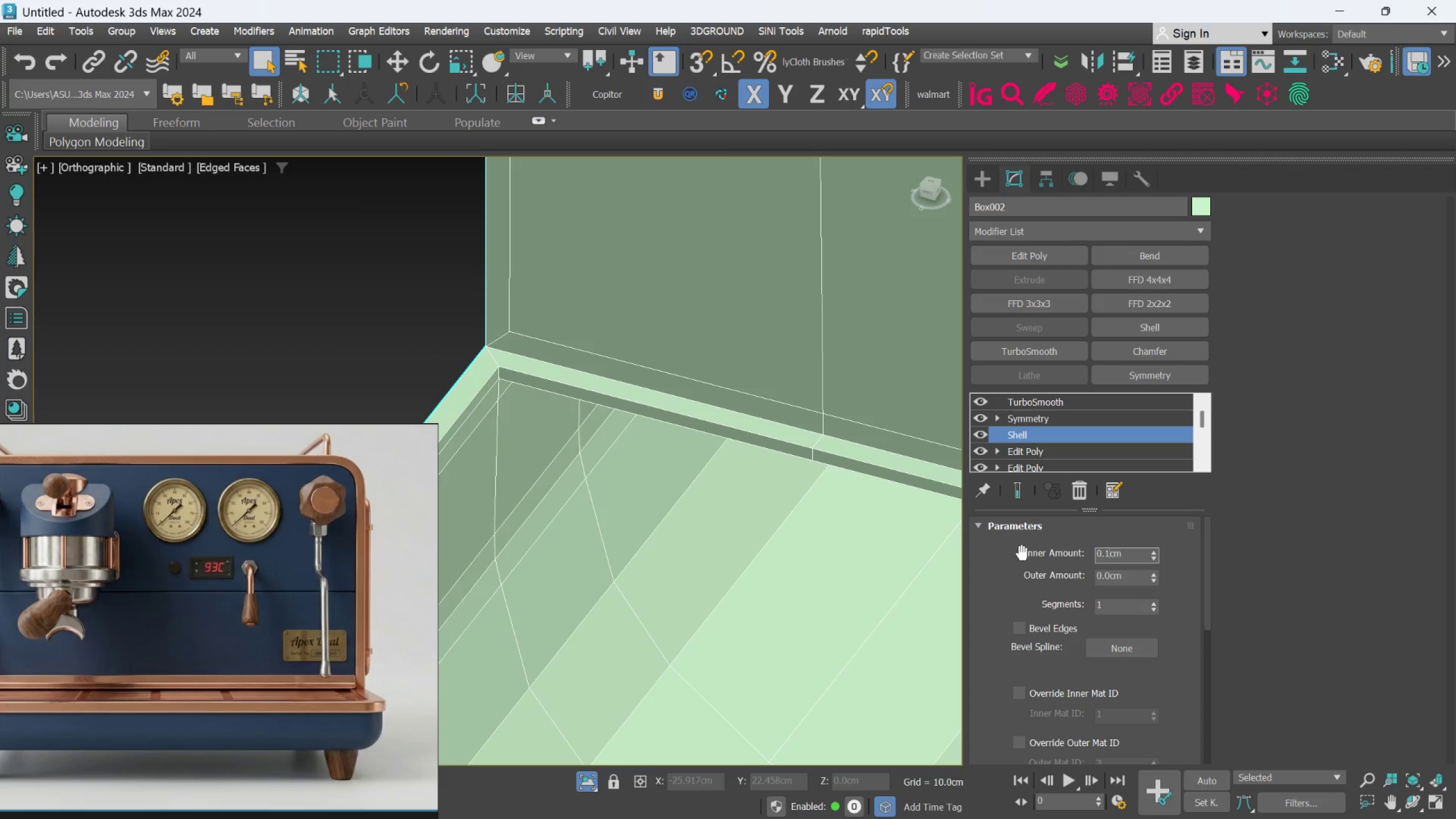 
key(5)
 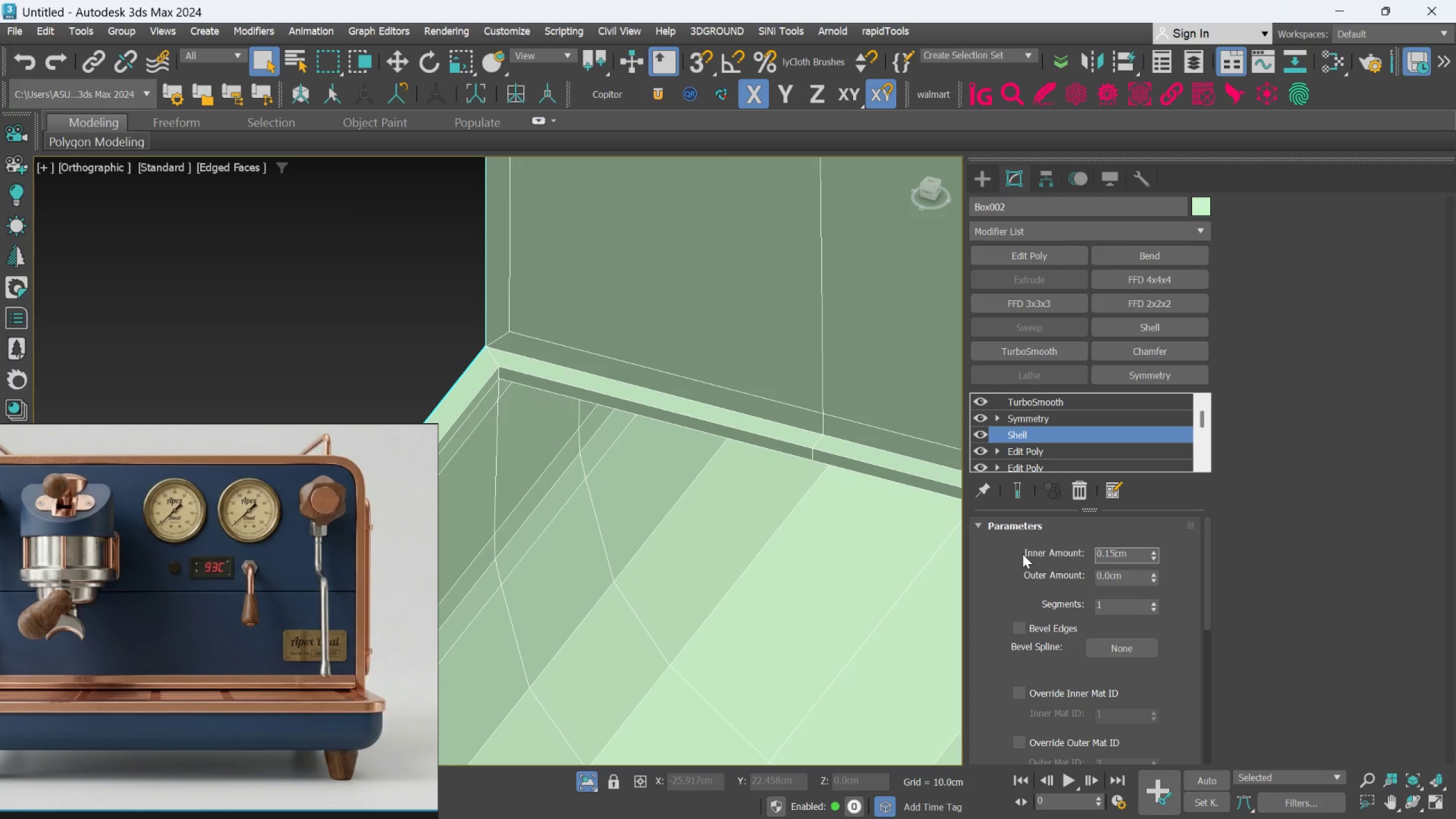 
key(Enter)
 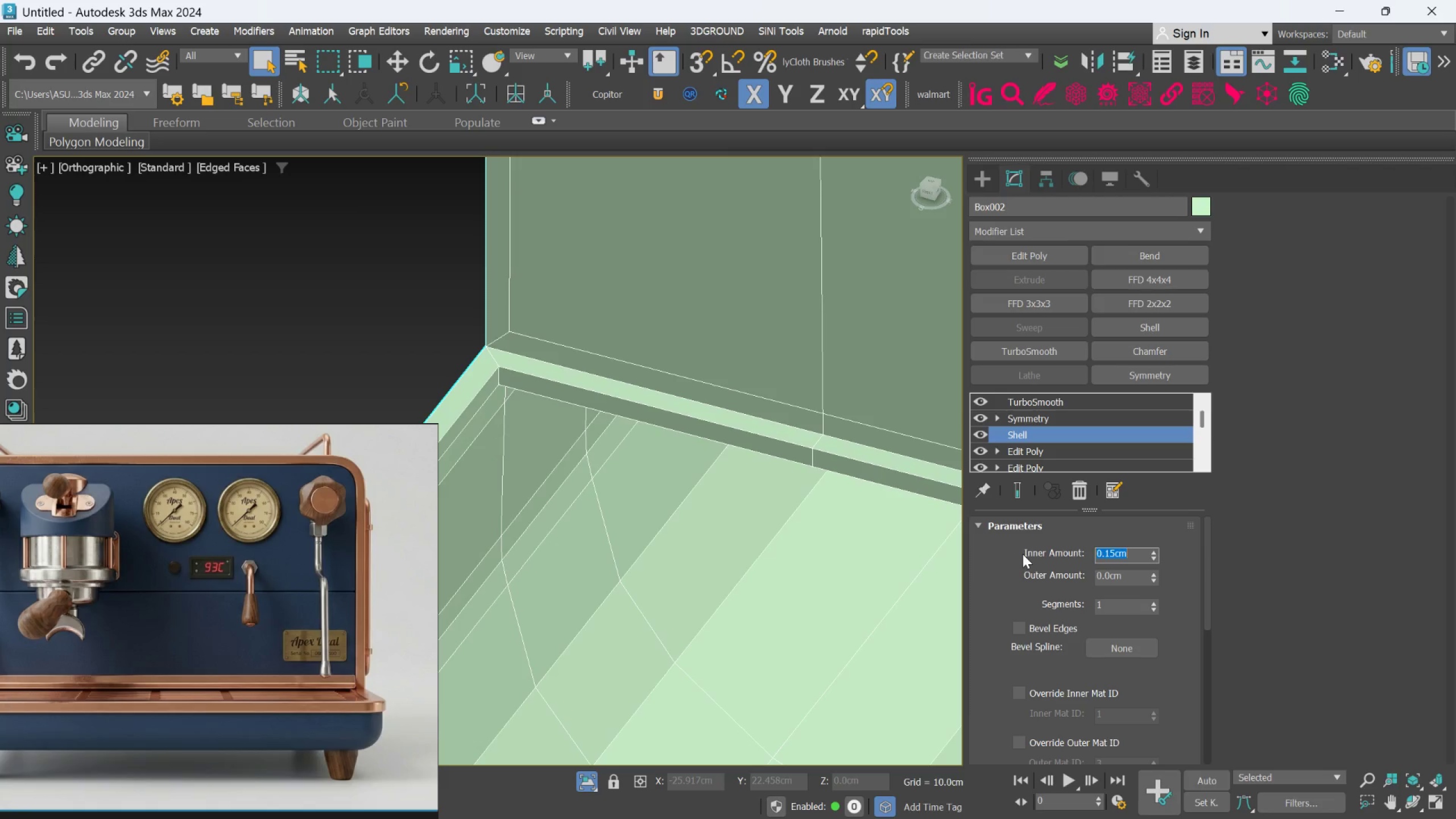 
scroll: coordinate [511, 483], scroll_direction: down, amount: 3.0
 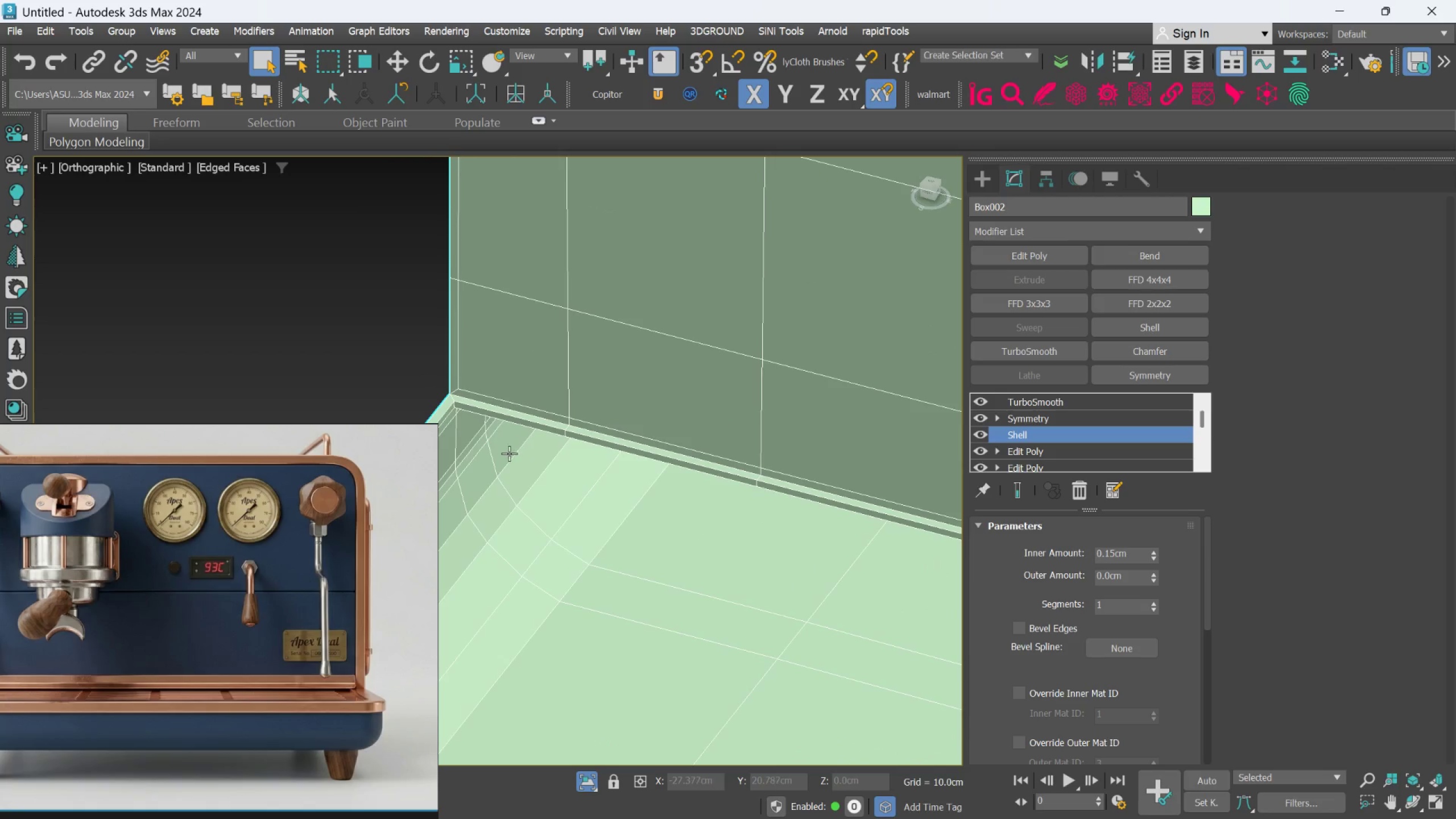 
scroll: coordinate [477, 402], scroll_direction: up, amount: 5.0
 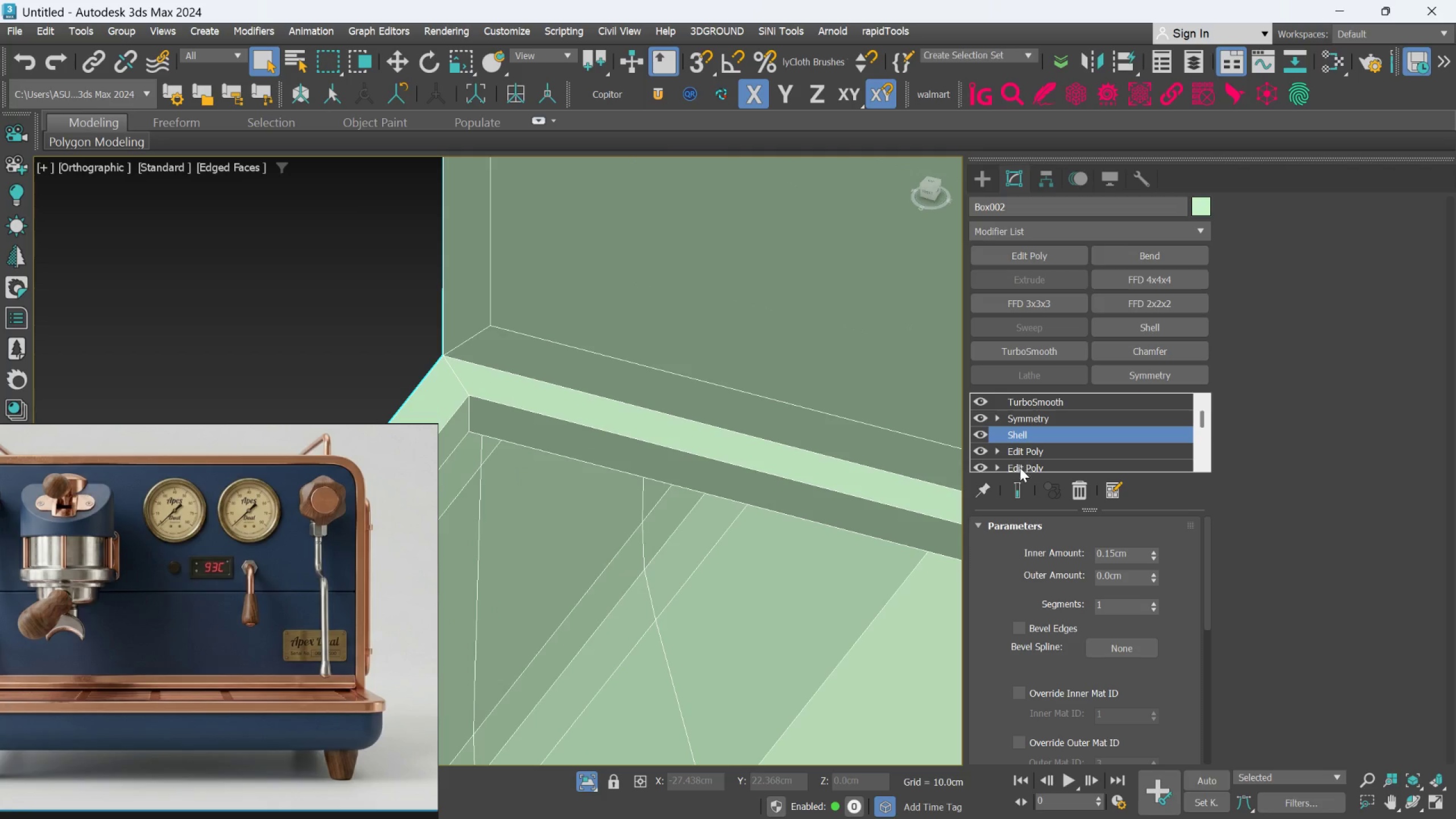 
left_click([1025, 490])
 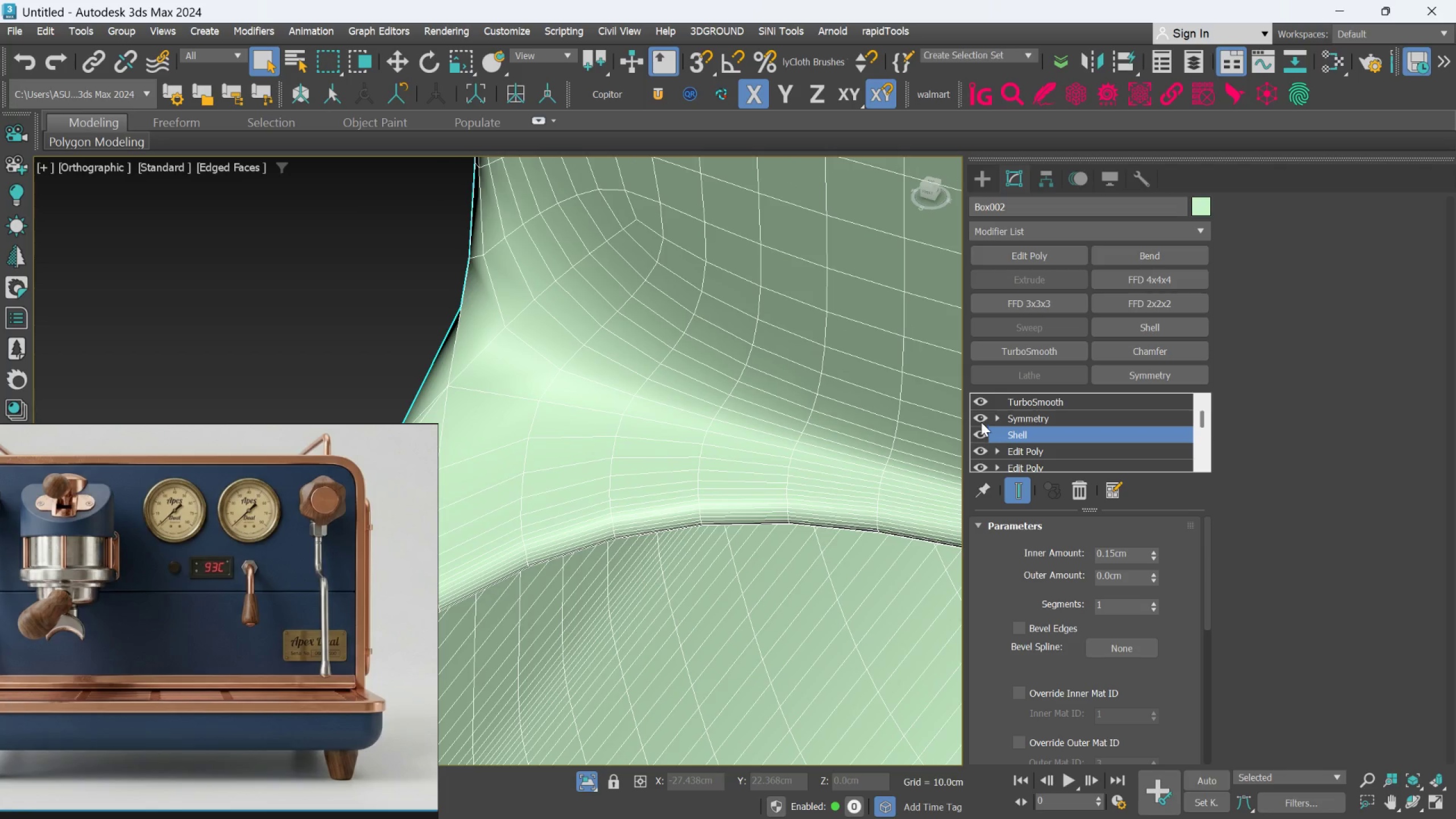 
left_click([977, 434])
 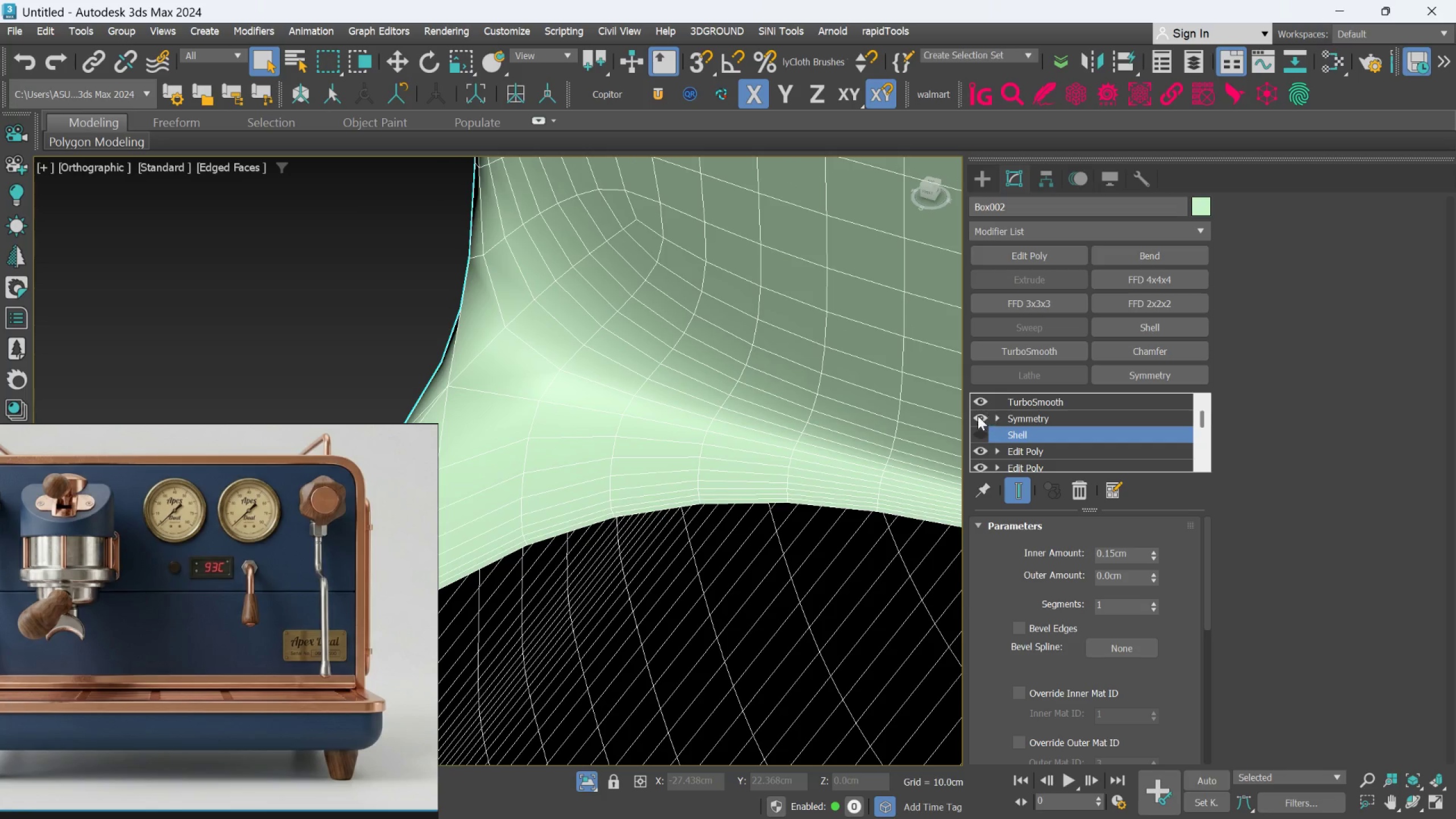 
left_click([975, 428])
 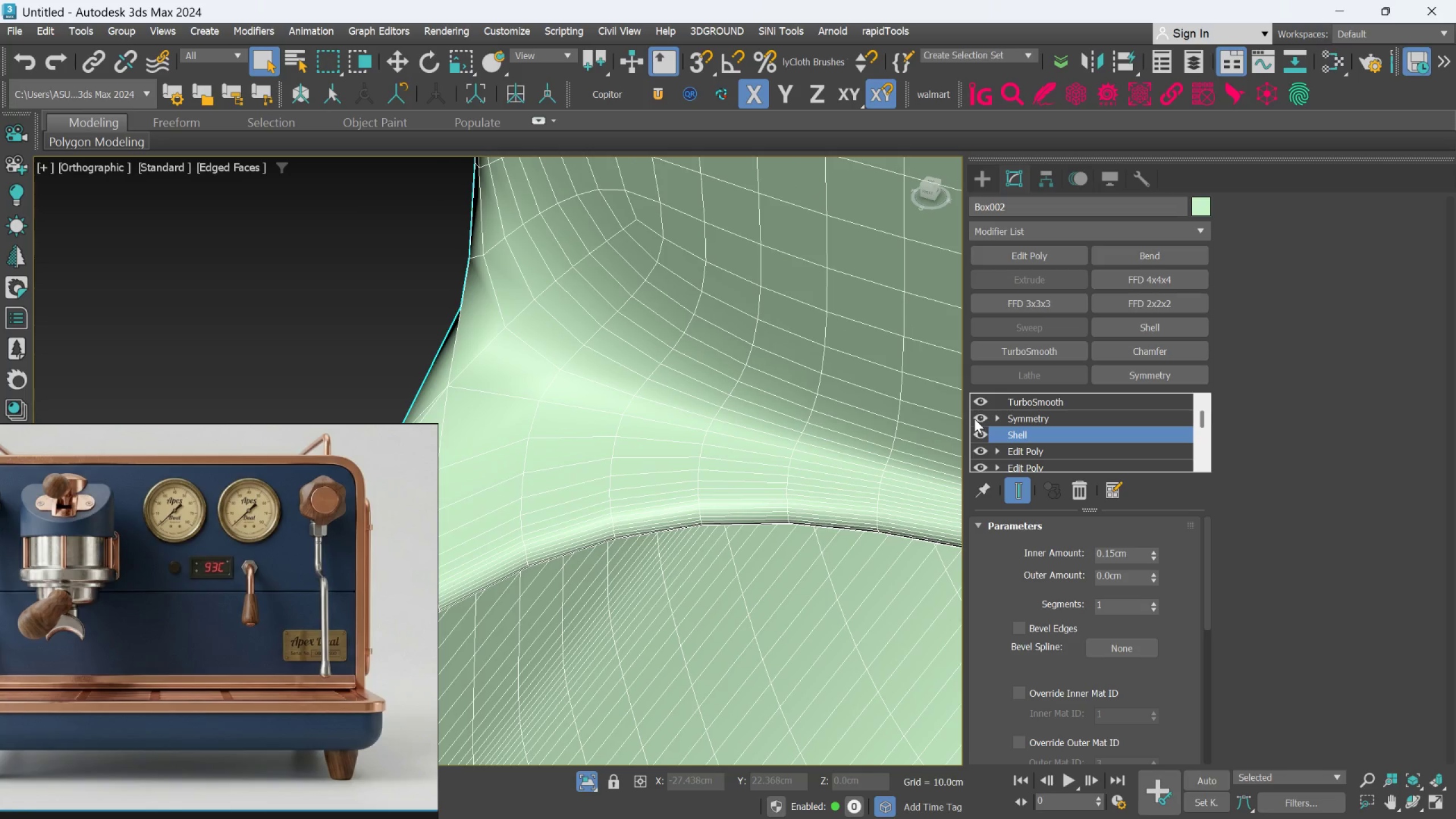 
left_click([974, 401])
 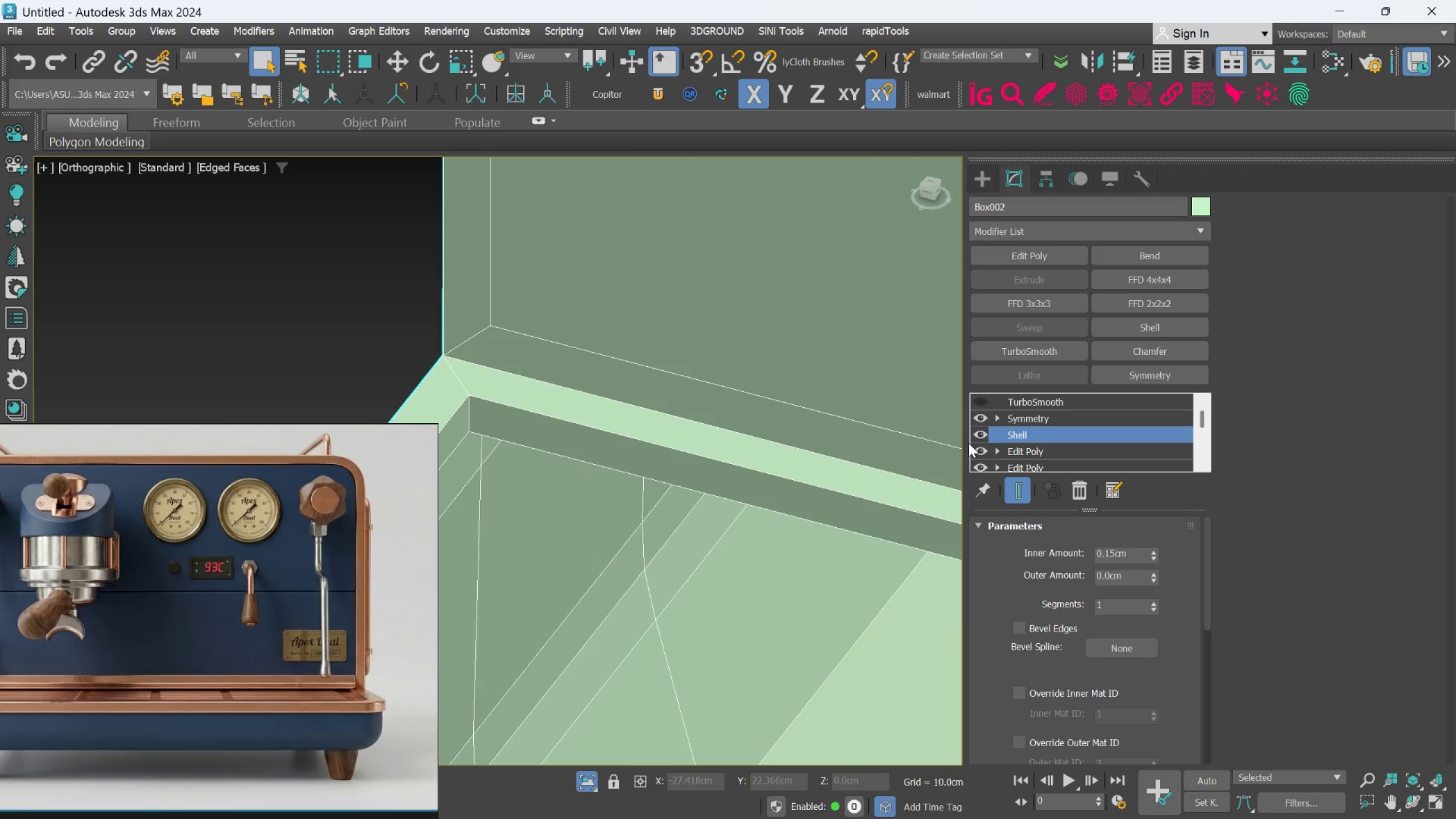 
left_click([982, 432])
 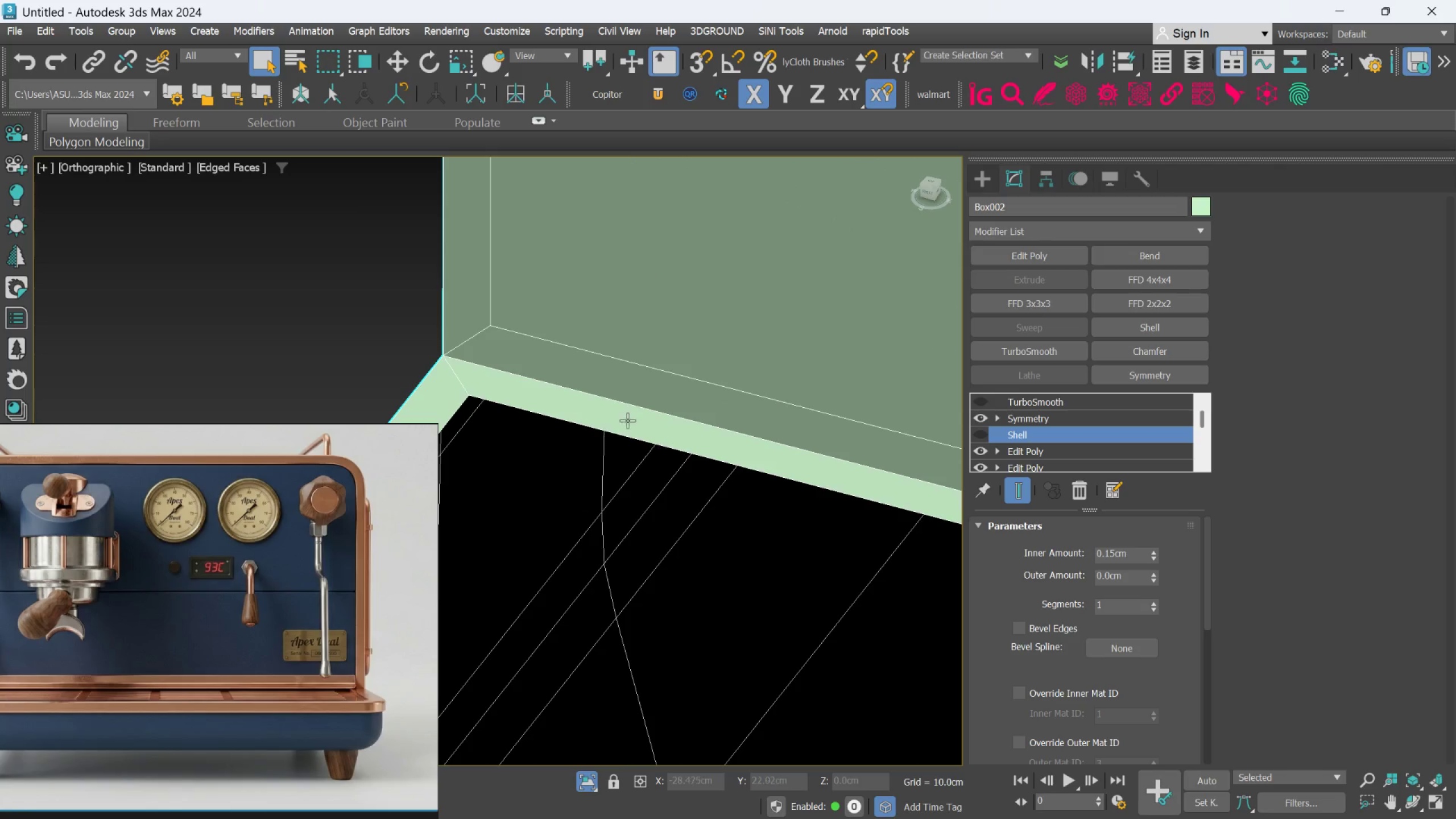 
scroll: coordinate [544, 416], scroll_direction: down, amount: 1.0
 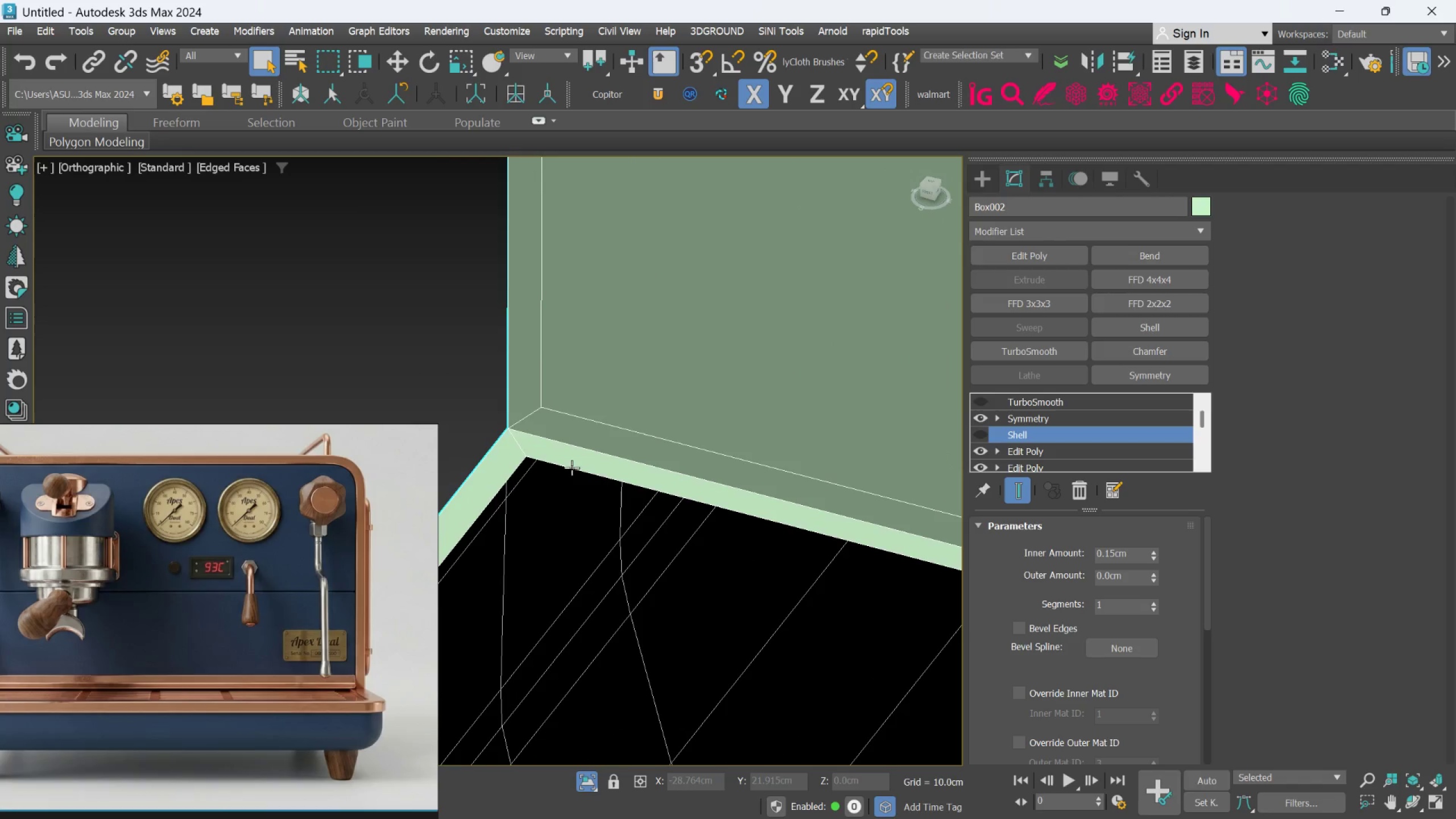 
scroll: coordinate [521, 423], scroll_direction: up, amount: 1.0
 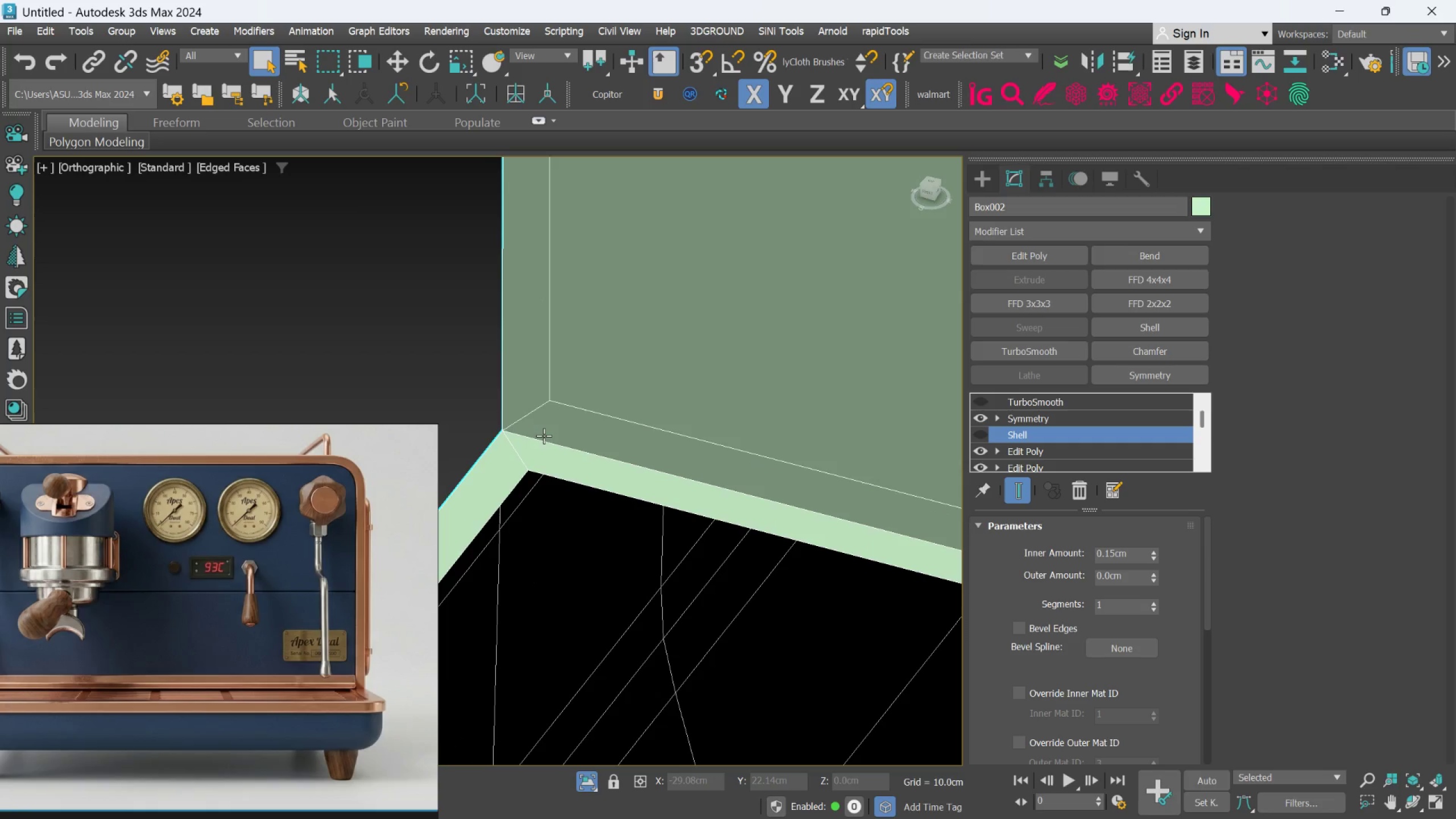 
key(Alt+C)
 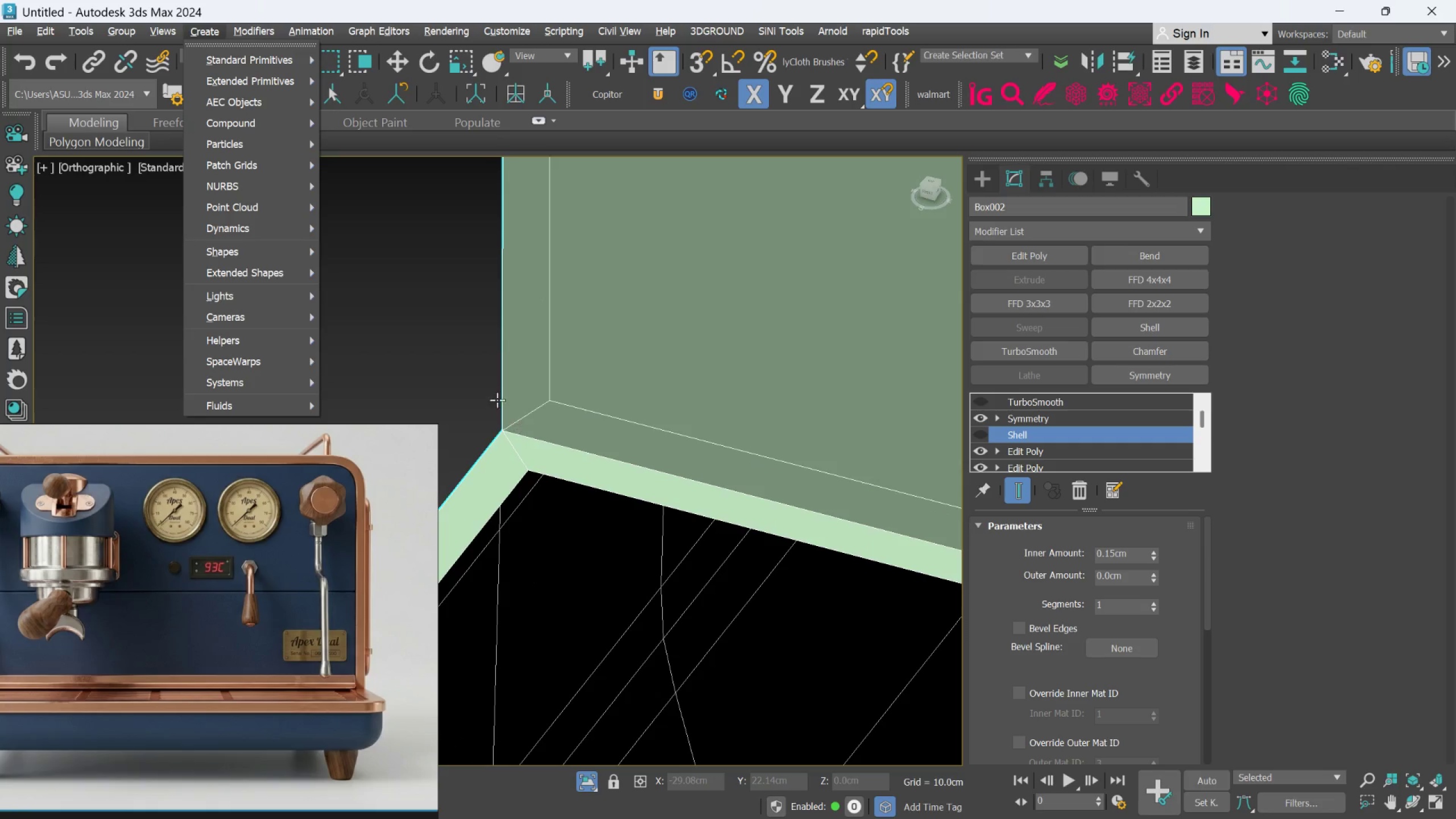 
left_click([458, 395])
 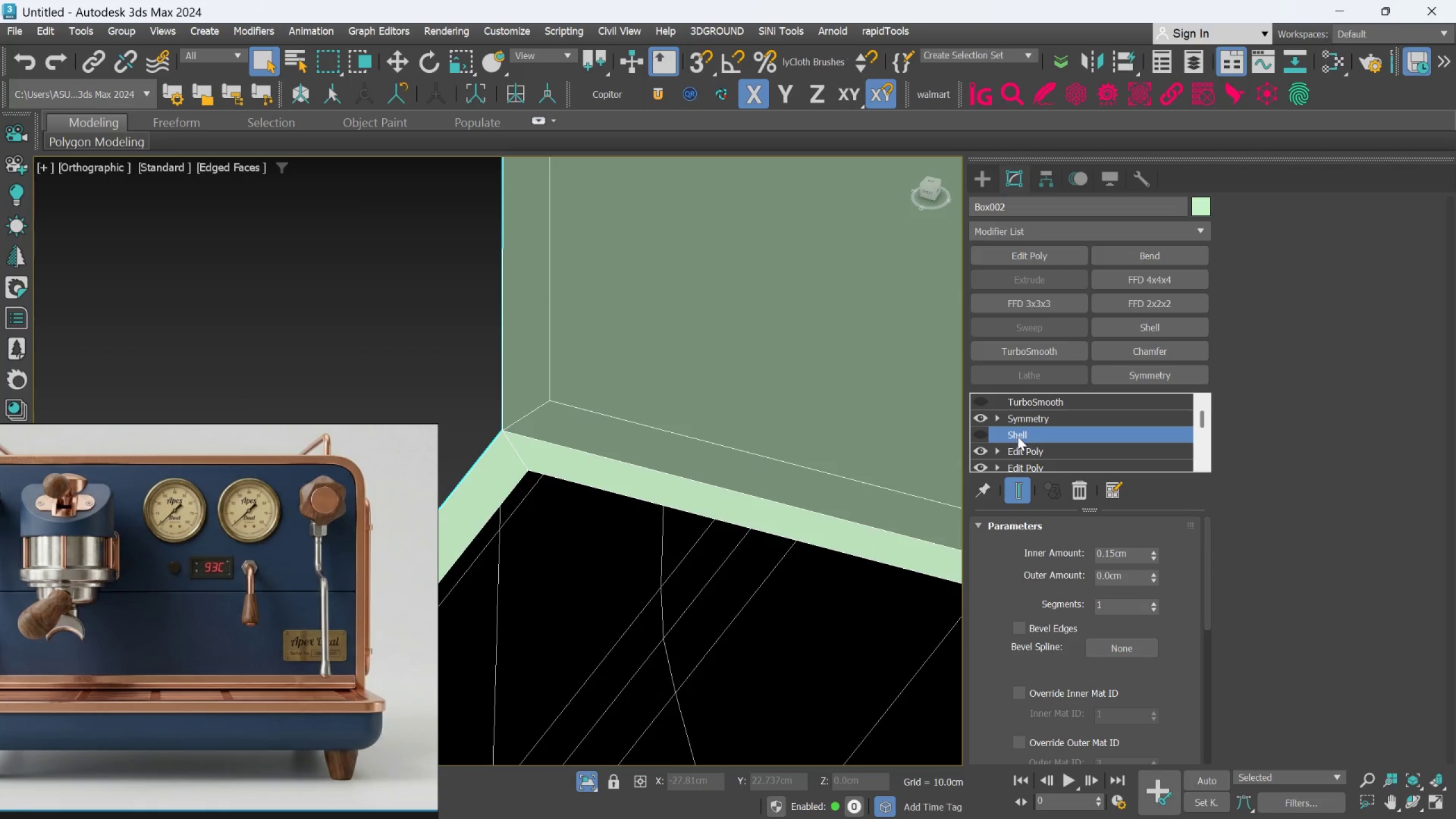 
left_click([1019, 443])
 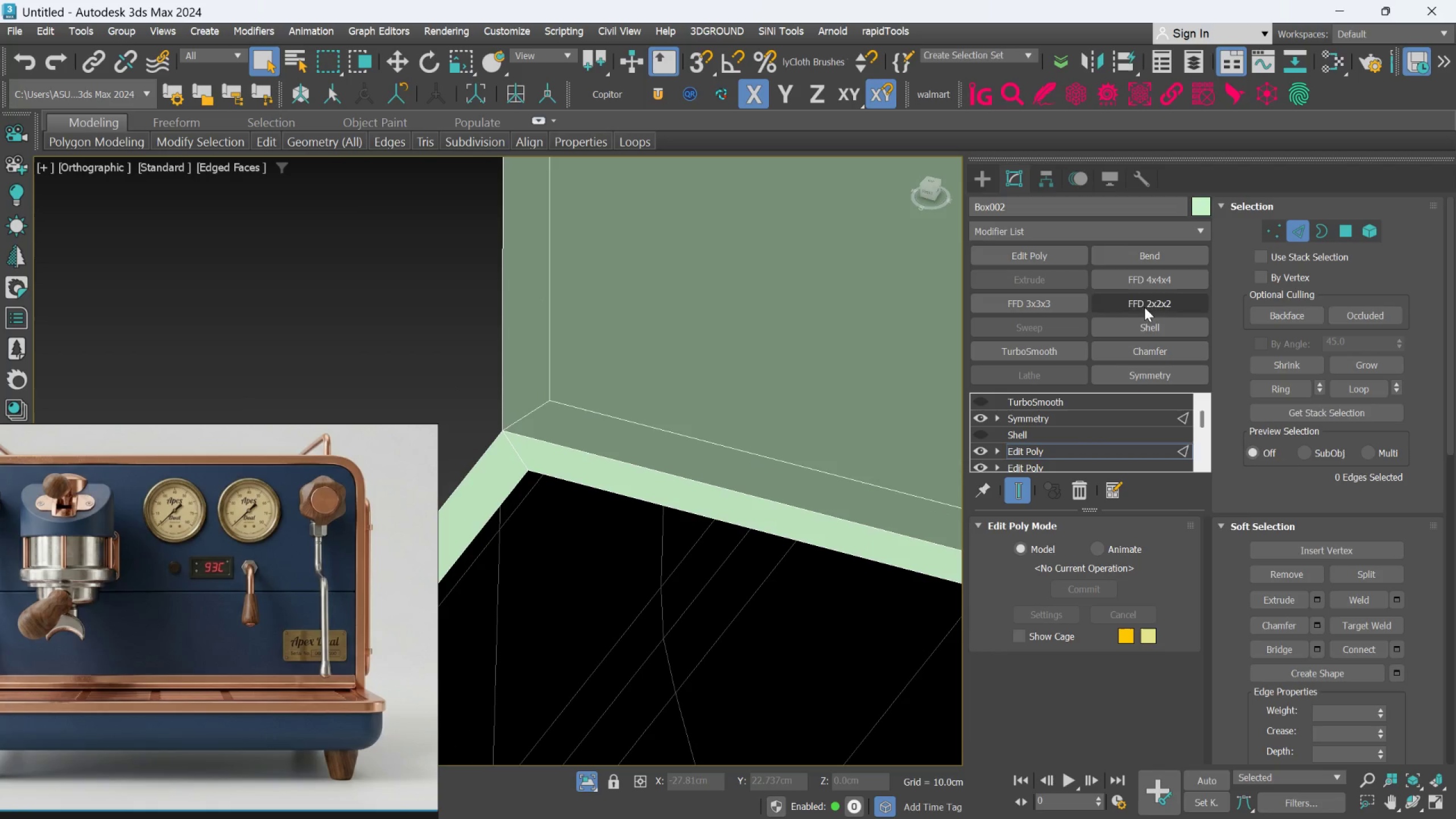 
key(Alt+AltLeft)
 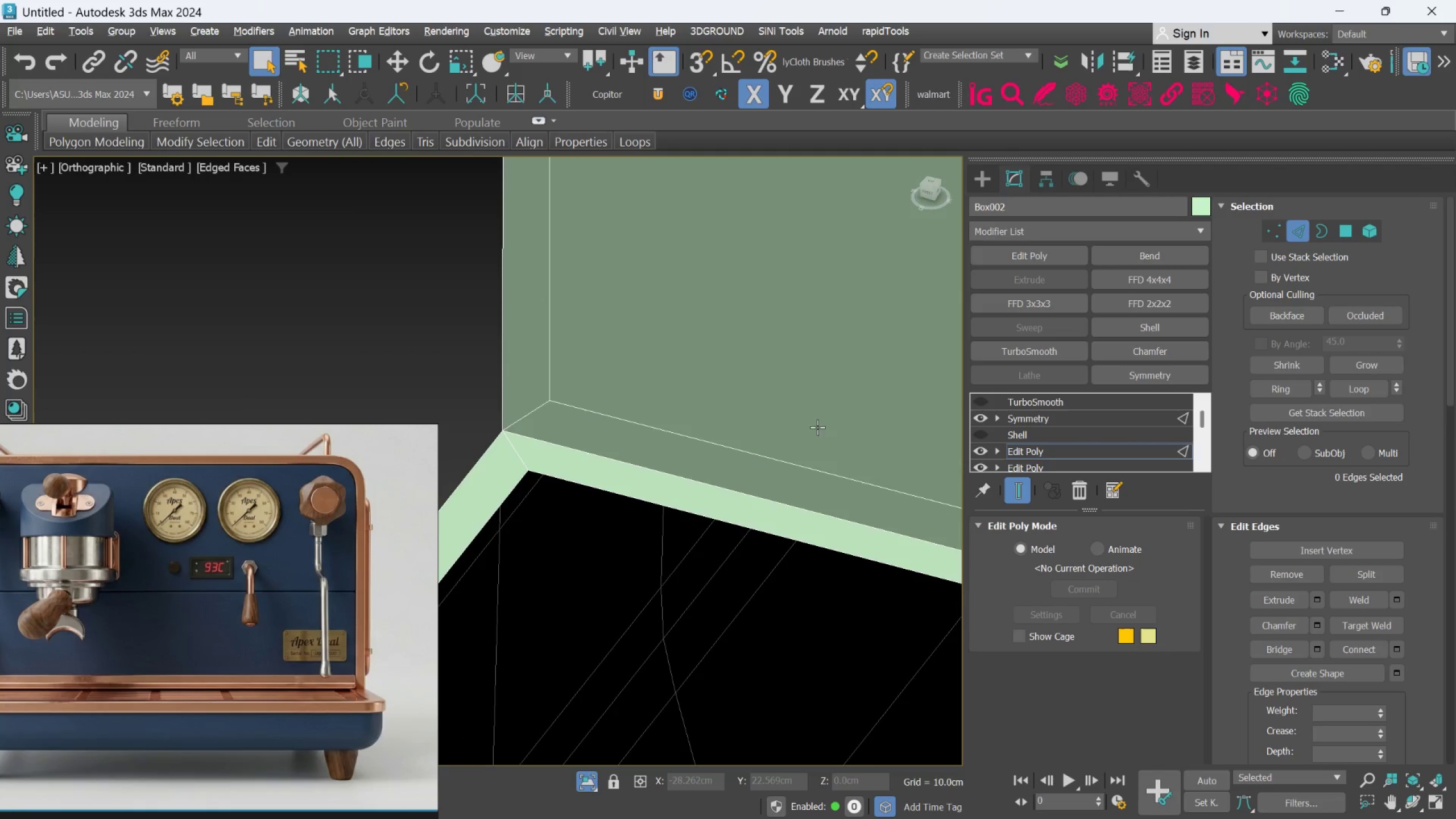 
key(Alt+C)
 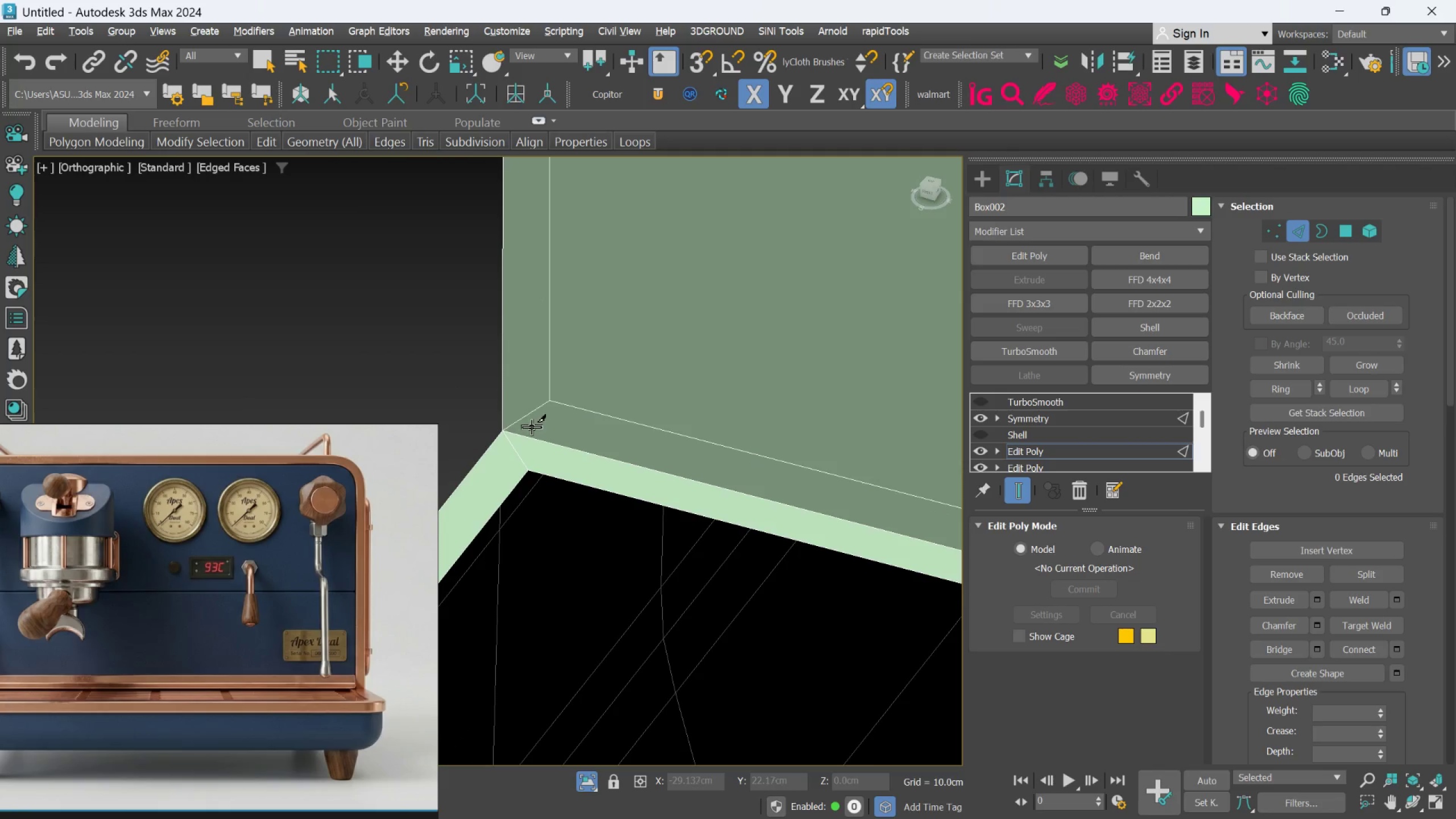 
scroll: coordinate [562, 413], scroll_direction: up, amount: 2.0
 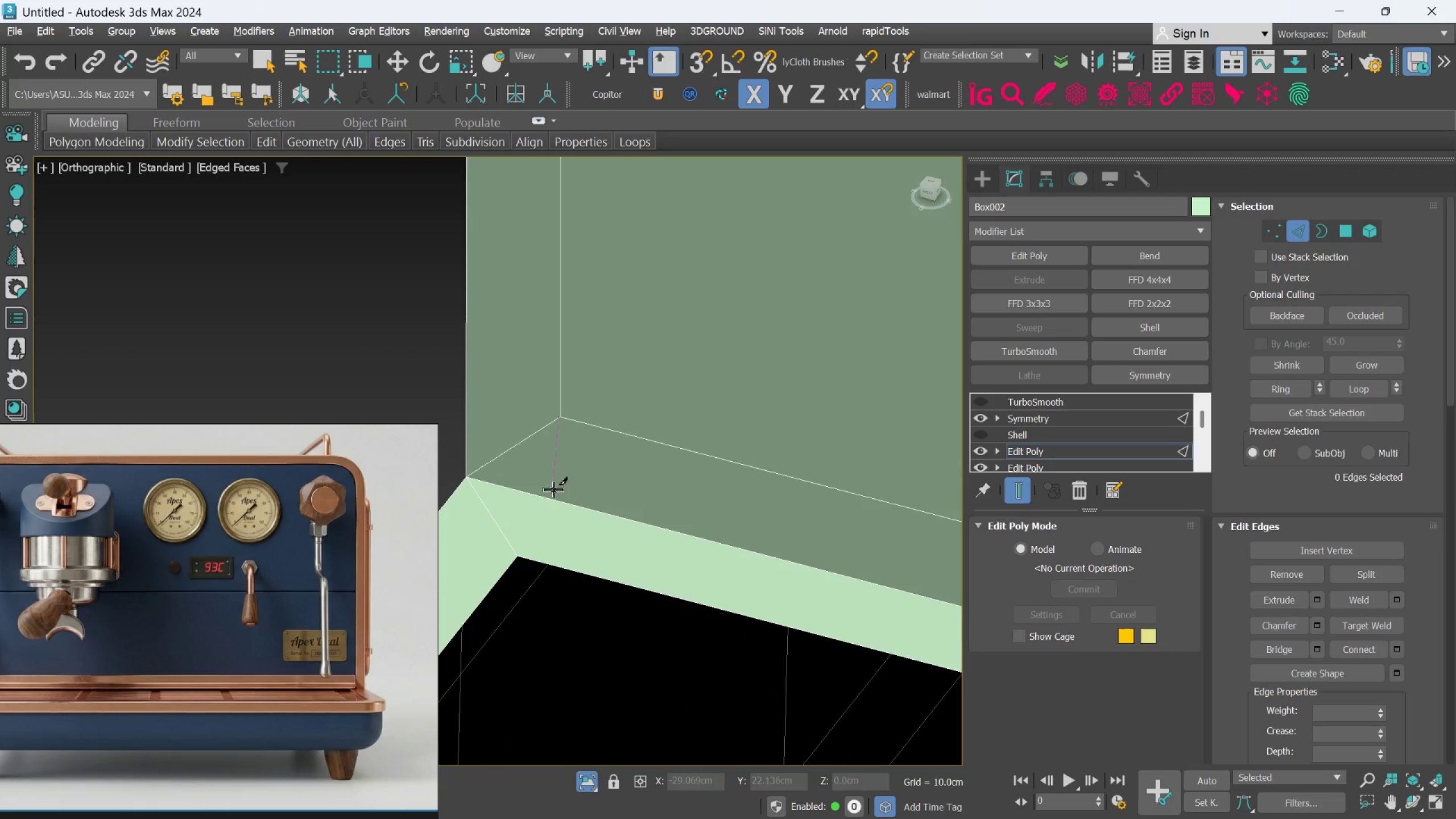 
left_click([552, 495])
 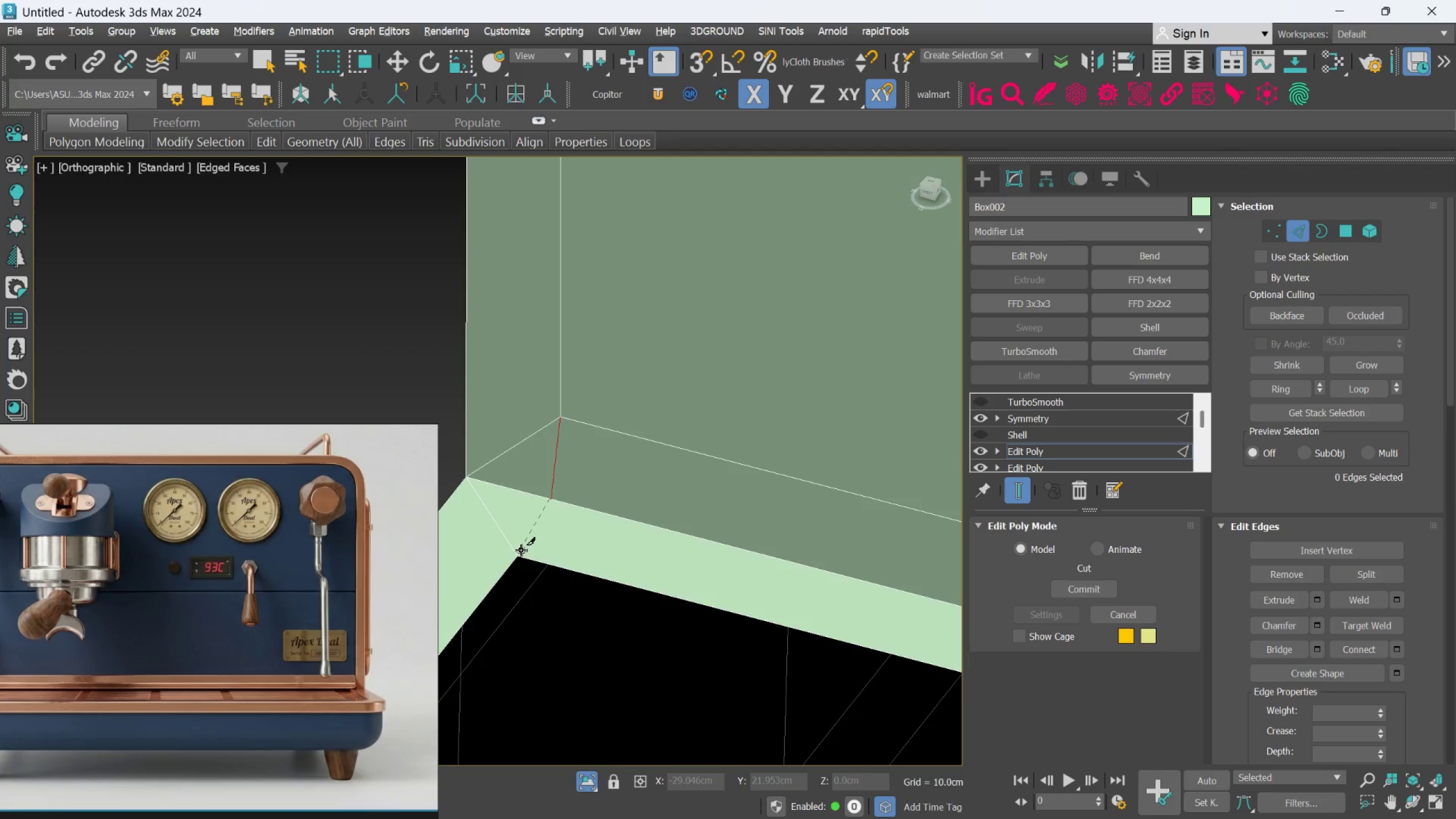 
left_click([519, 553])
 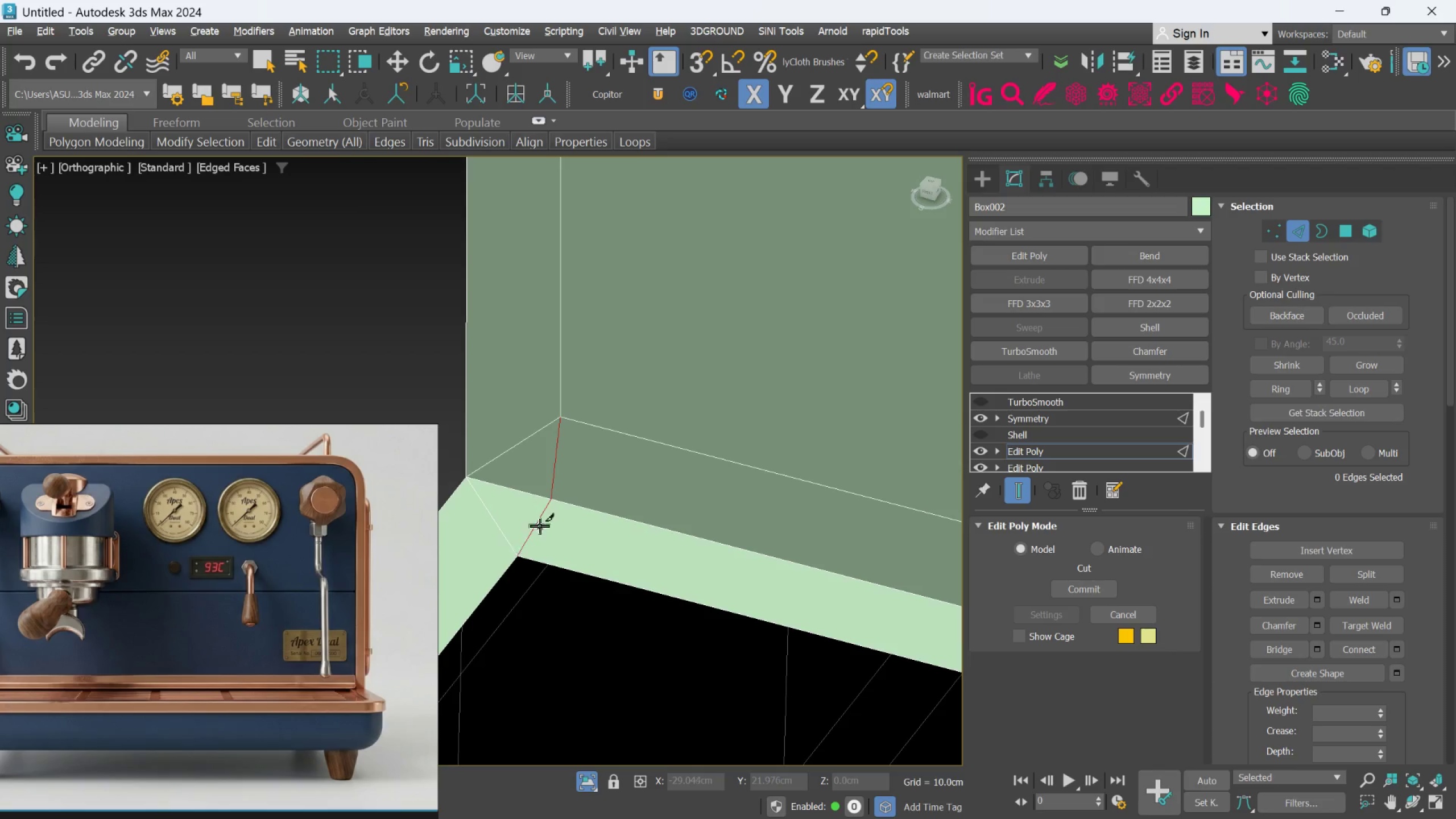 
scroll: coordinate [575, 458], scroll_direction: down, amount: 1.0
 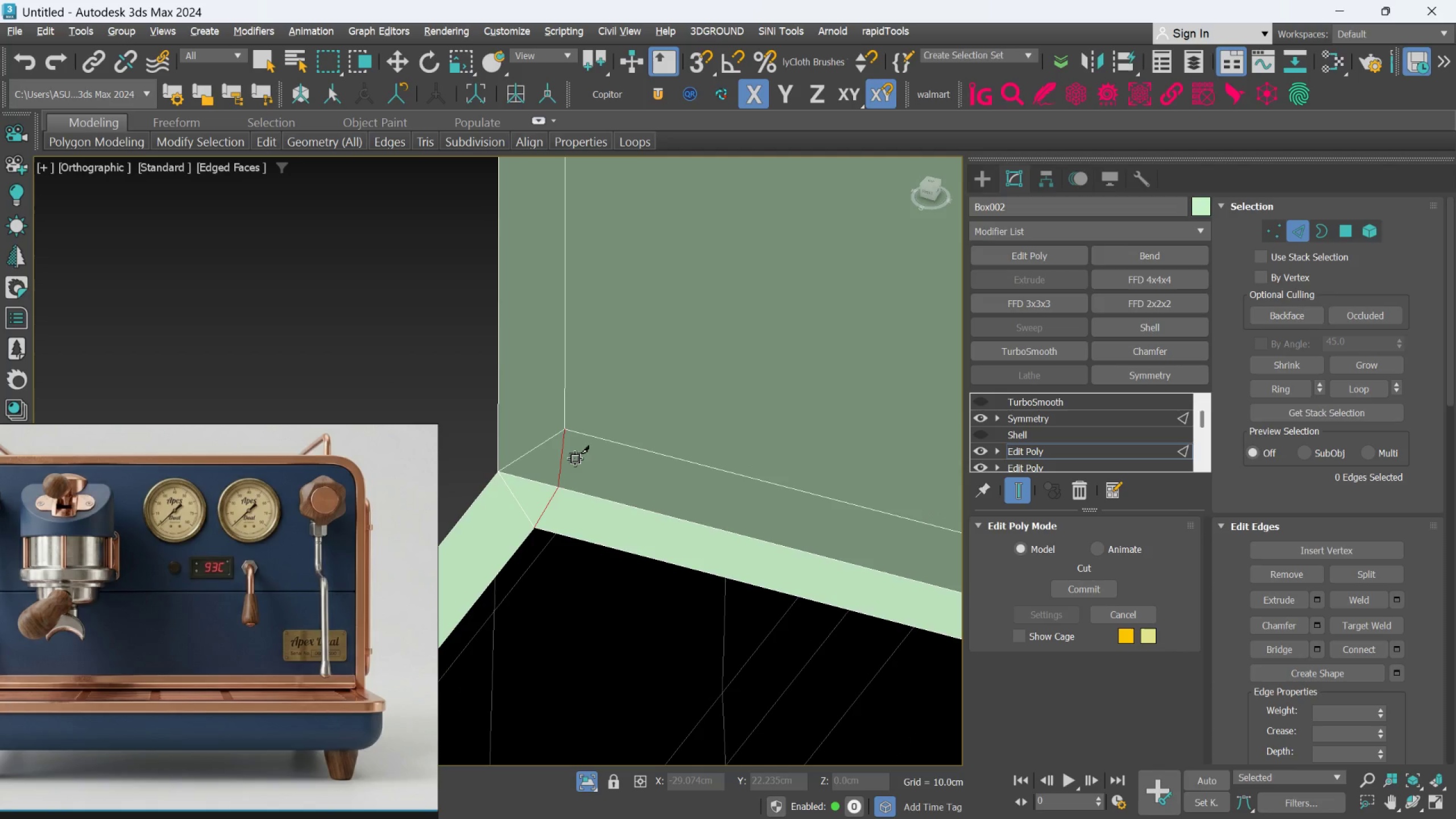 
key(Control+Z)
 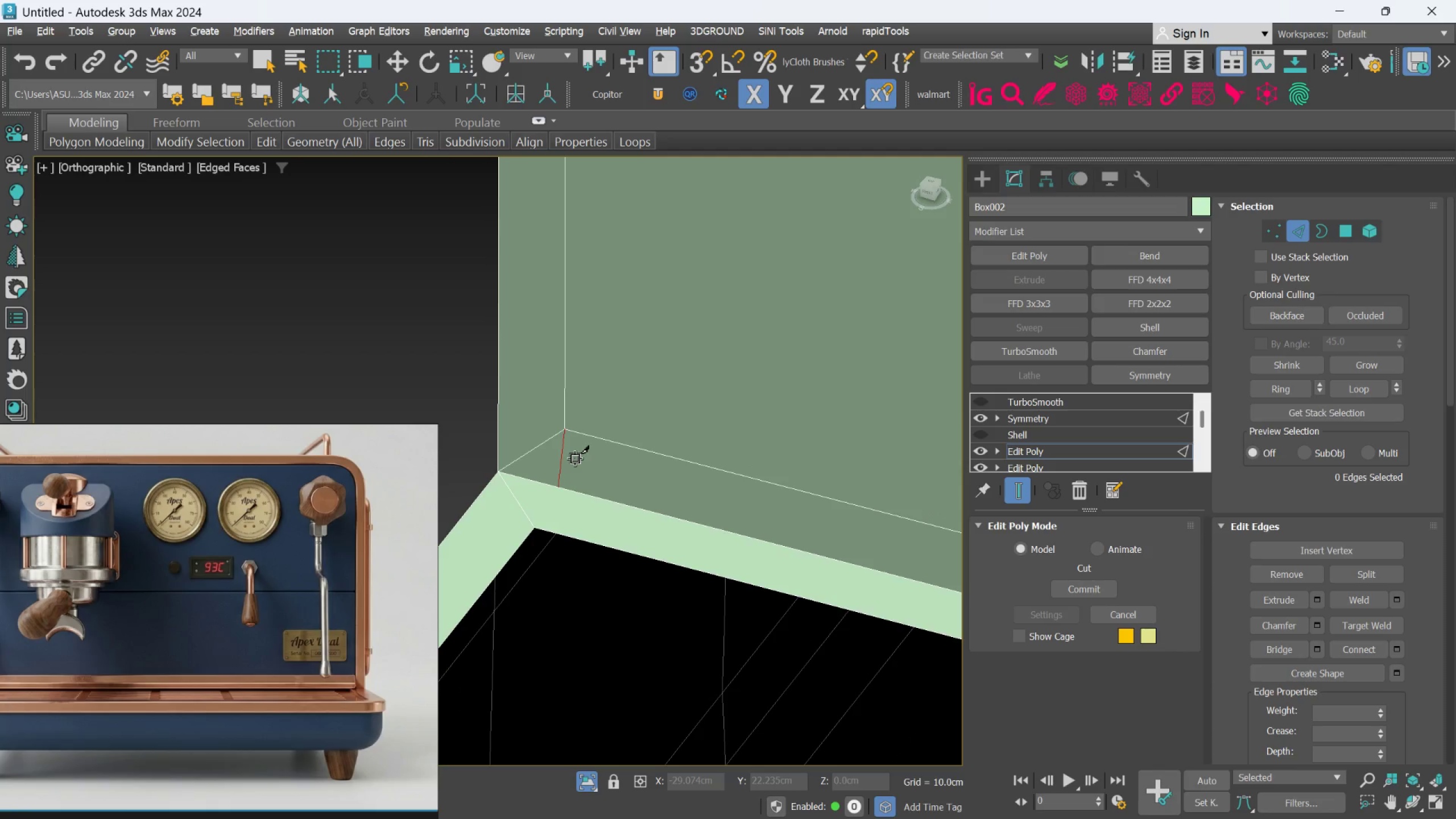 
key(F)
 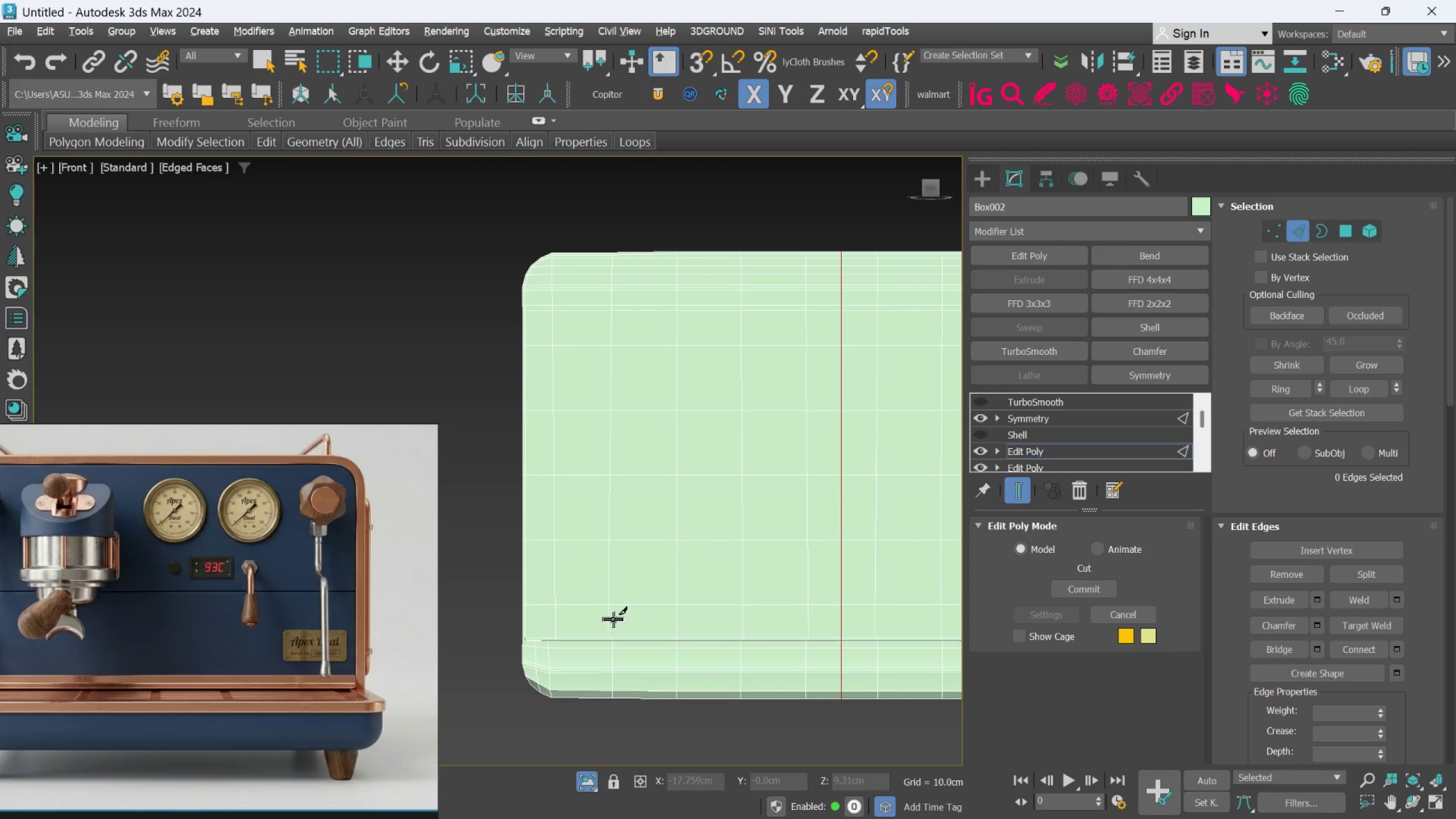 
hold_key(key=AltLeft, duration=0.38)
 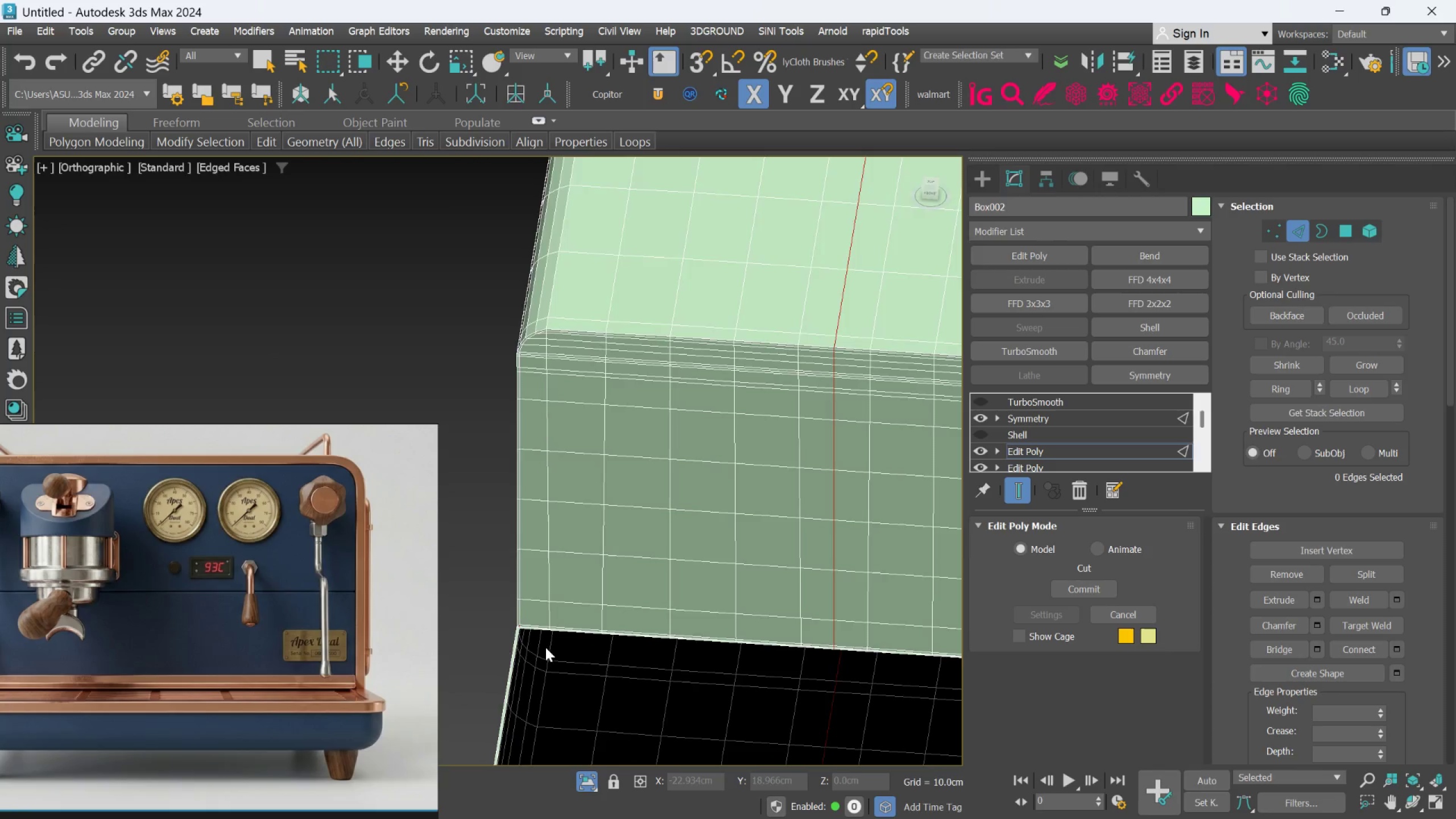 
scroll: coordinate [551, 574], scroll_direction: up, amount: 9.0
 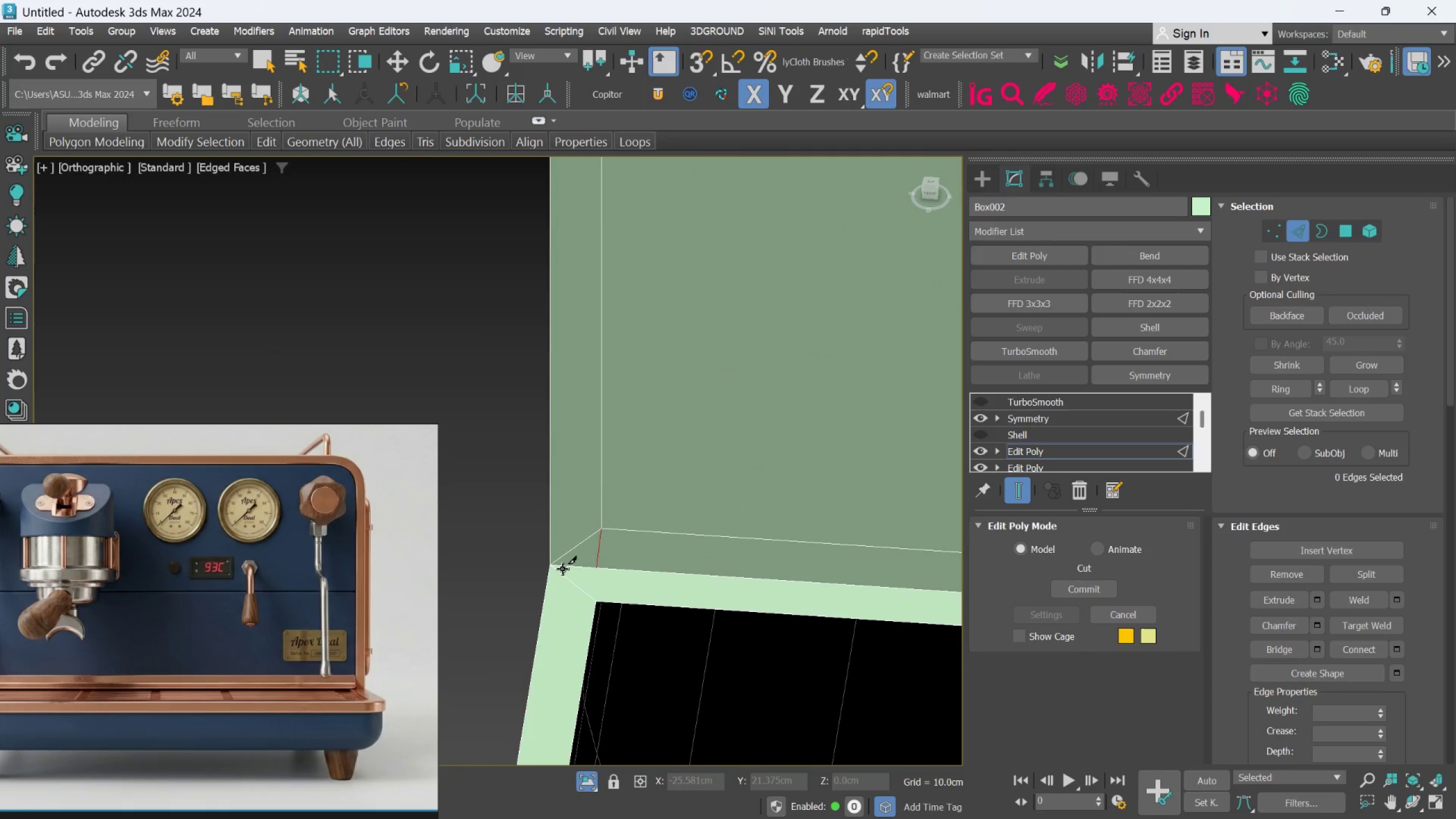 
key(Alt+C)
 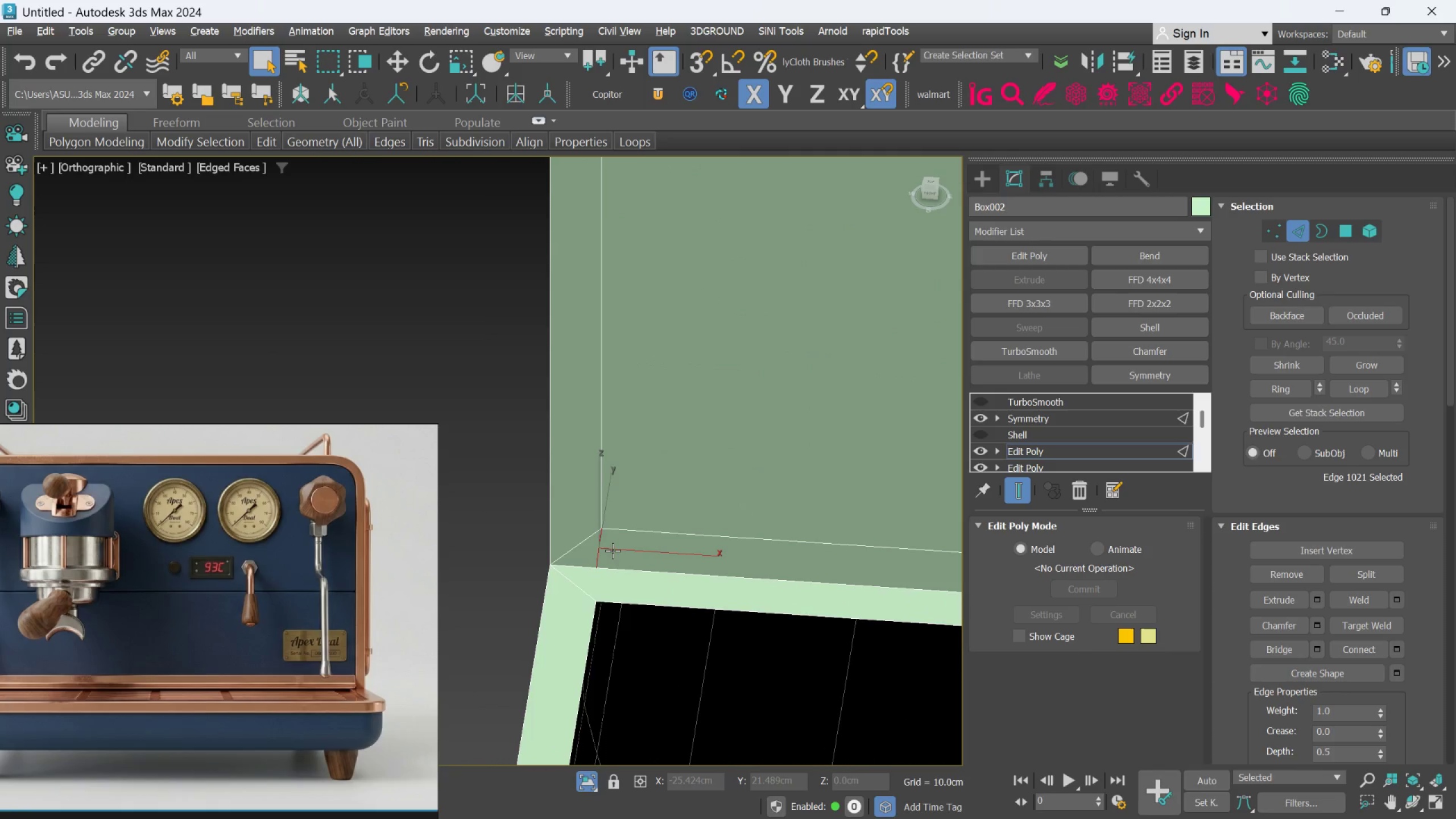 
key(Control+Z)
 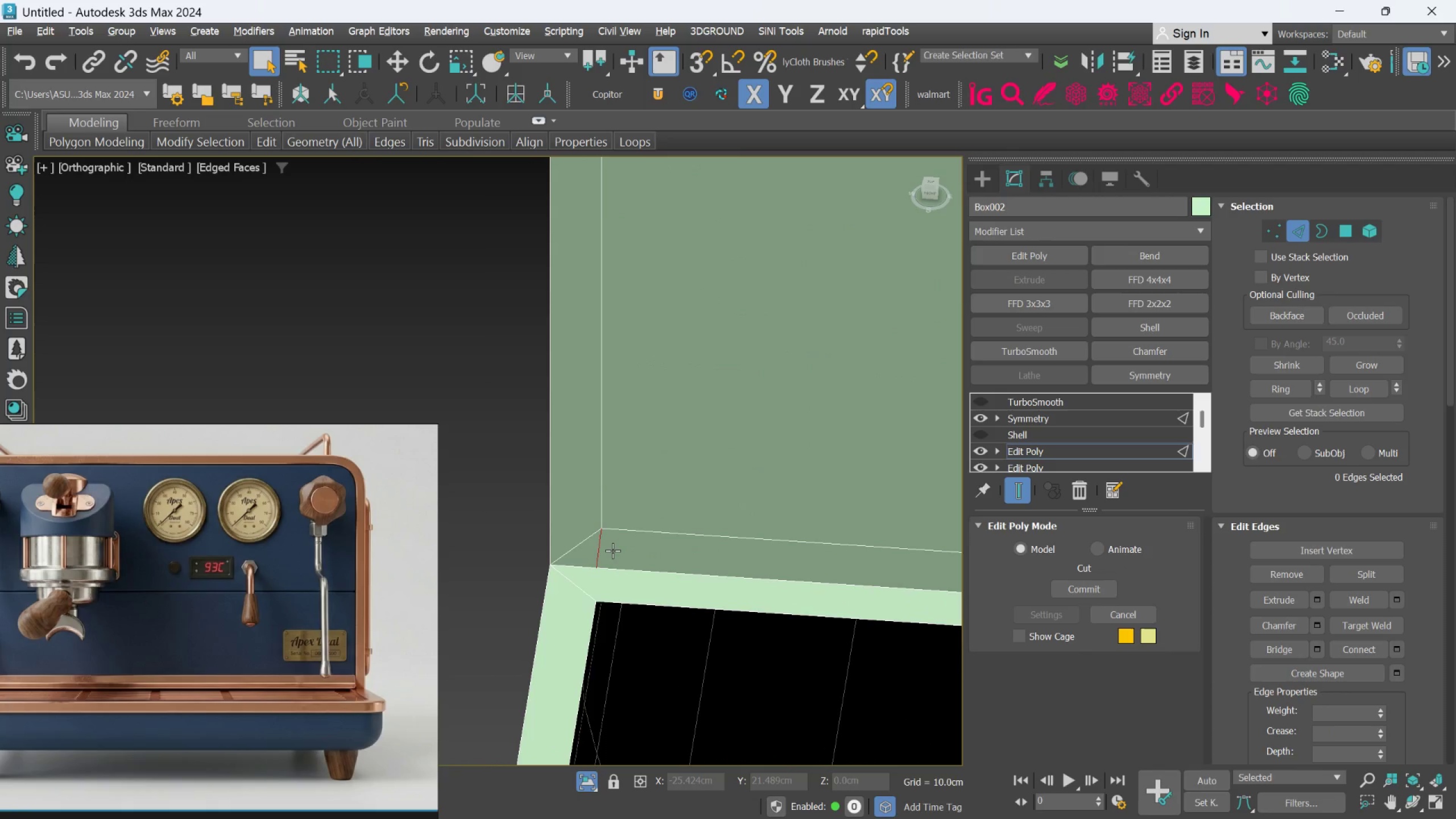 
key(Control+Z)
 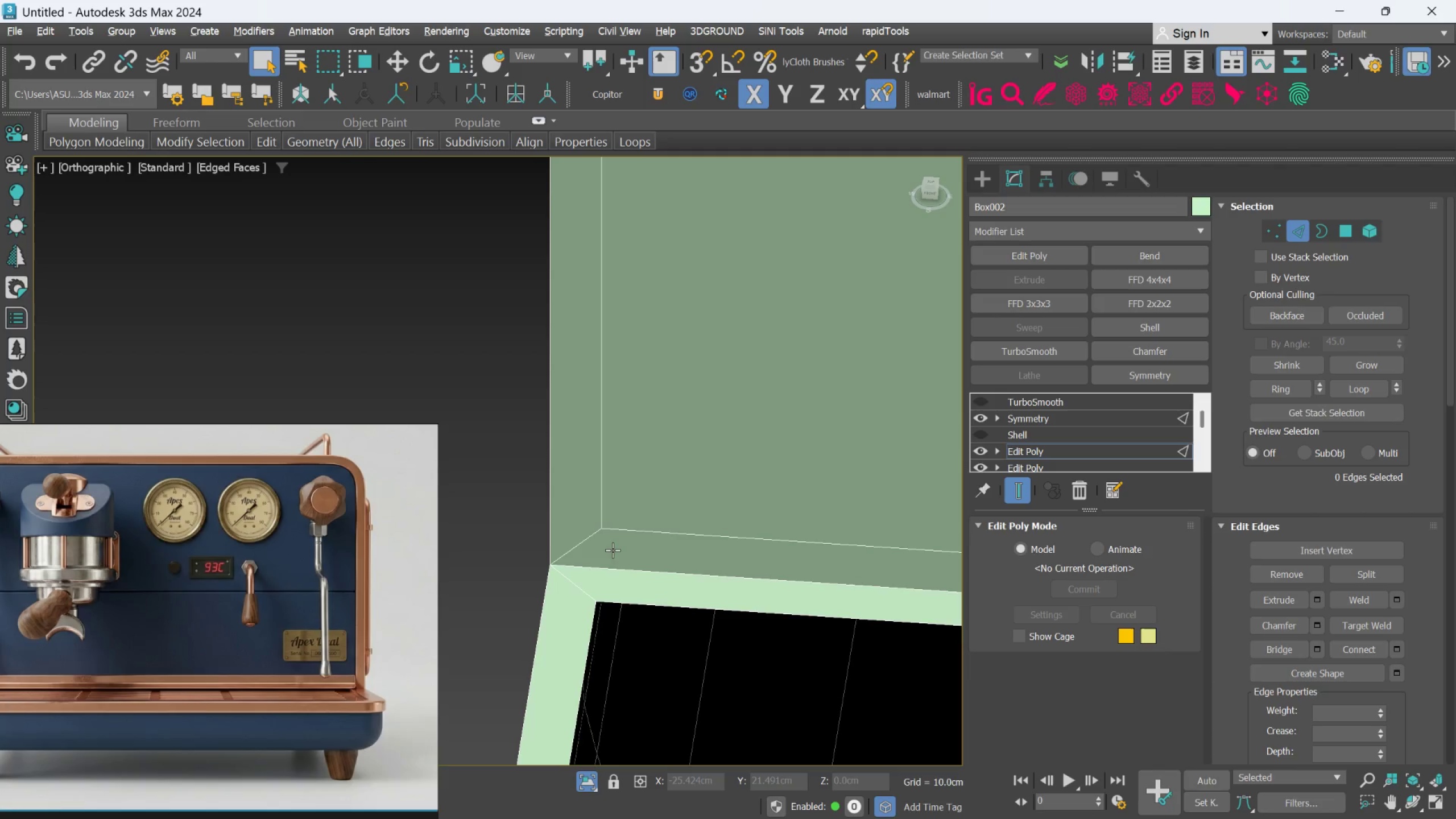 
key(Alt+AltLeft)
 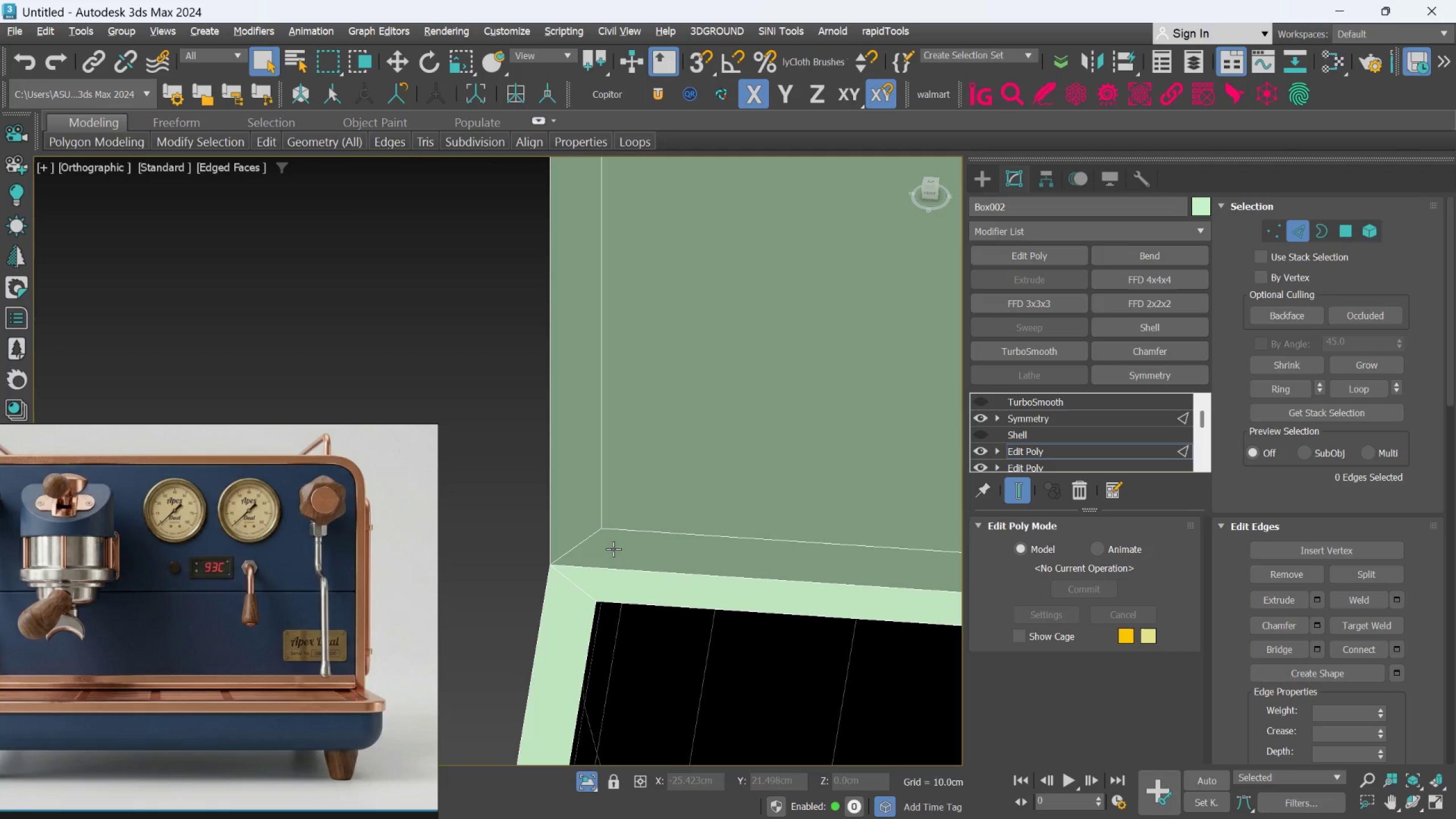 
key(Alt+C)
 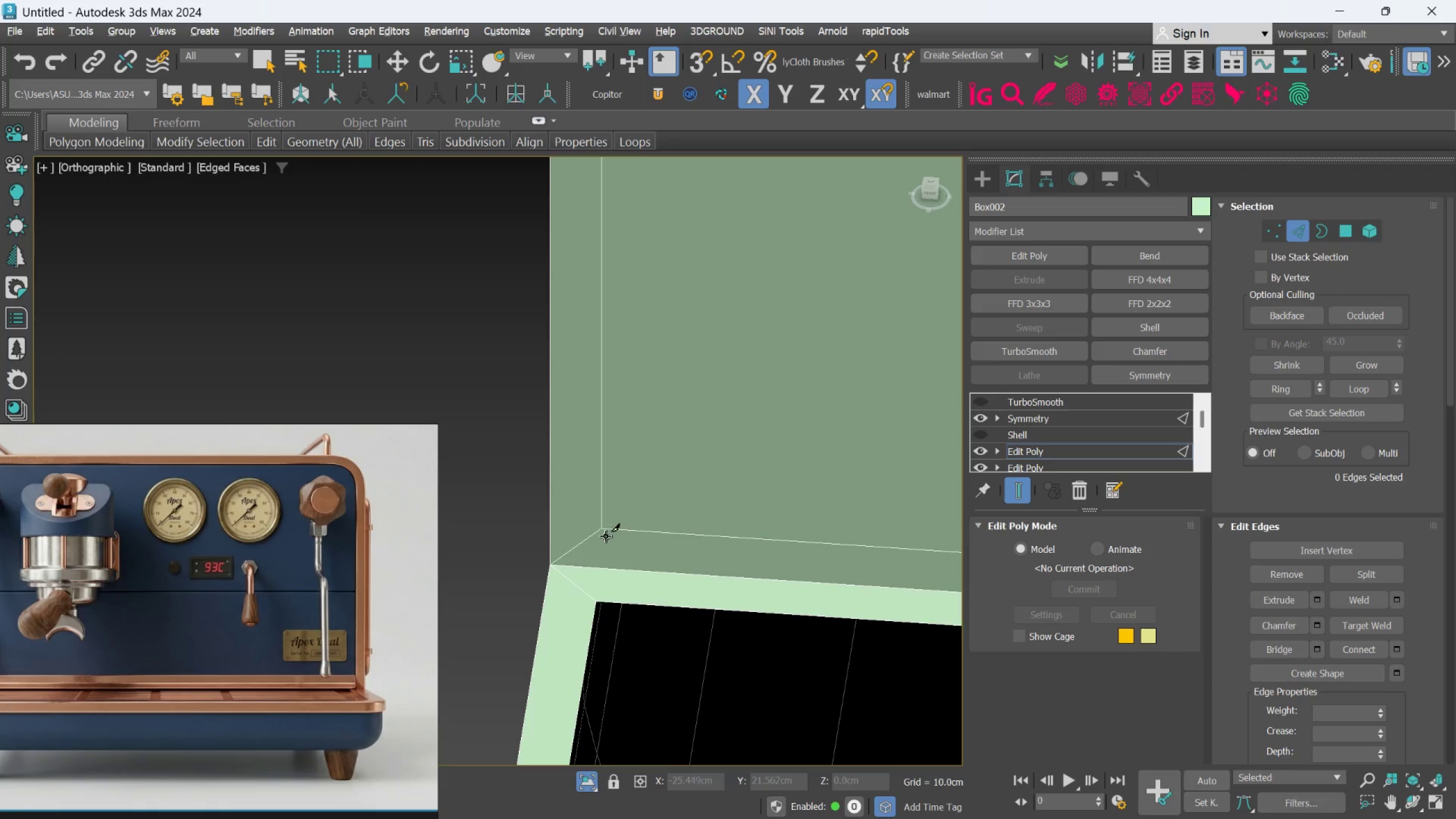 
scroll: coordinate [601, 468], scroll_direction: up, amount: 5.0
 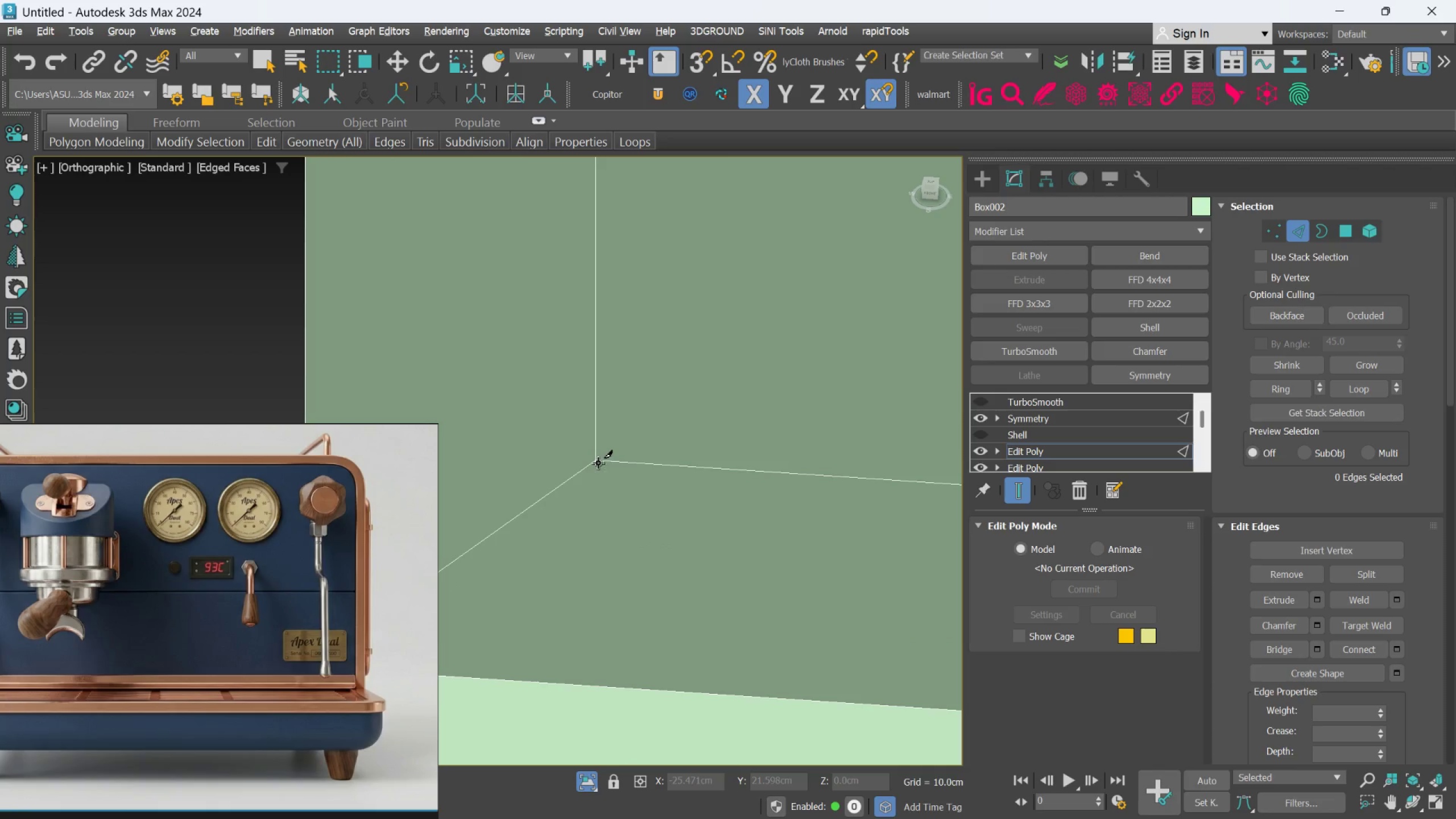 
scroll: coordinate [598, 463], scroll_direction: down, amount: 2.0
 